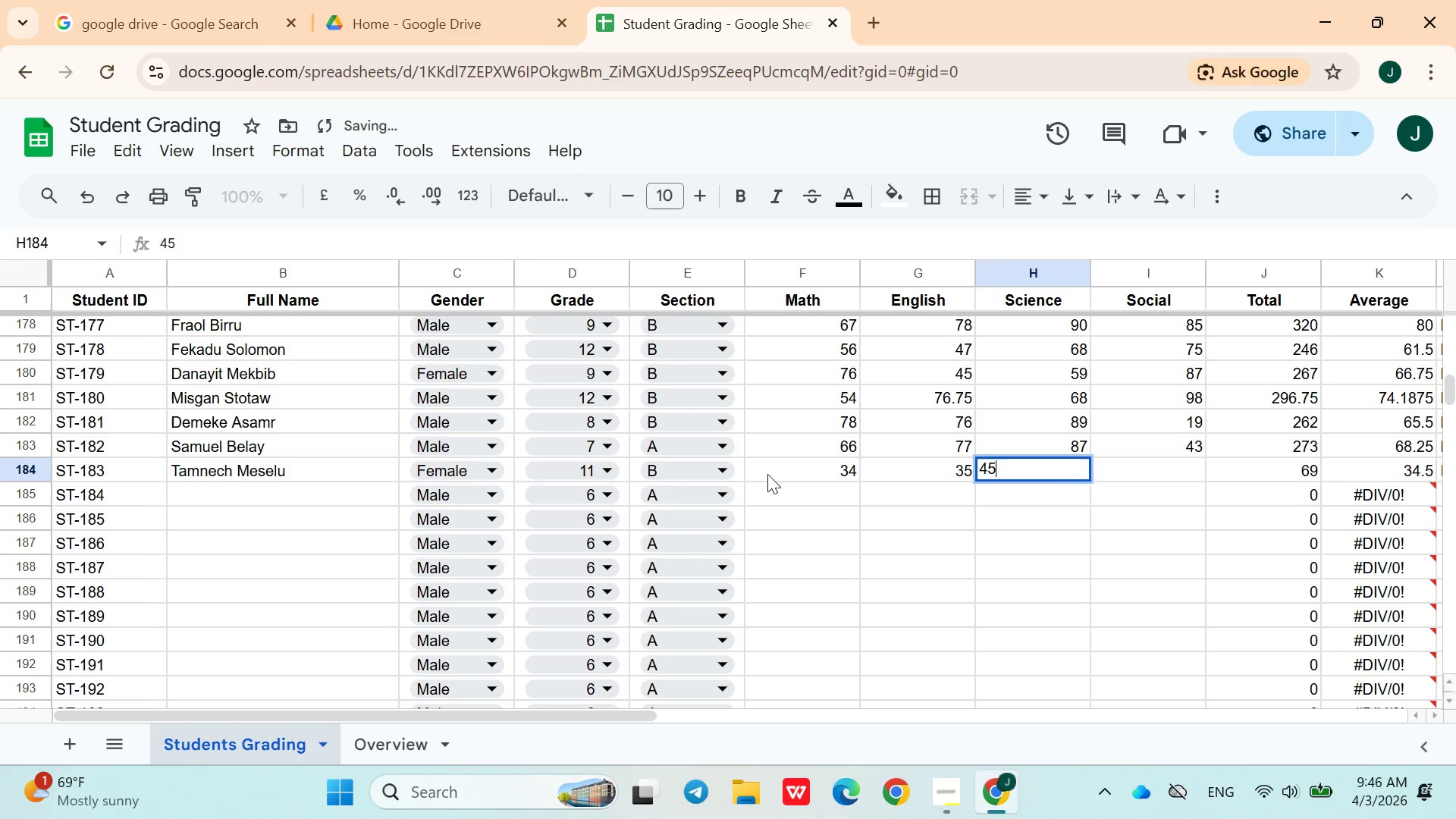 
key(ArrowRight)
 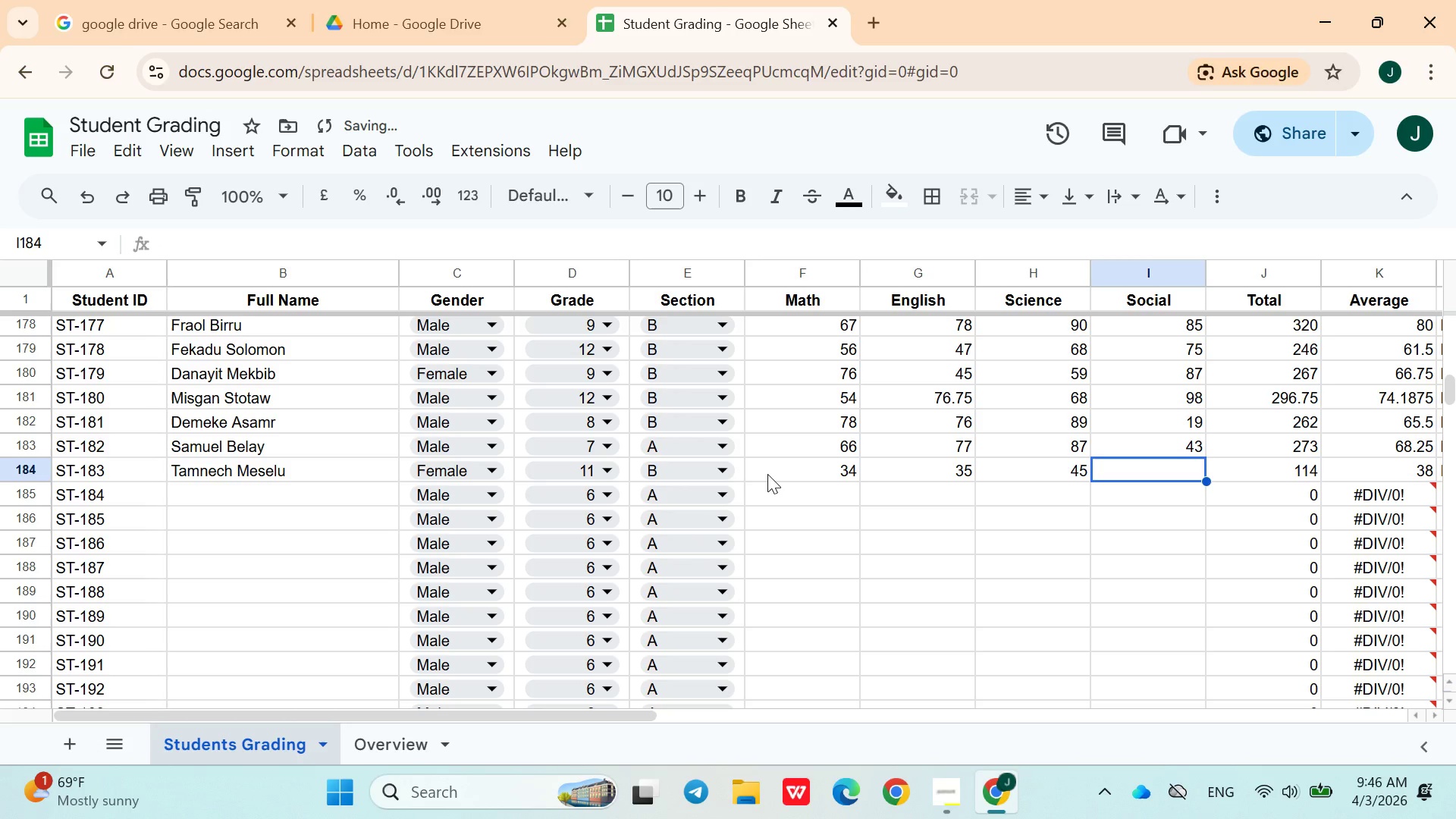 
type(50)
 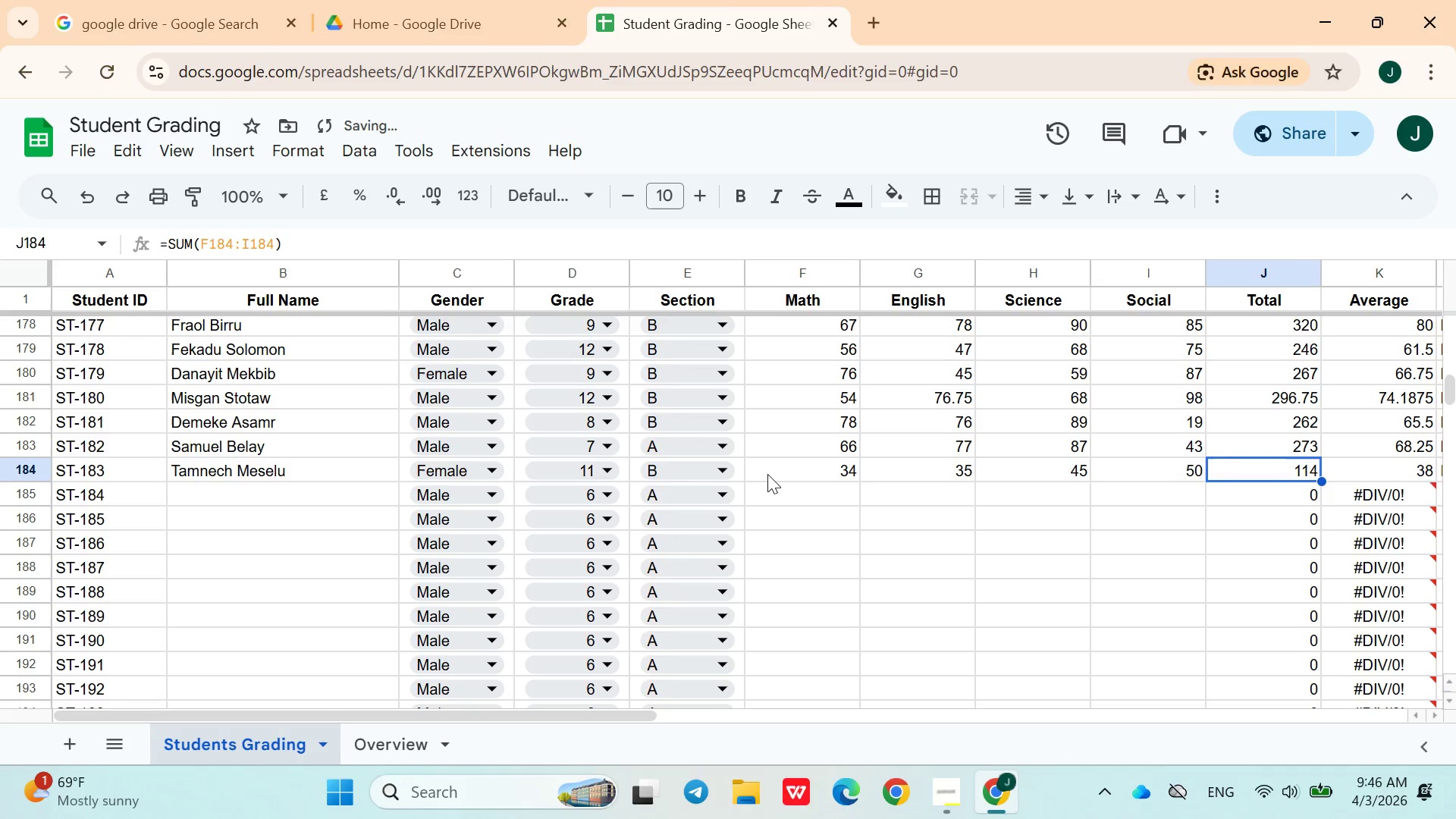 
key(ArrowRight)
 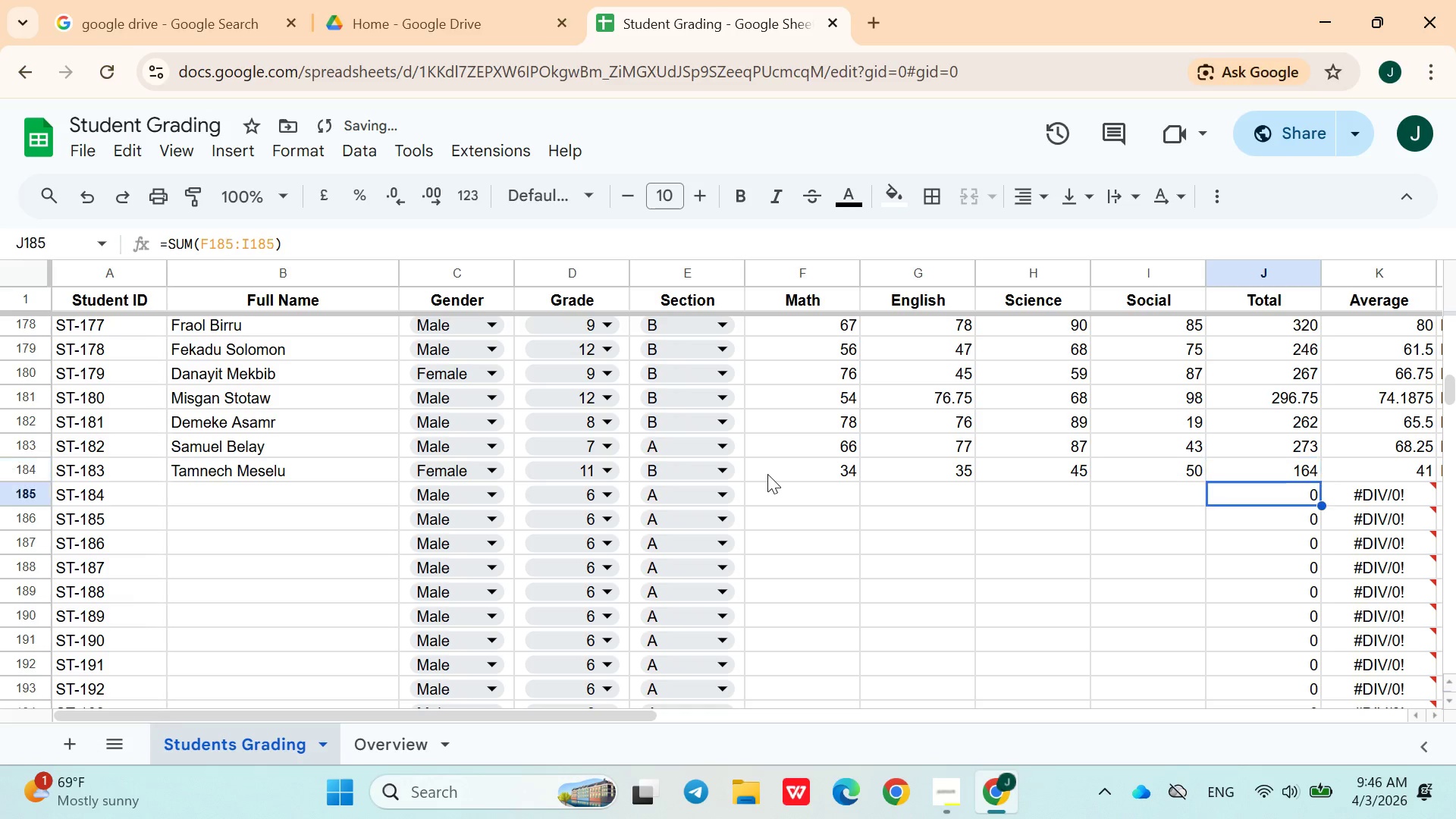 
key(ArrowDown)
 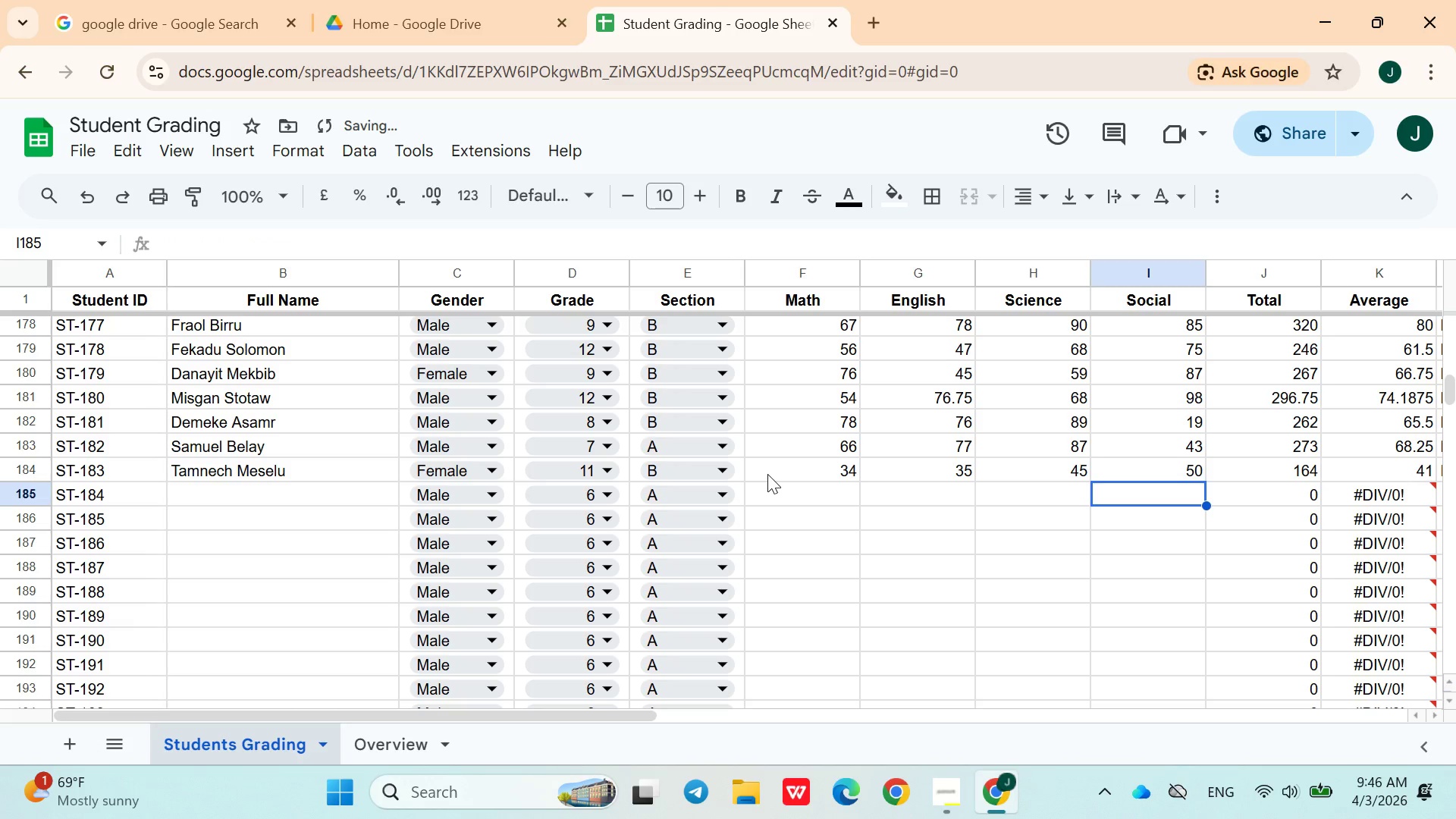 
hold_key(key=ArrowLeft, duration=0.92)
 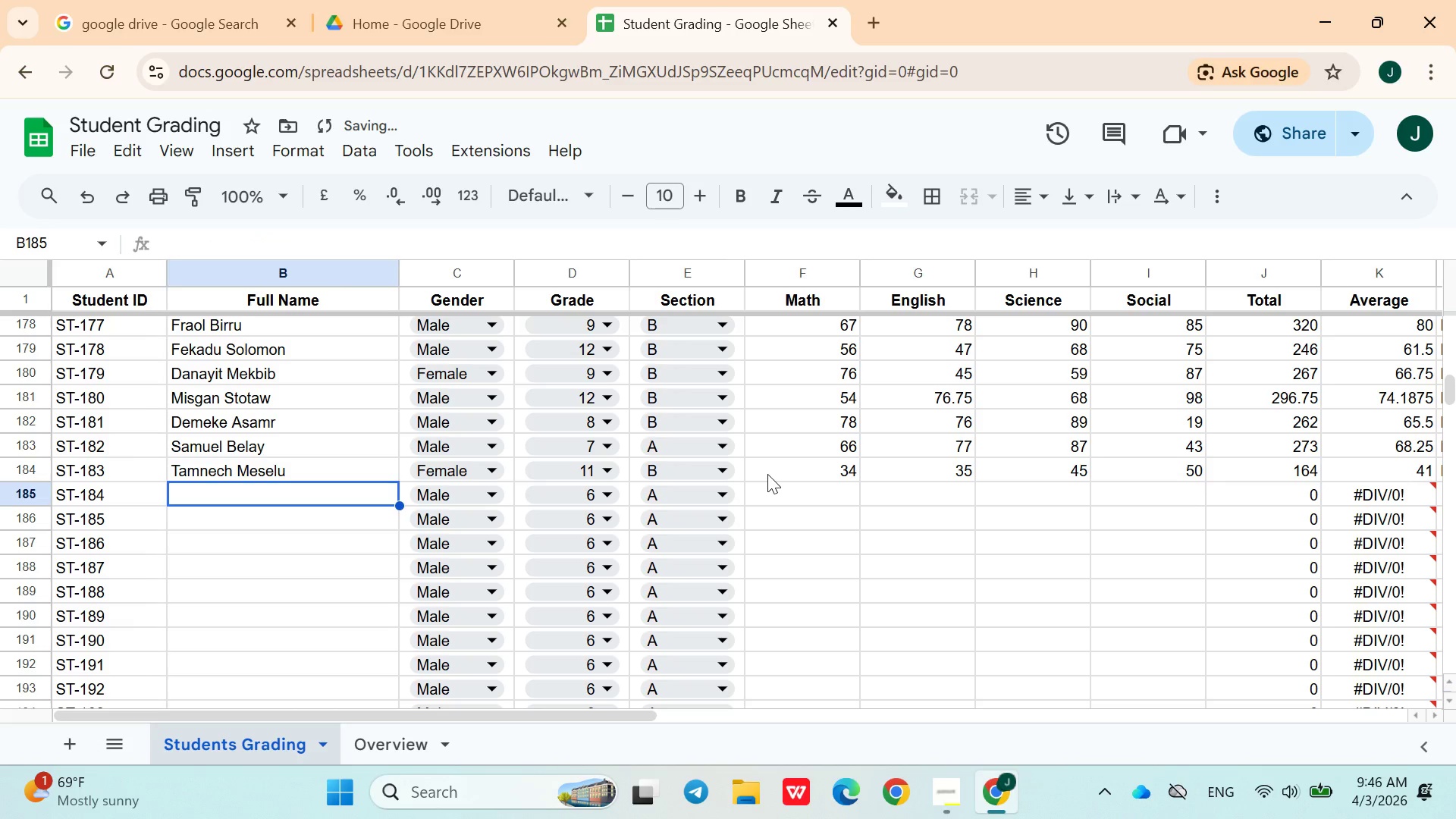 
key(ArrowRight)
 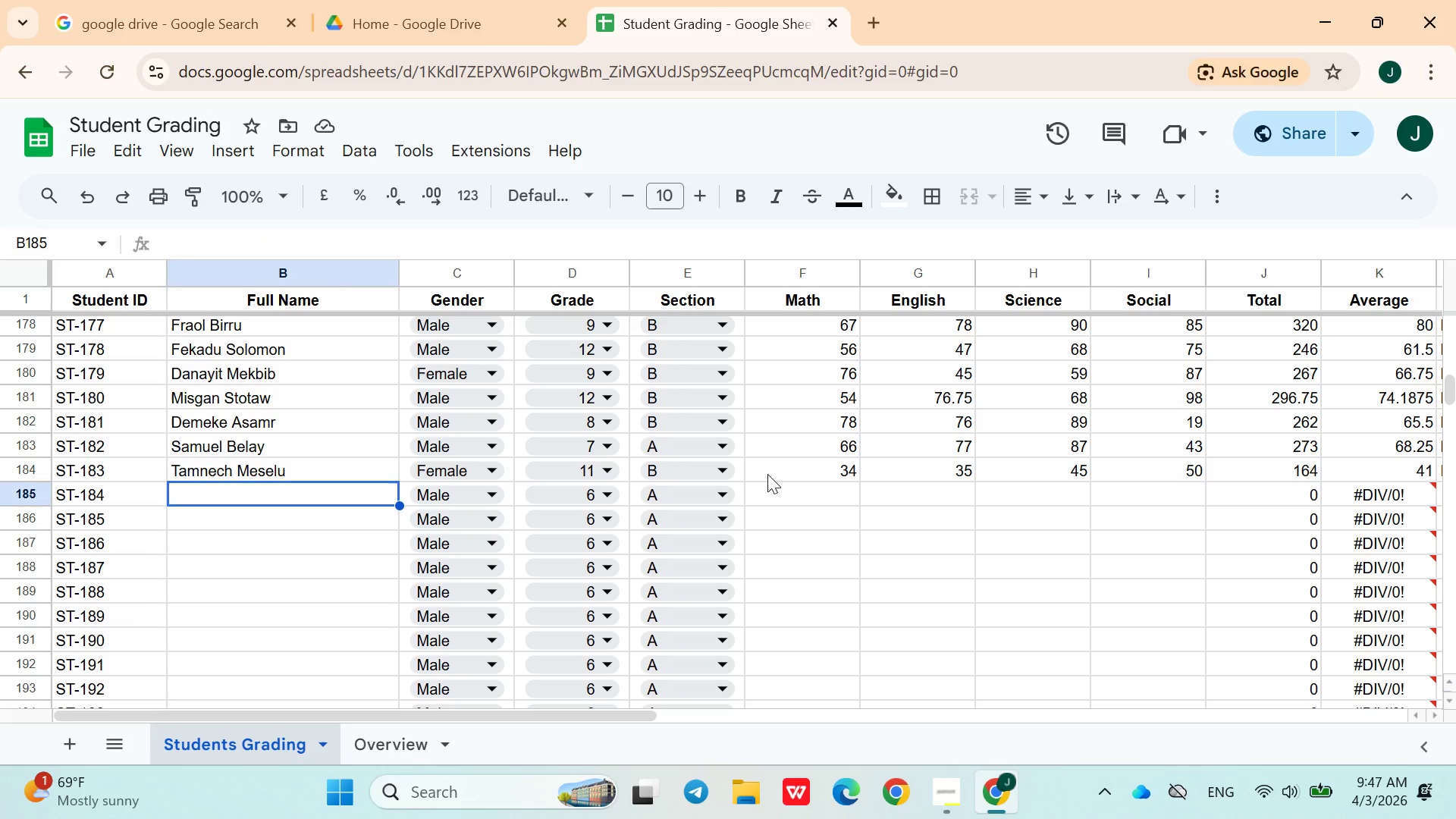 
wait(7.91)
 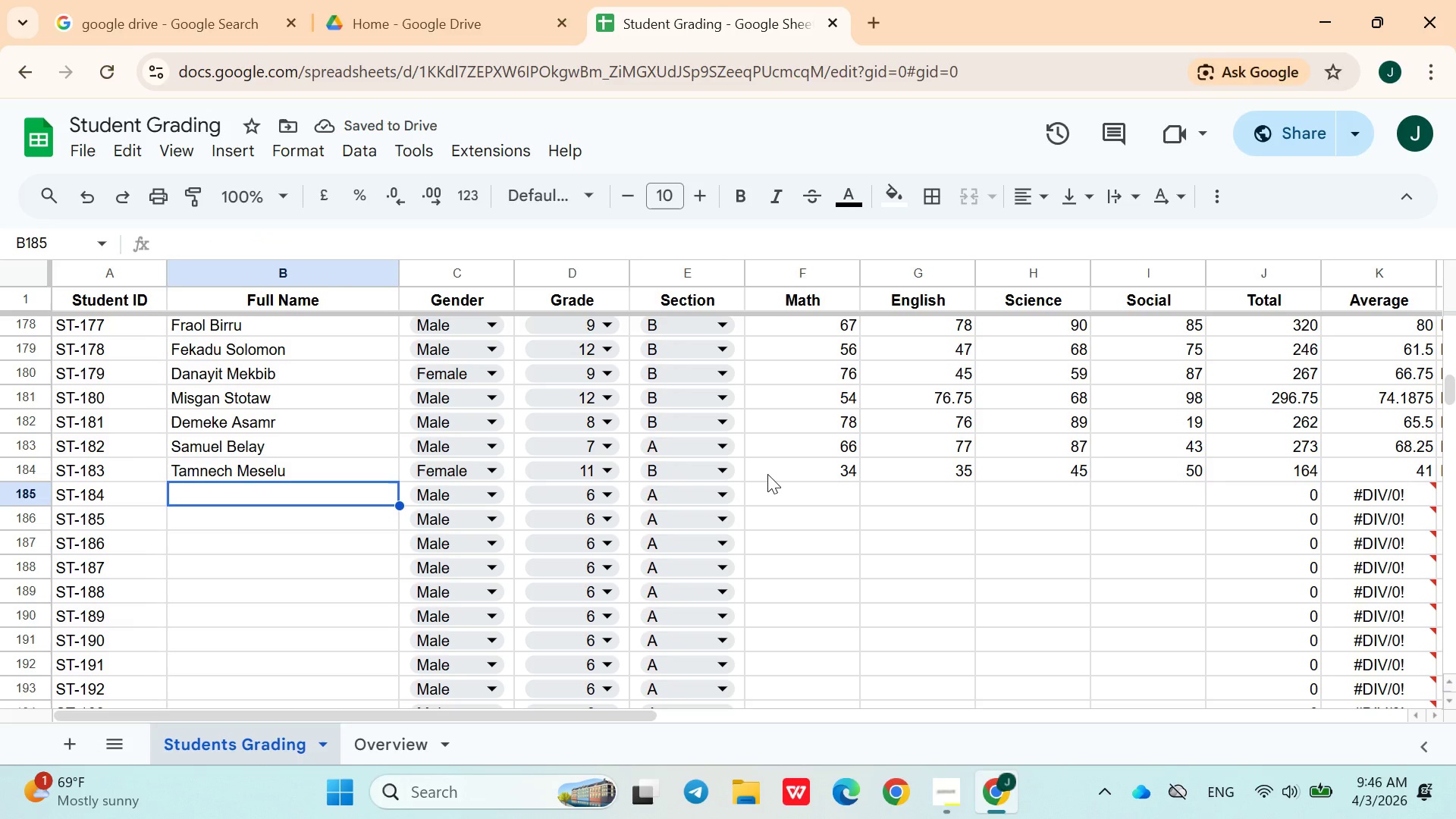 
type(Natnael Mekonen)
 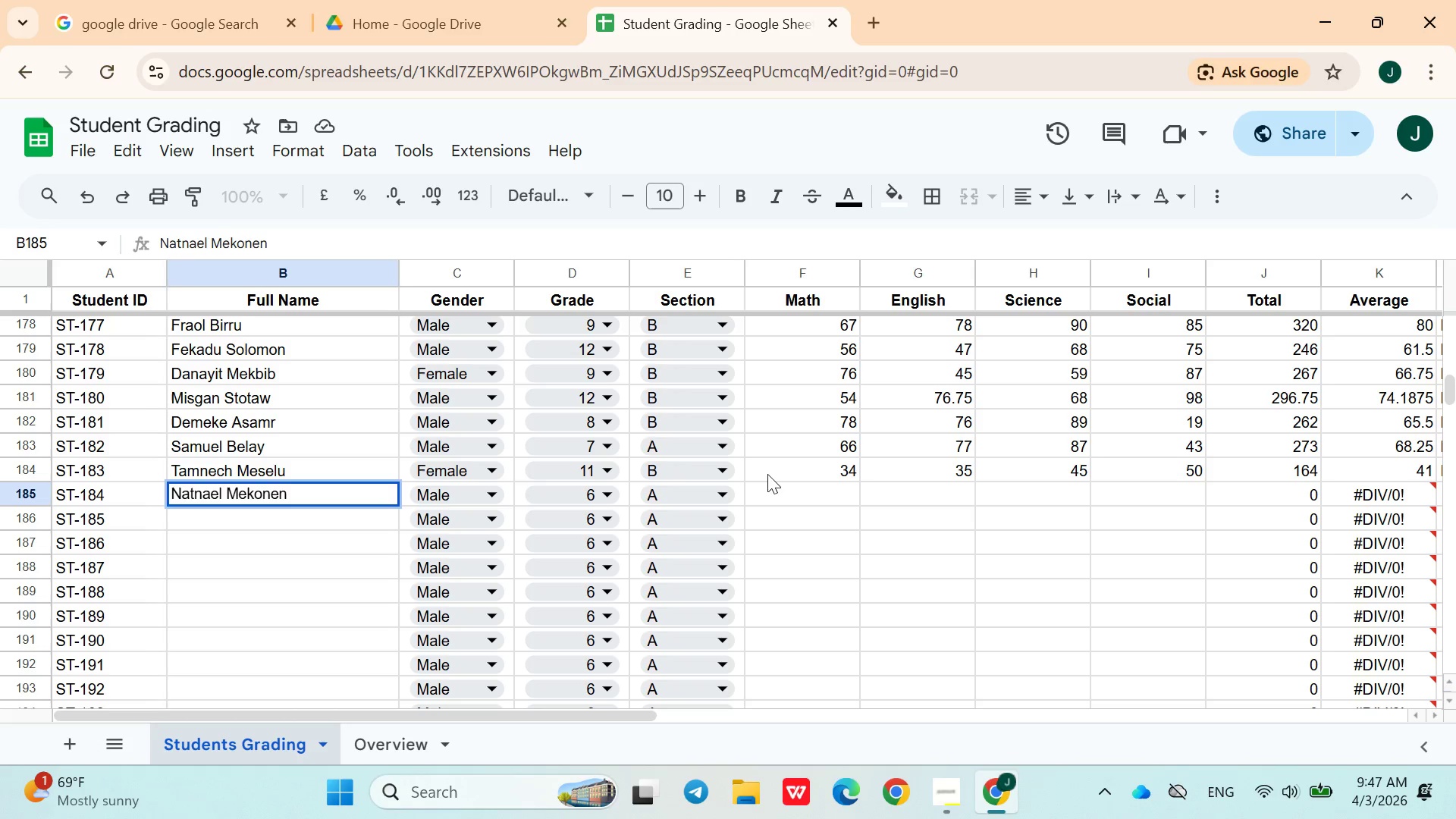 
left_click([602, 497])
 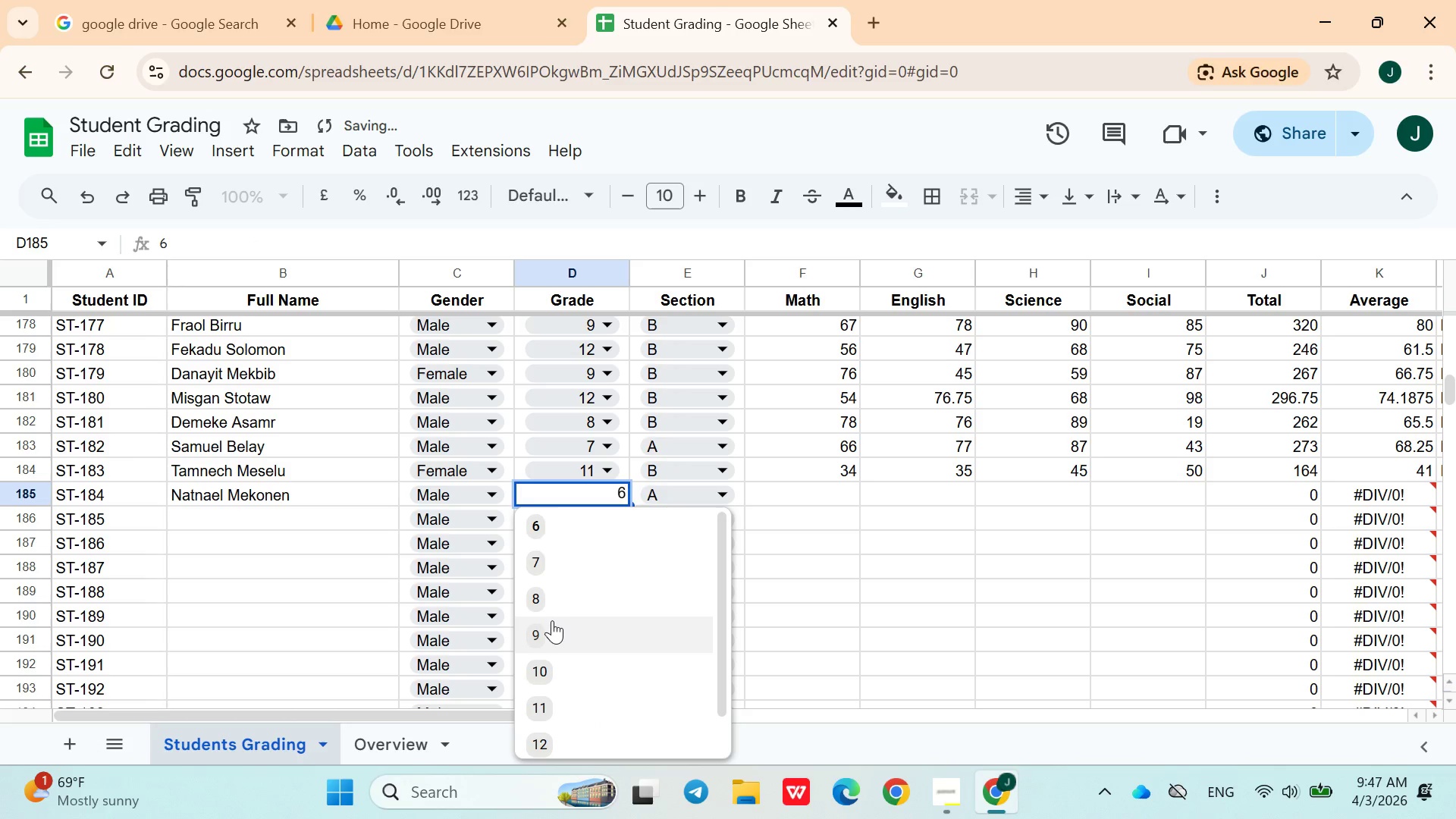 
left_click([552, 620])
 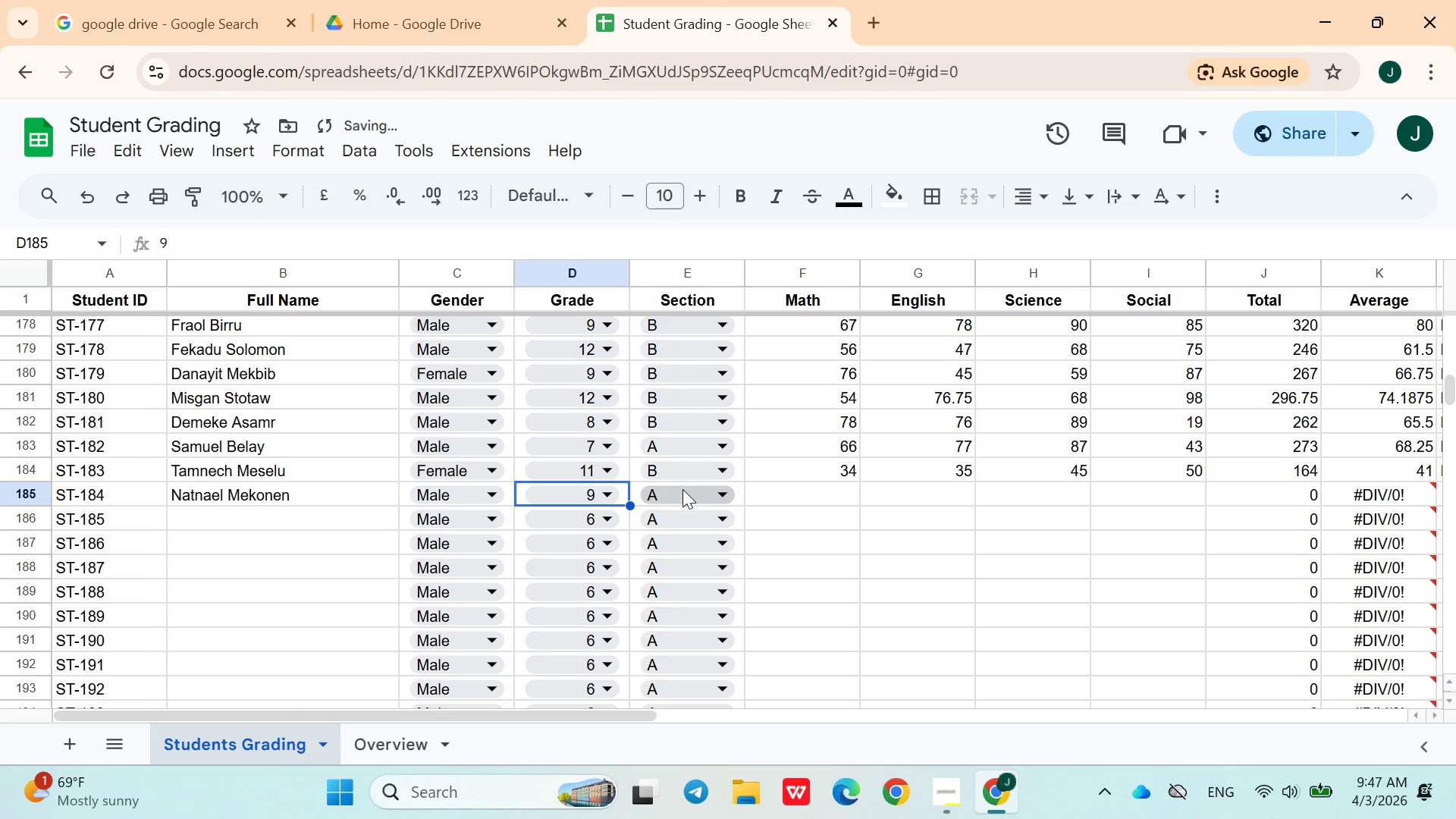 
left_click([684, 488])
 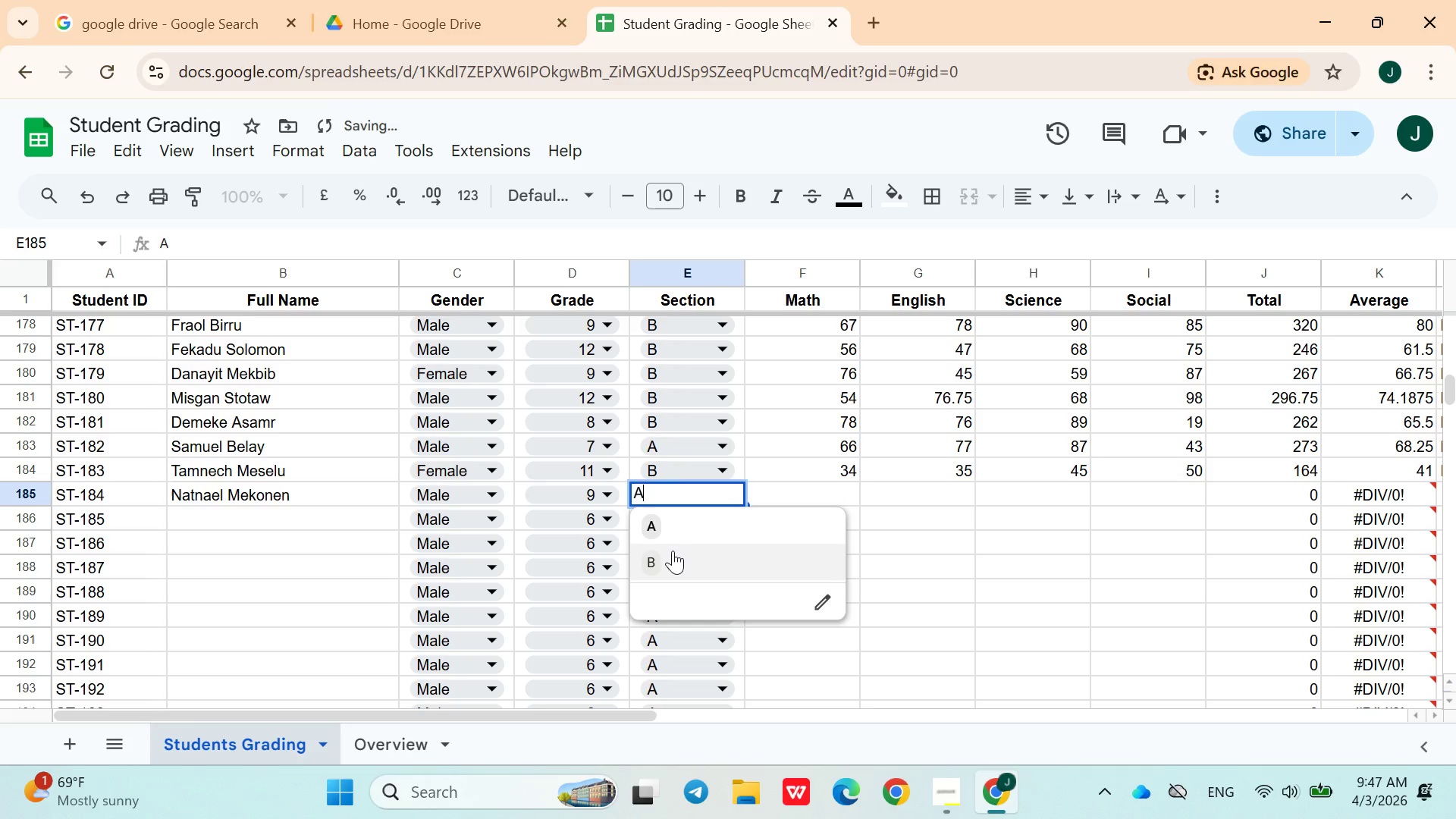 
left_click([673, 551])
 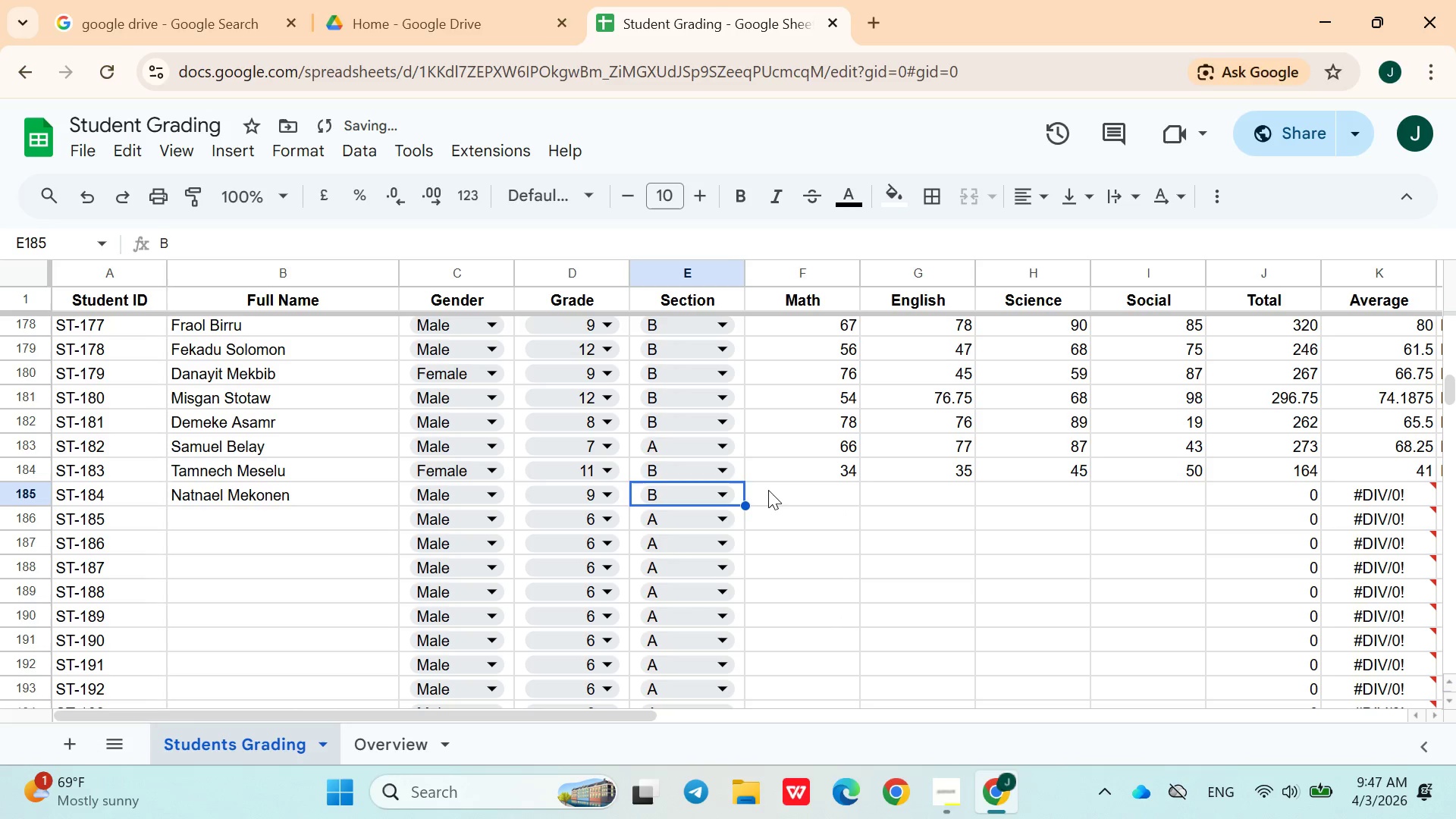 
left_click([775, 490])
 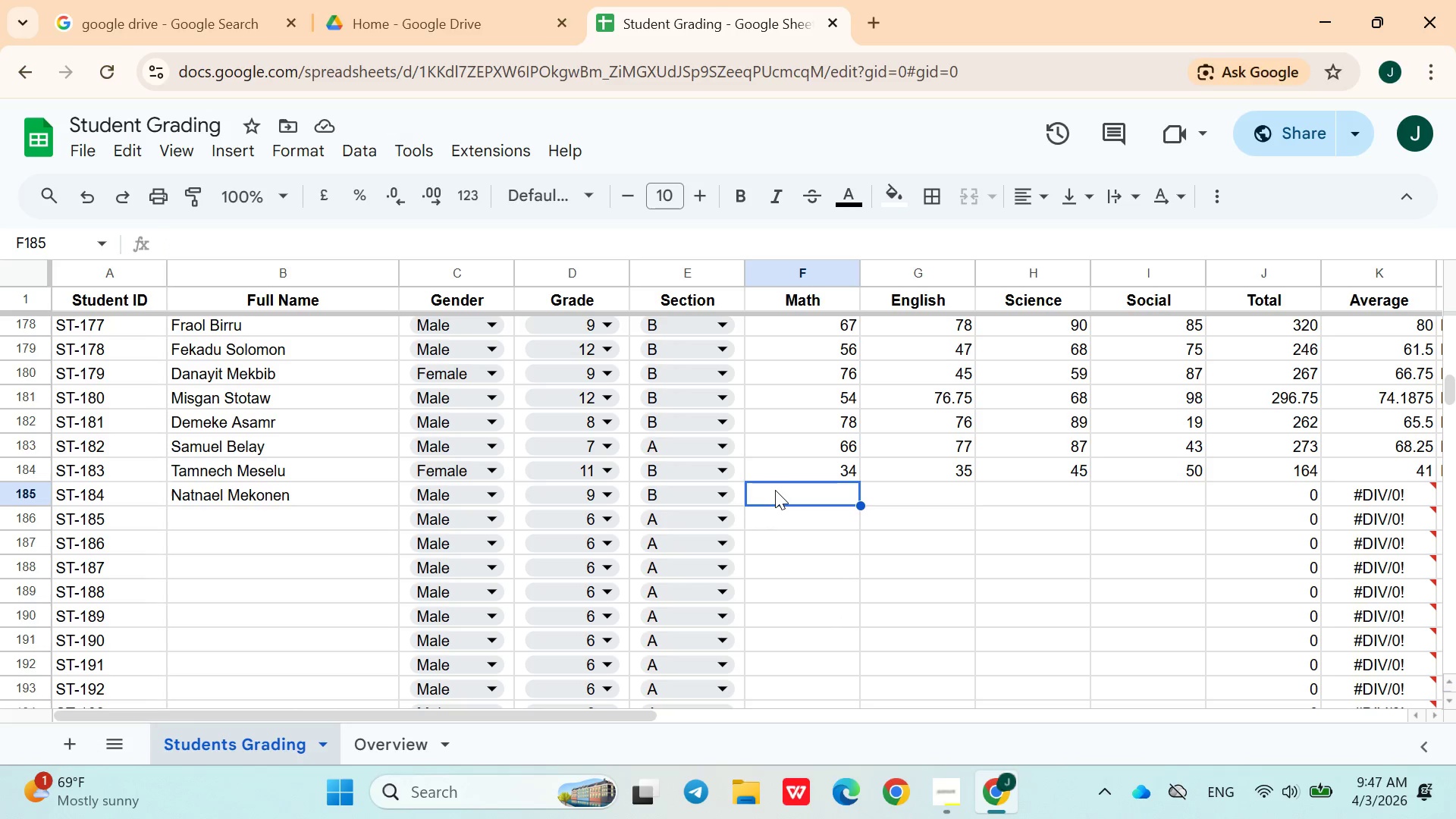 
wait(9.66)
 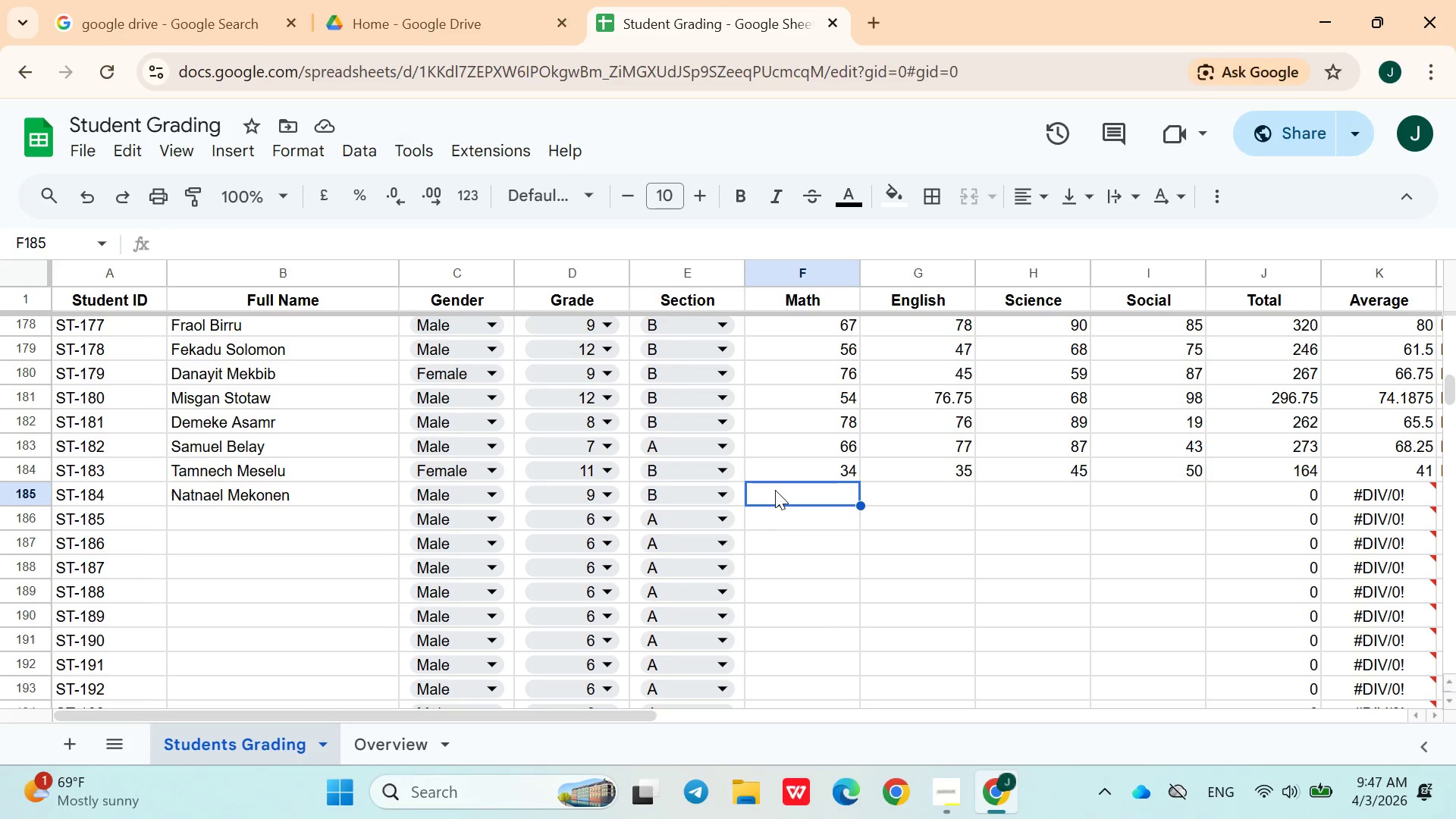 
type(65)
 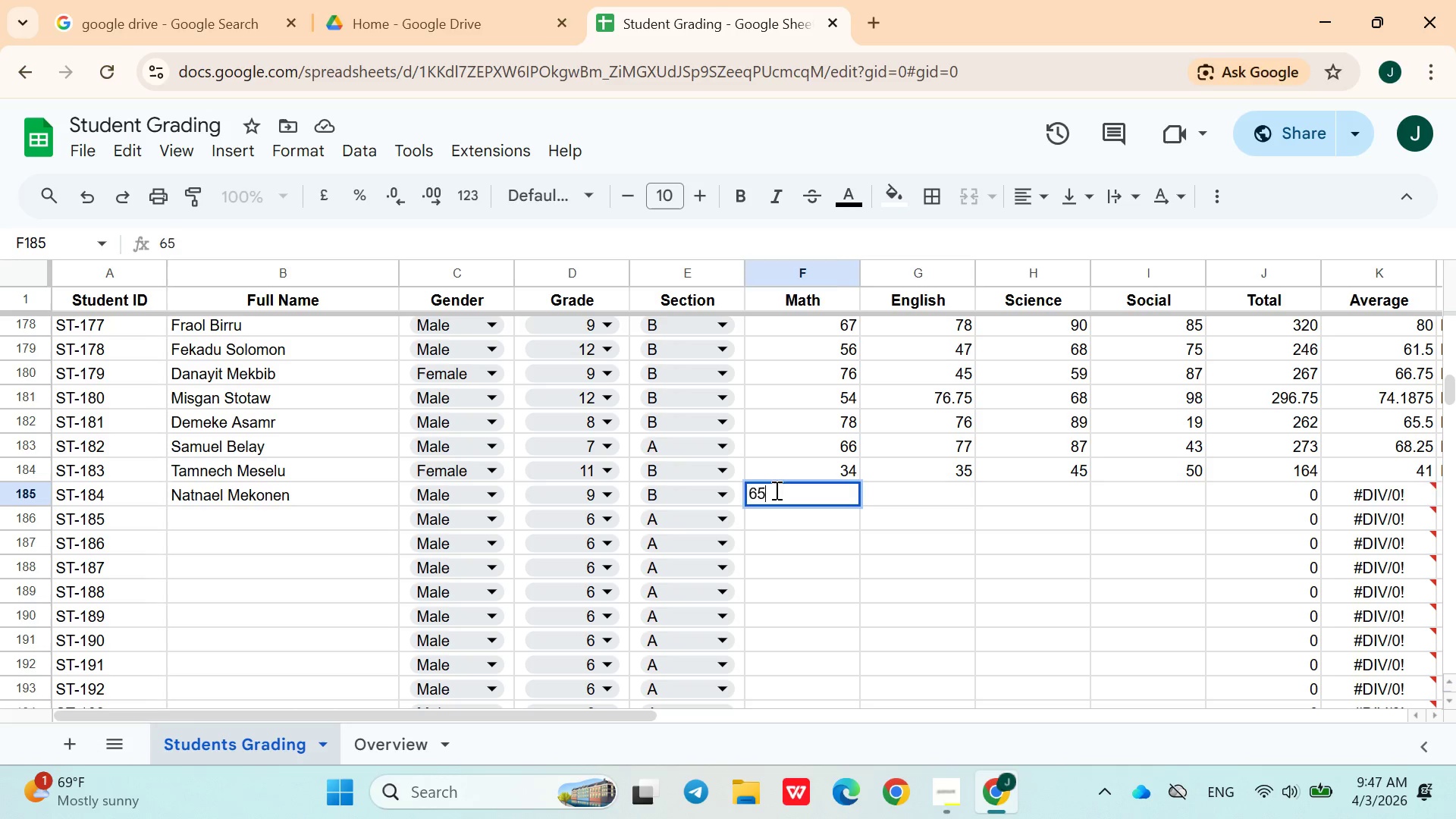 
key(ArrowRight)
 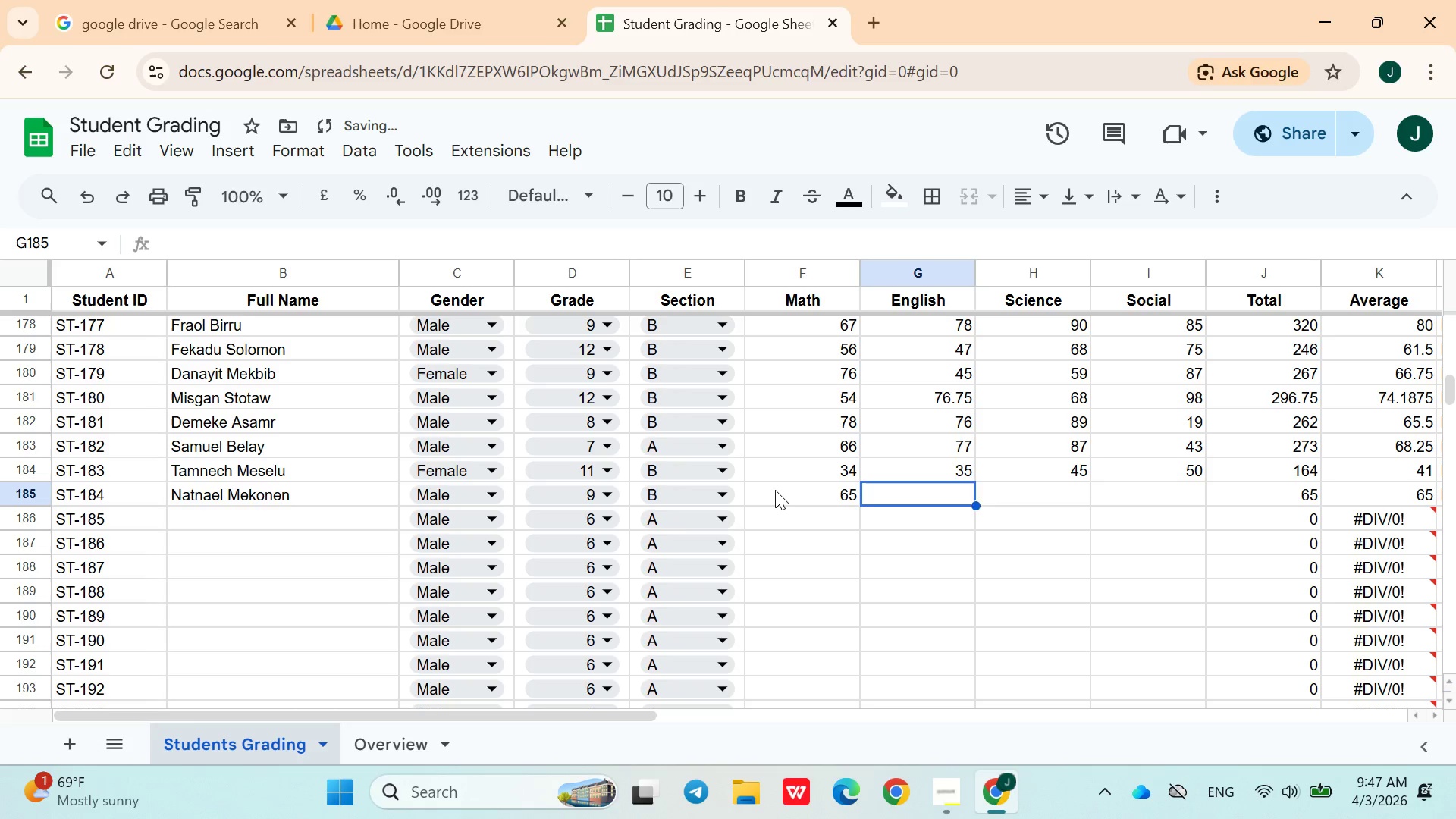 
type(67)
 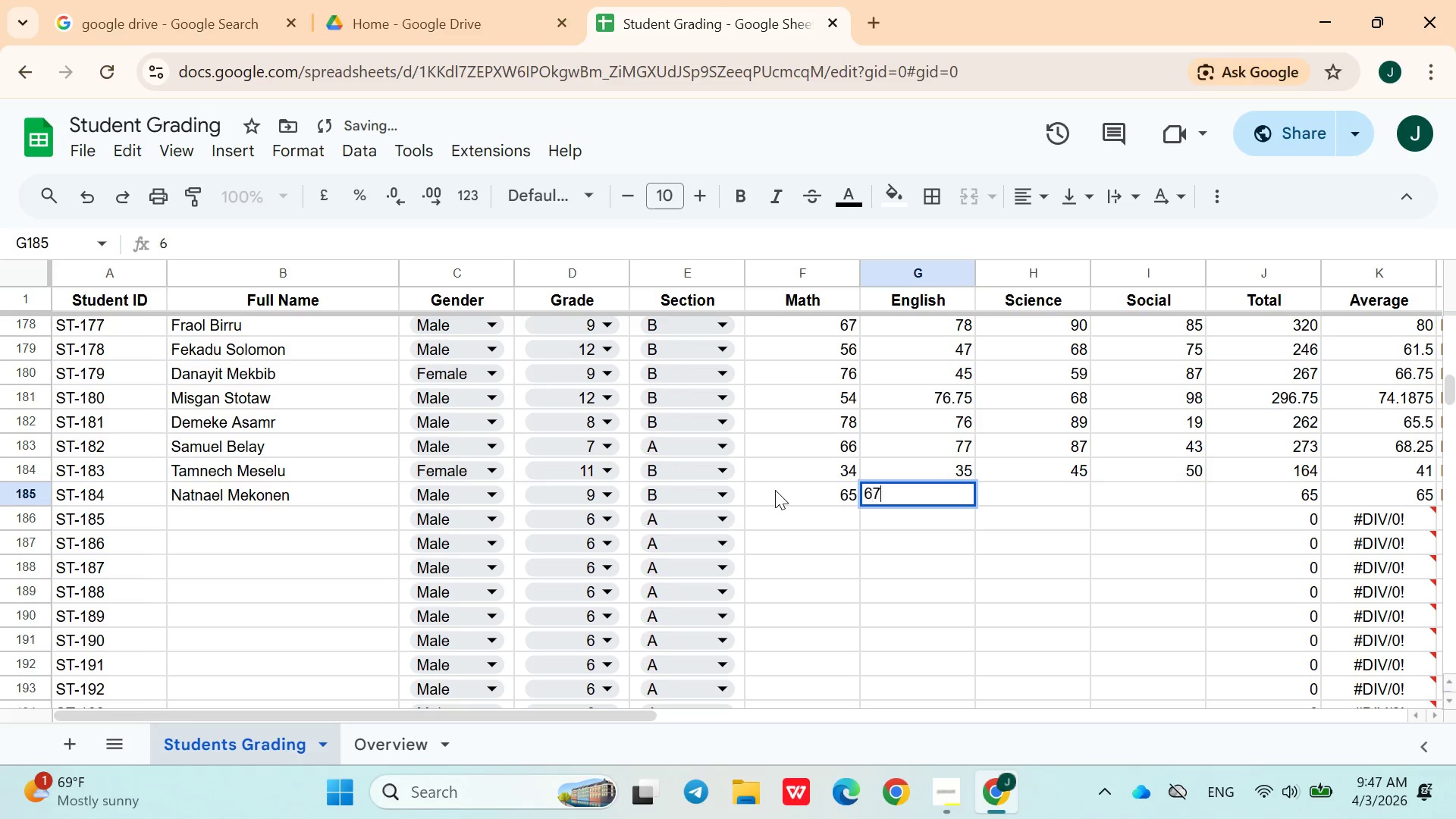 
key(ArrowRight)
 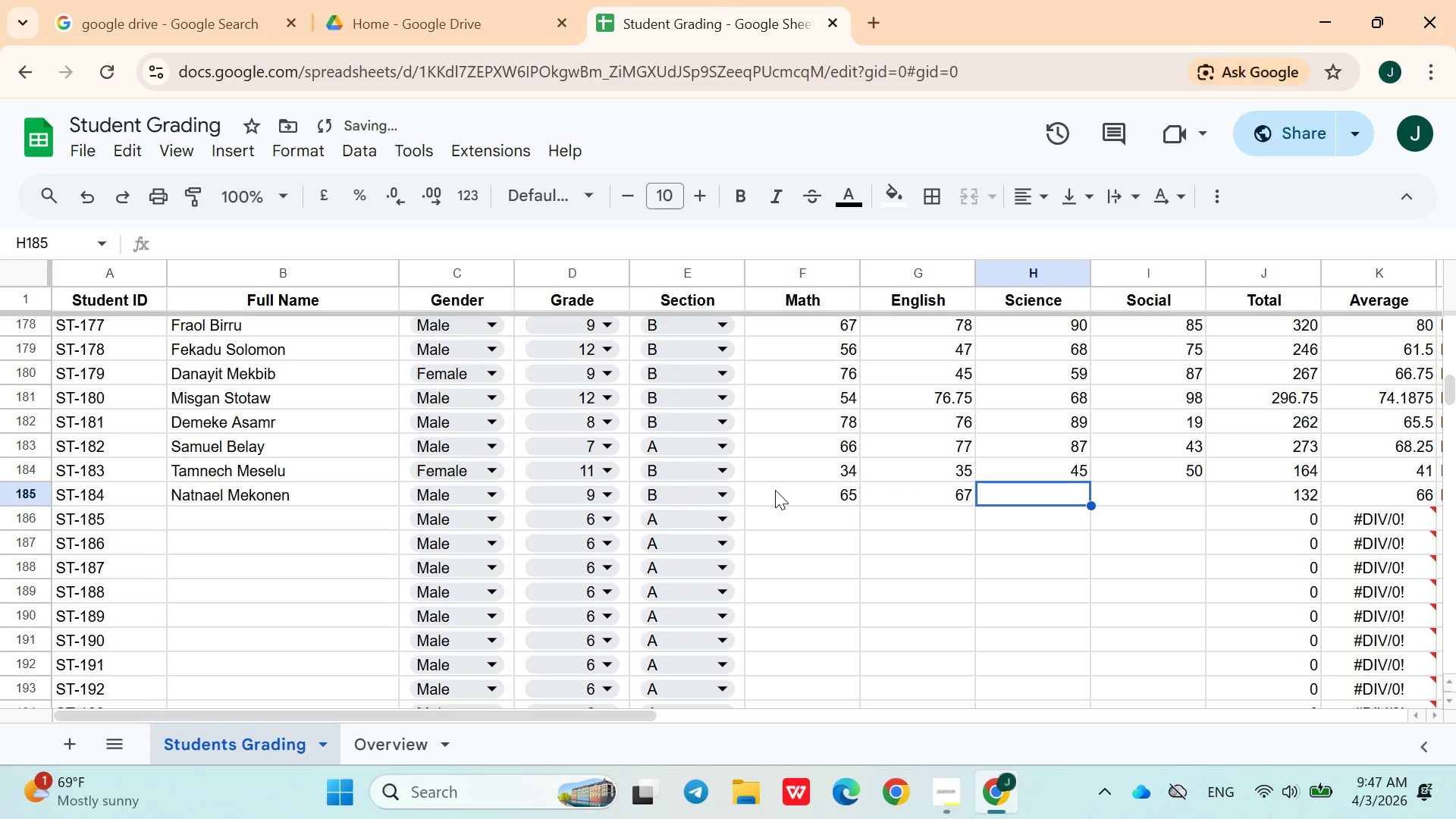 
type(23)
 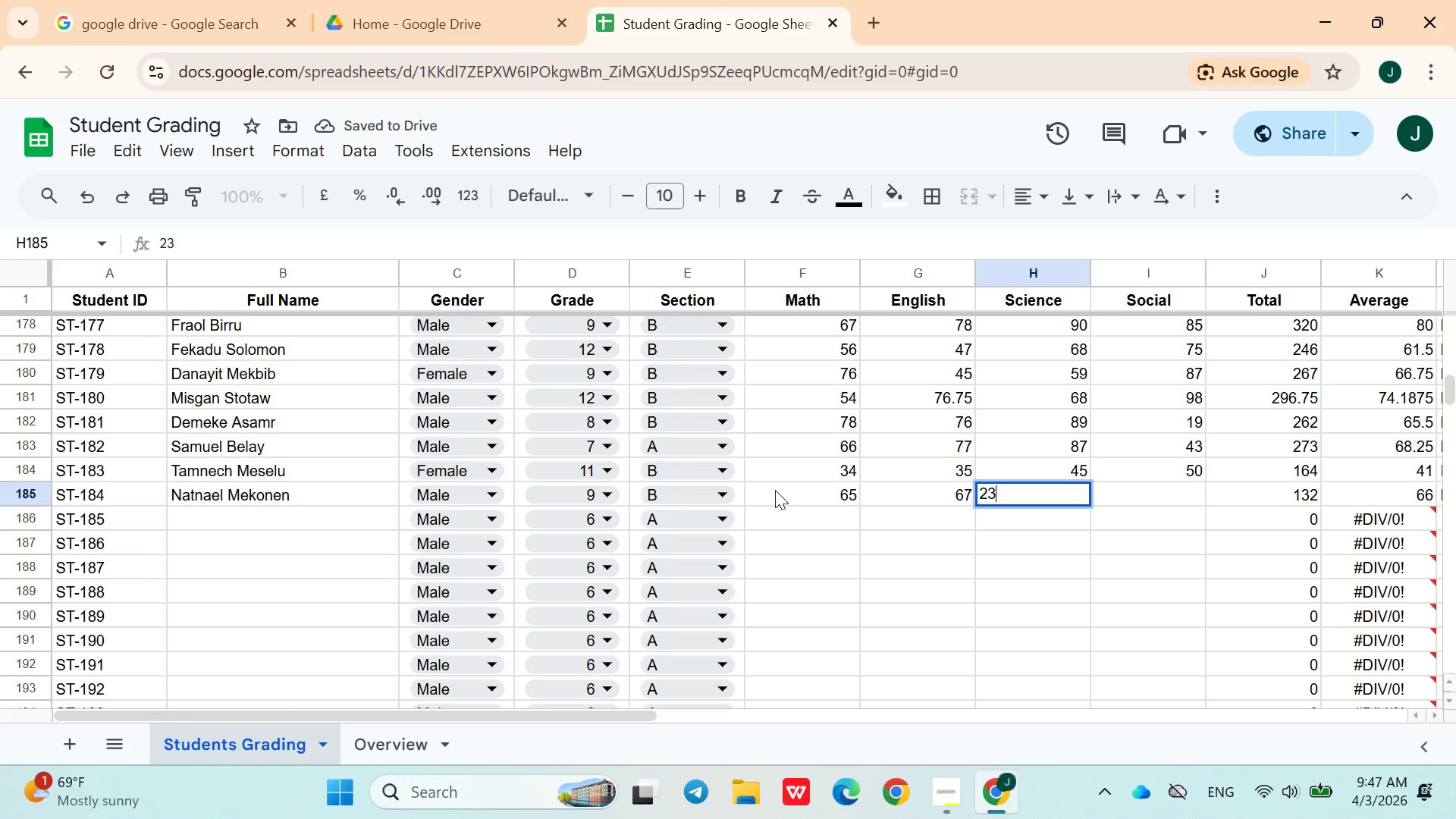 
key(ArrowRight)
 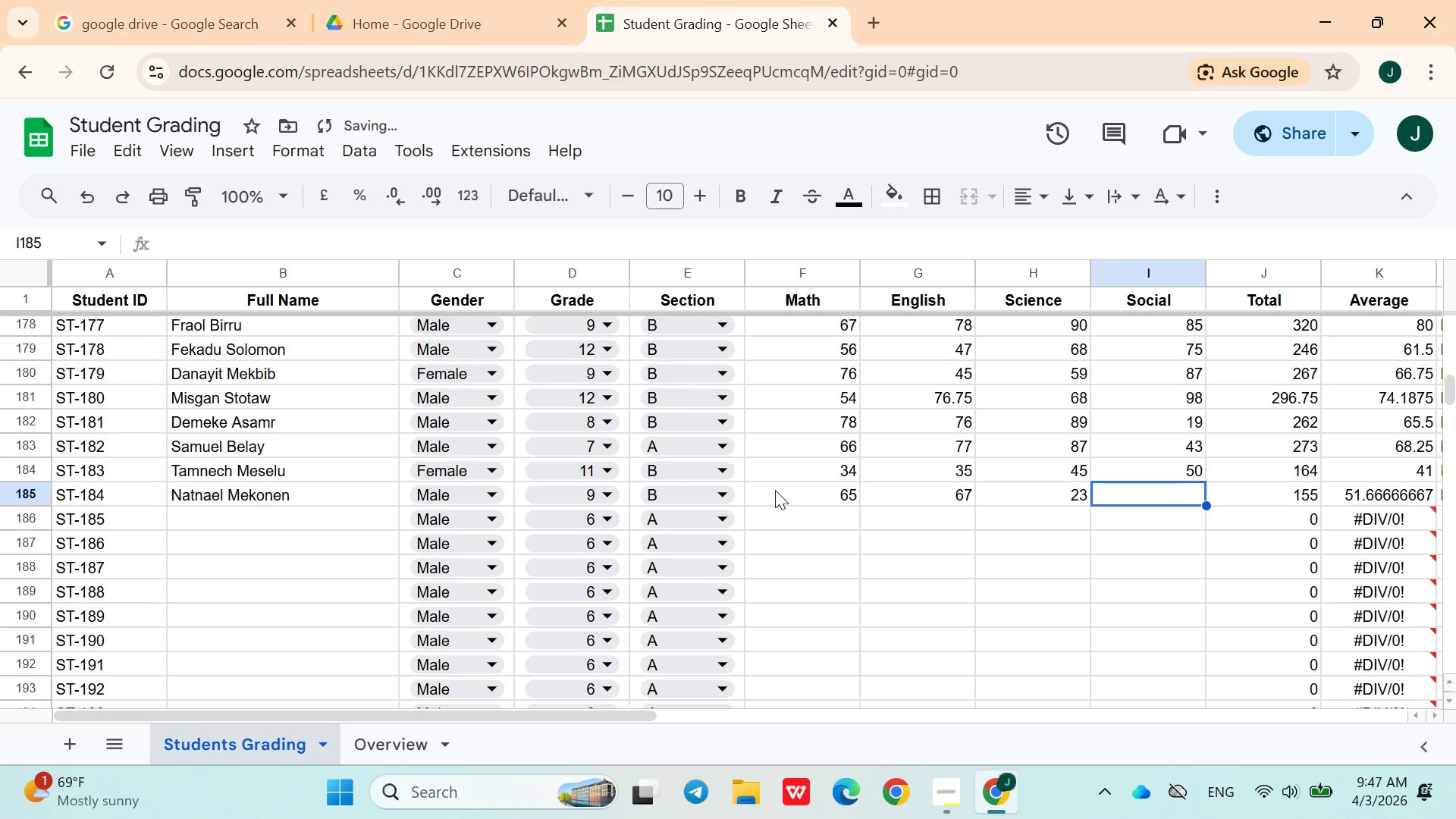 
type(31)
 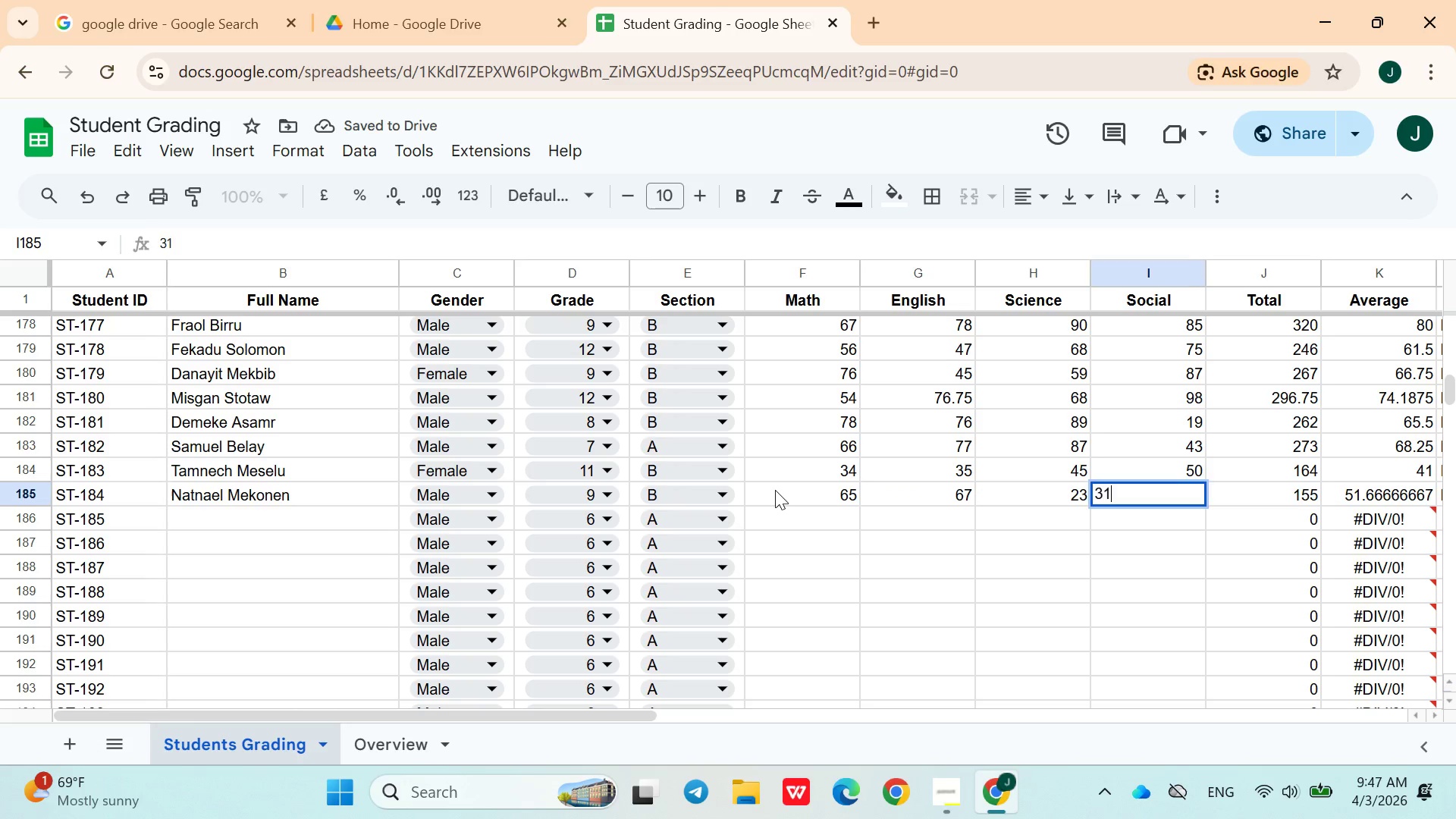 
key(ArrowRight)
 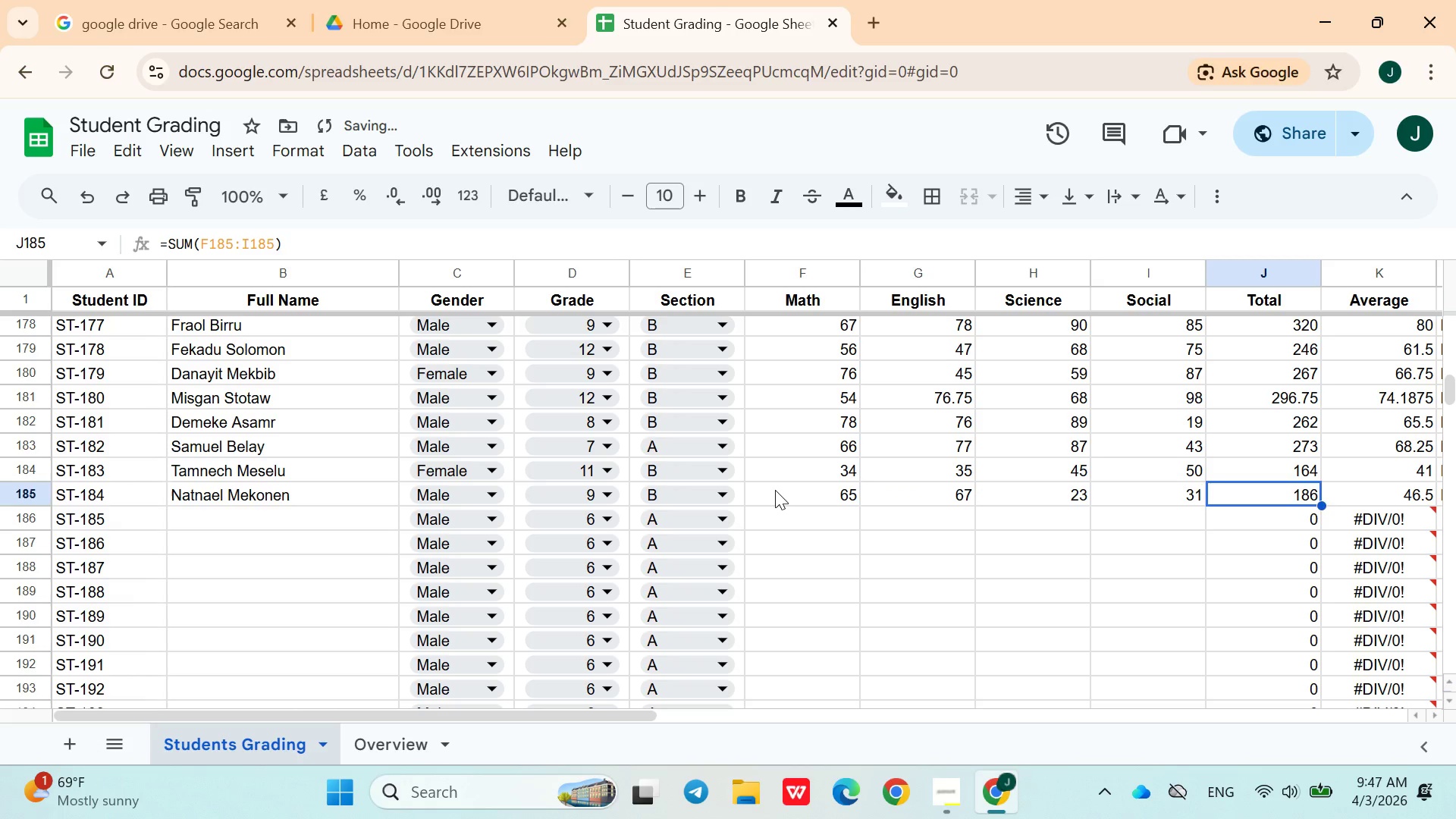 
key(ArrowDown)
 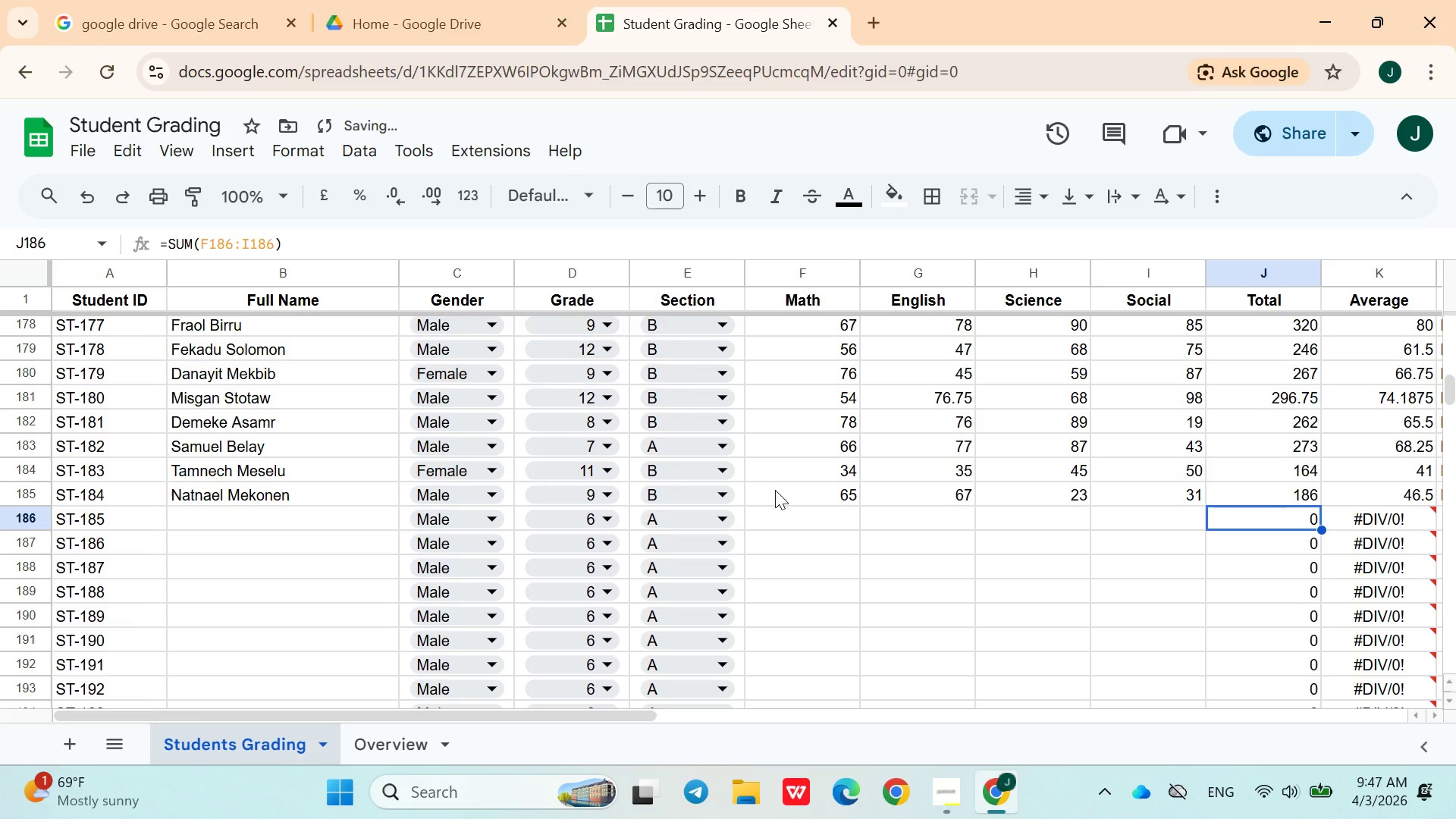 
hold_key(key=ArrowLeft, duration=1.0)
 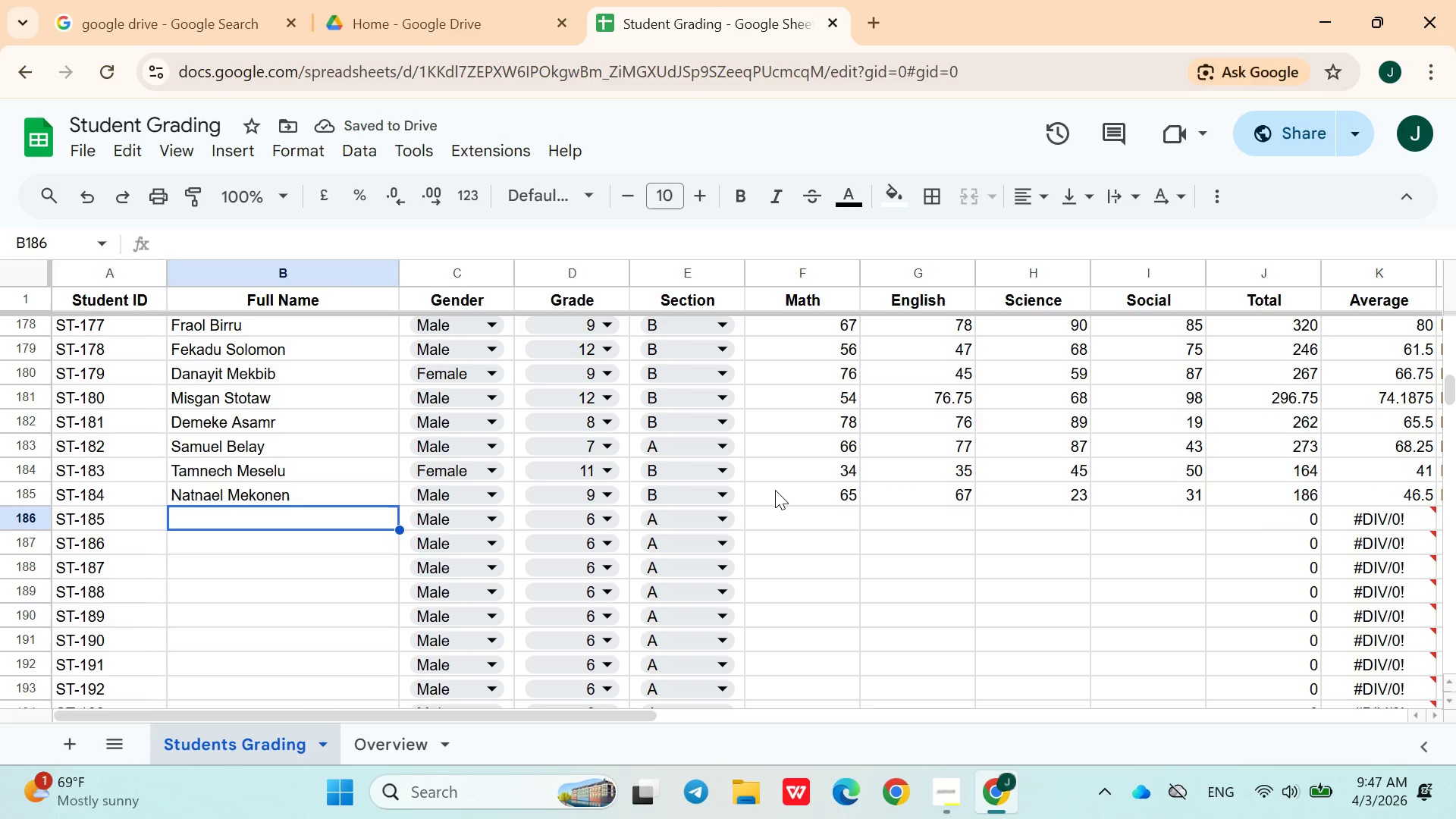 
key(ArrowRight)
 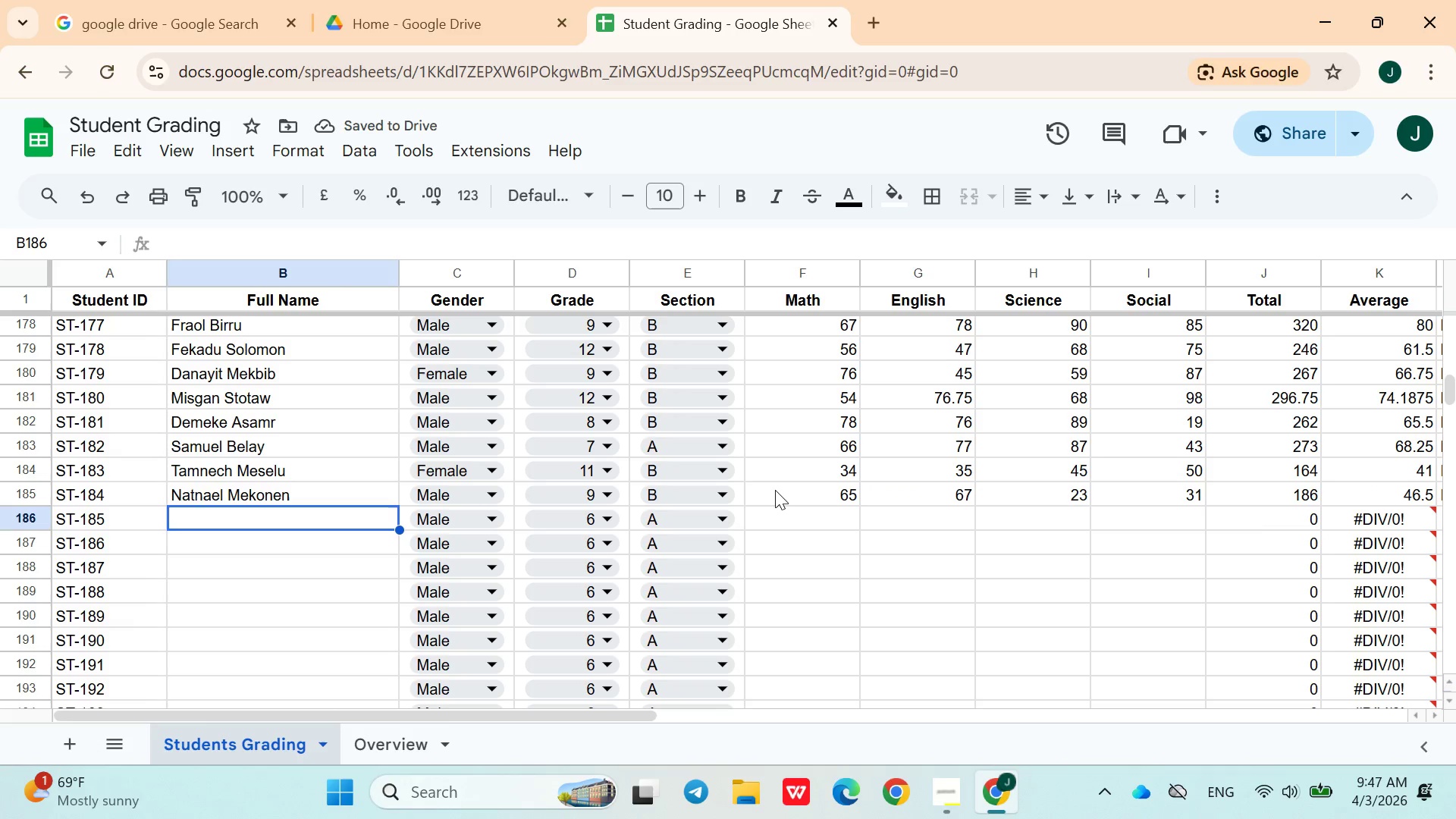 
hold_key(key=ShiftLeft, duration=1.5)
 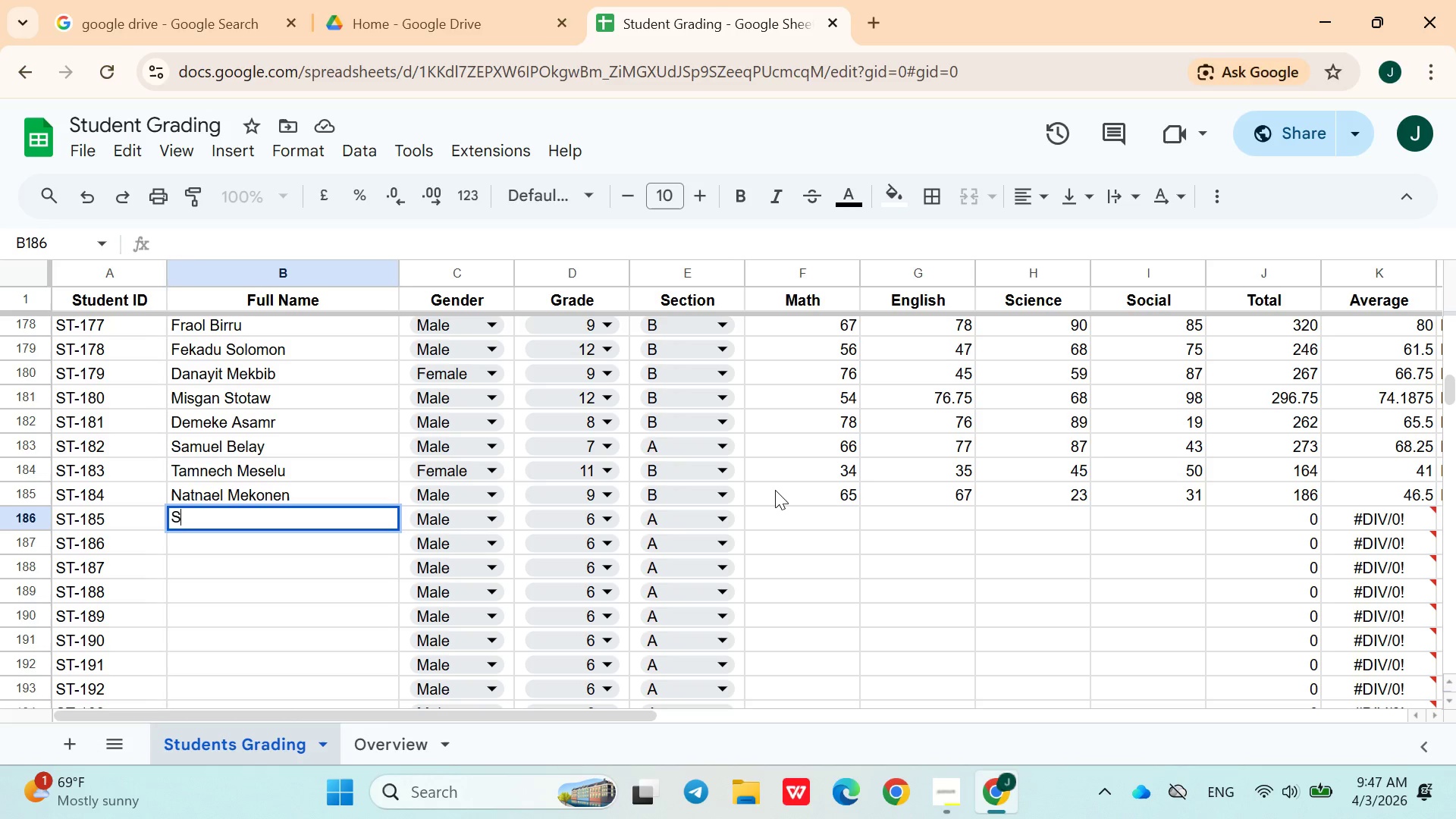 
type(Samson Alemu)
 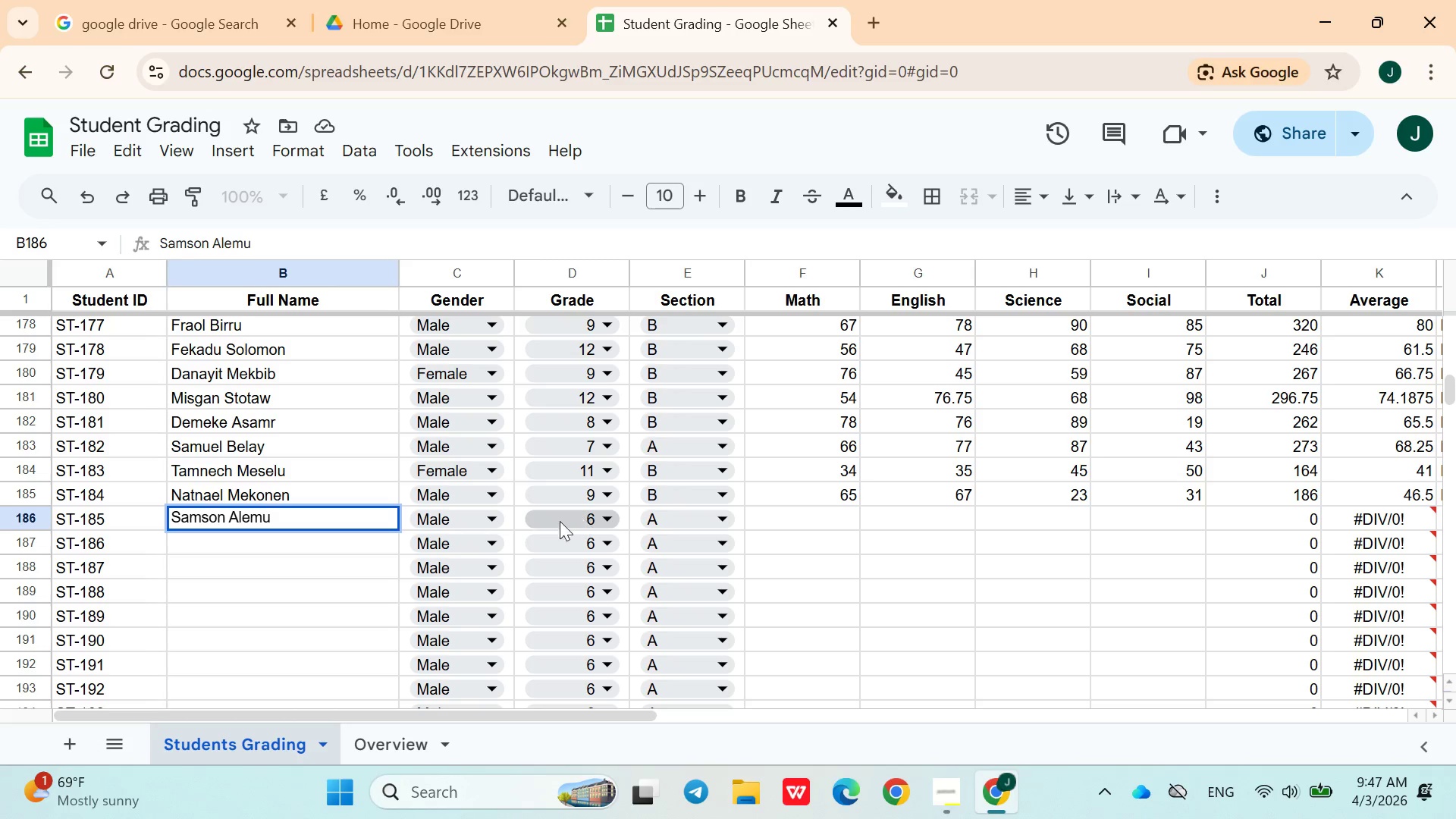 
mouse_move([513, 512])
 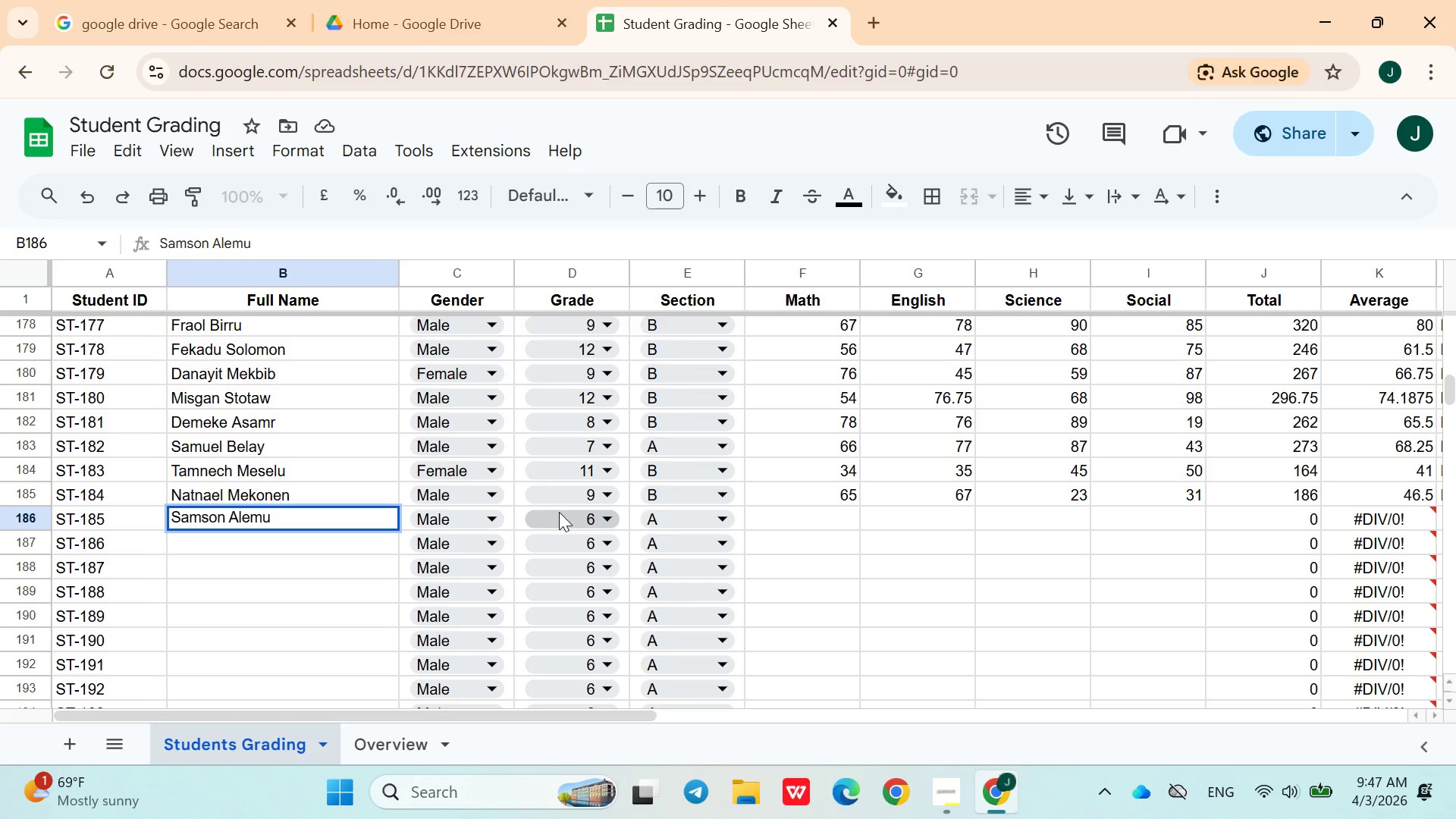 
left_click([559, 512])
 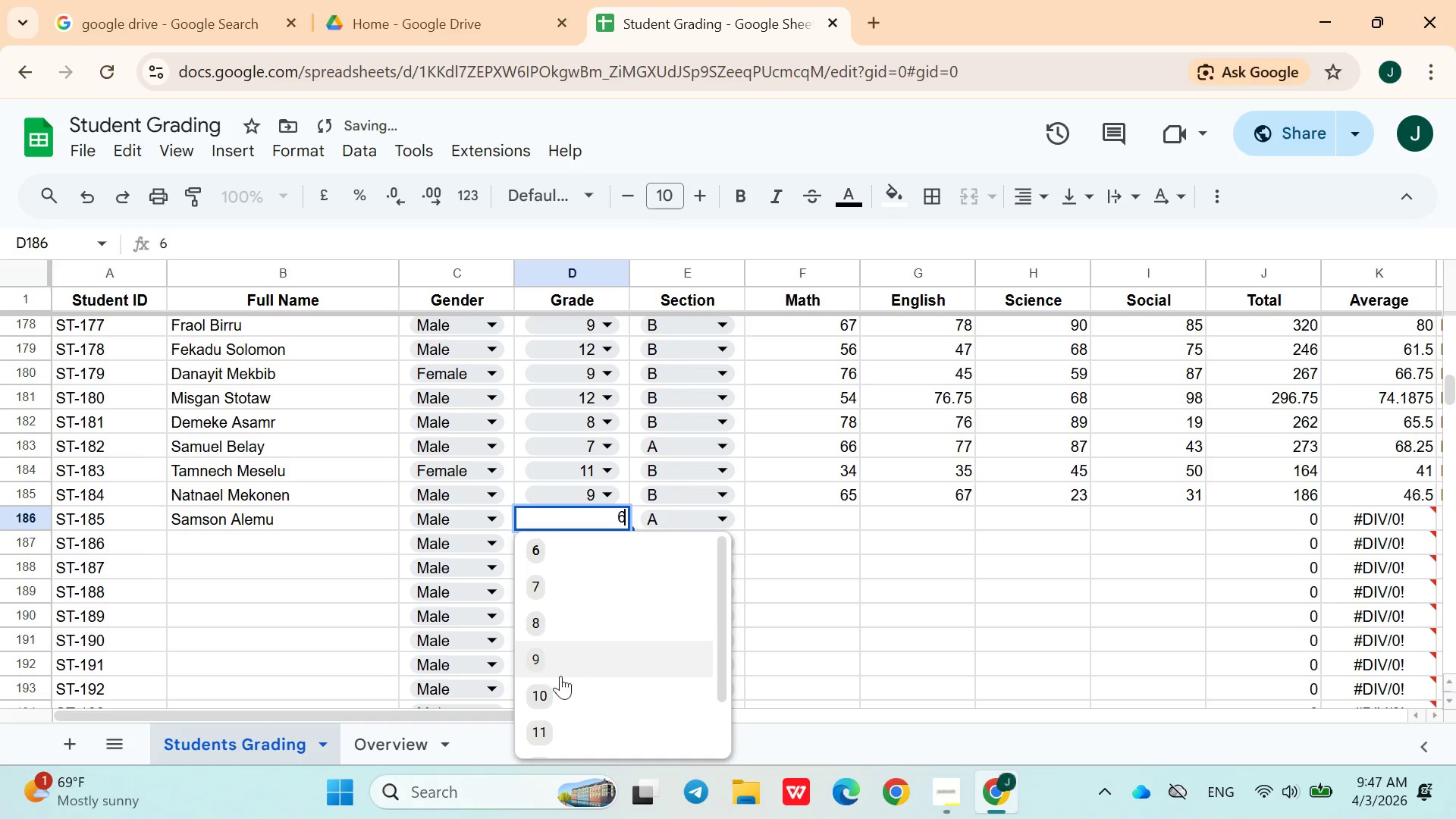 
left_click([560, 691])
 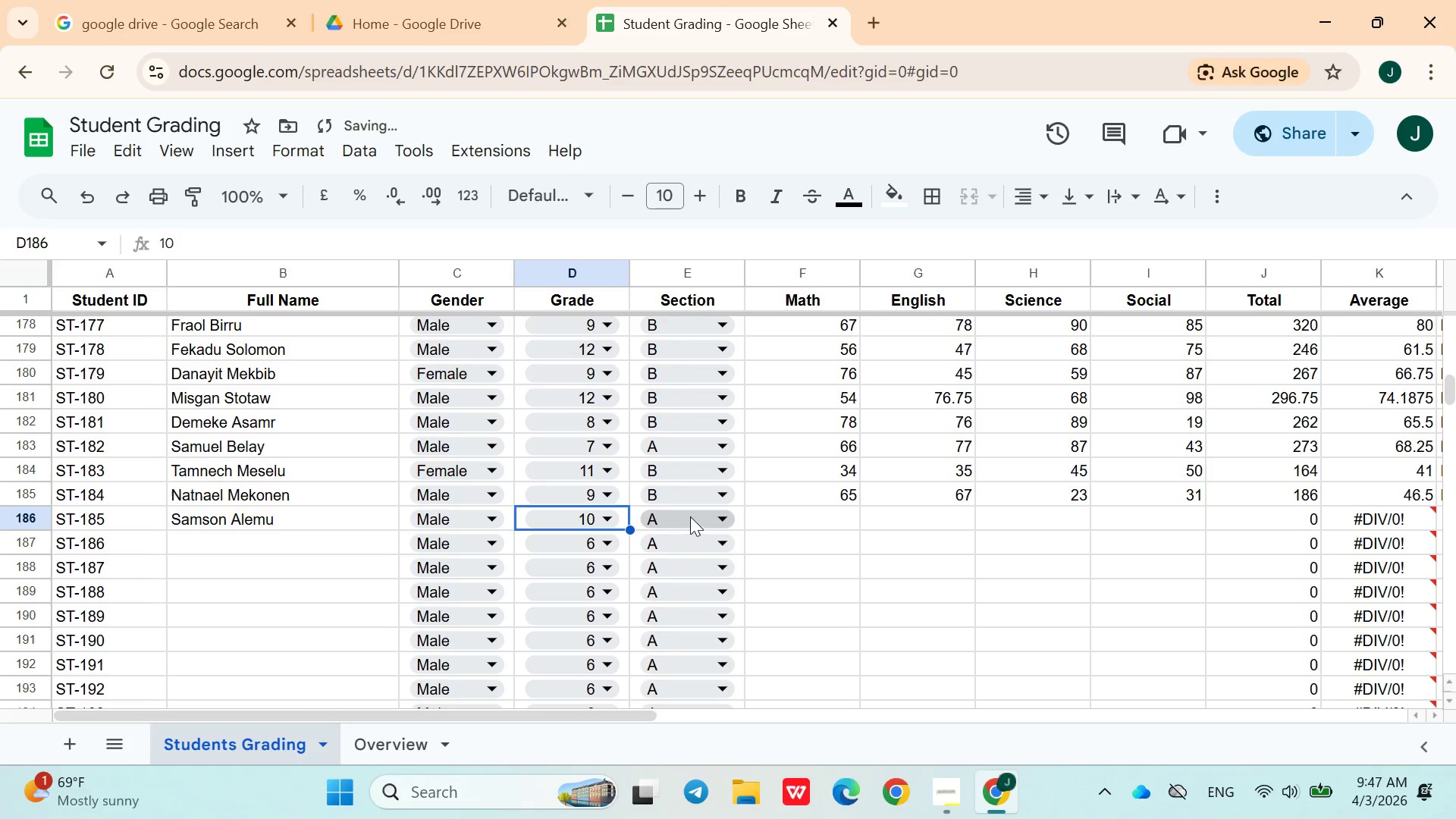 
left_click([774, 514])
 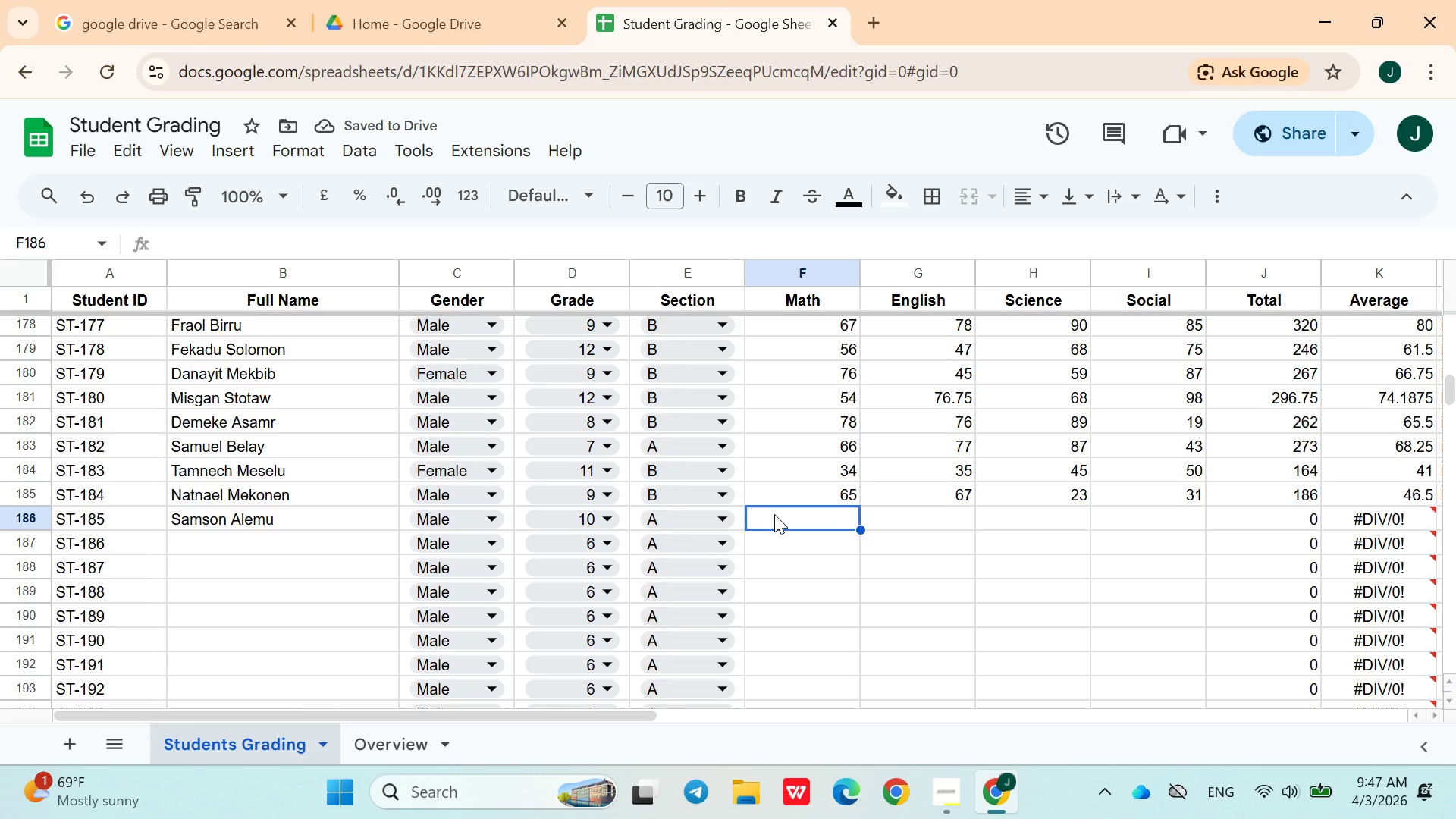 
type(53)
 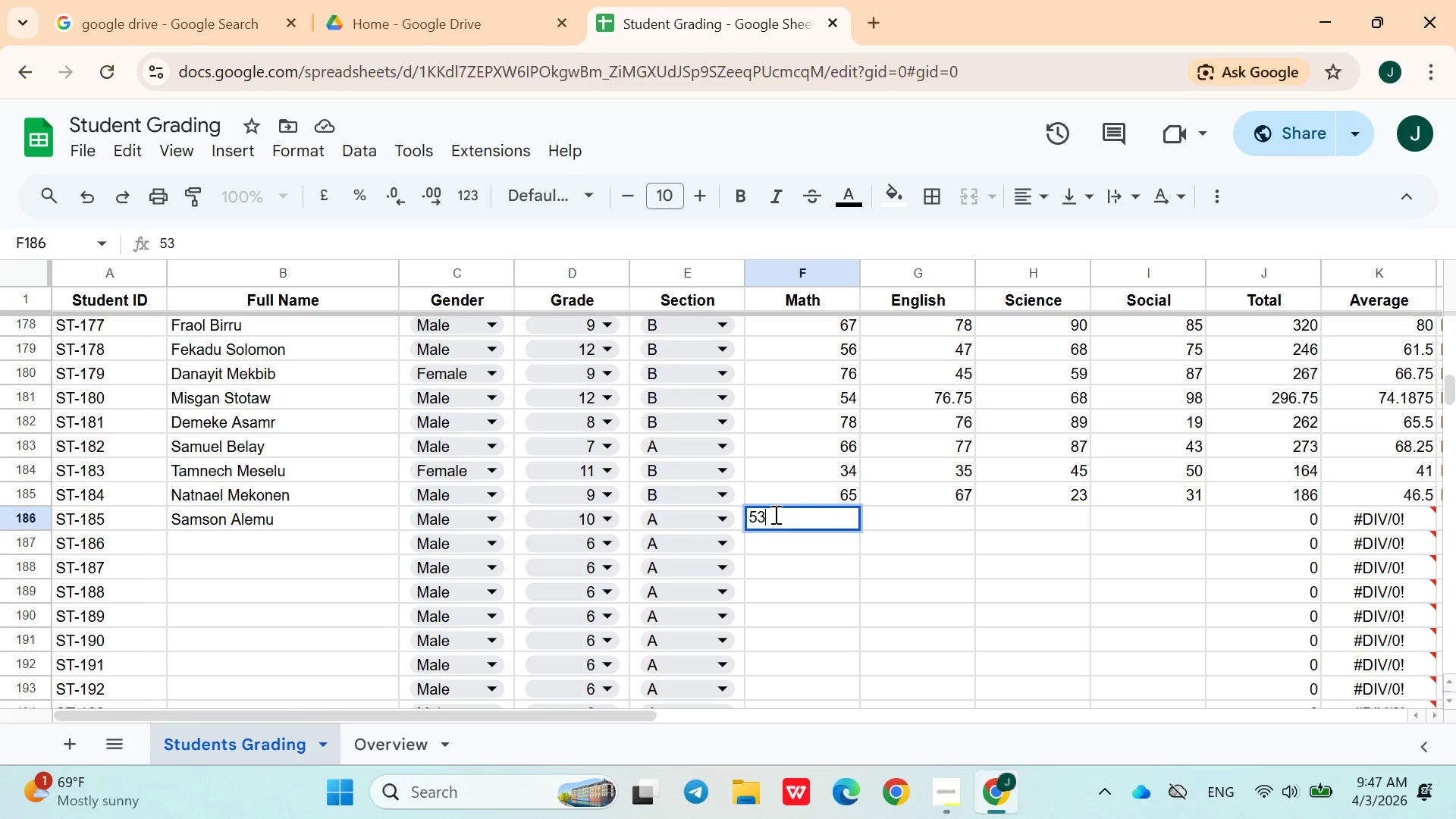 
key(ArrowRight)
 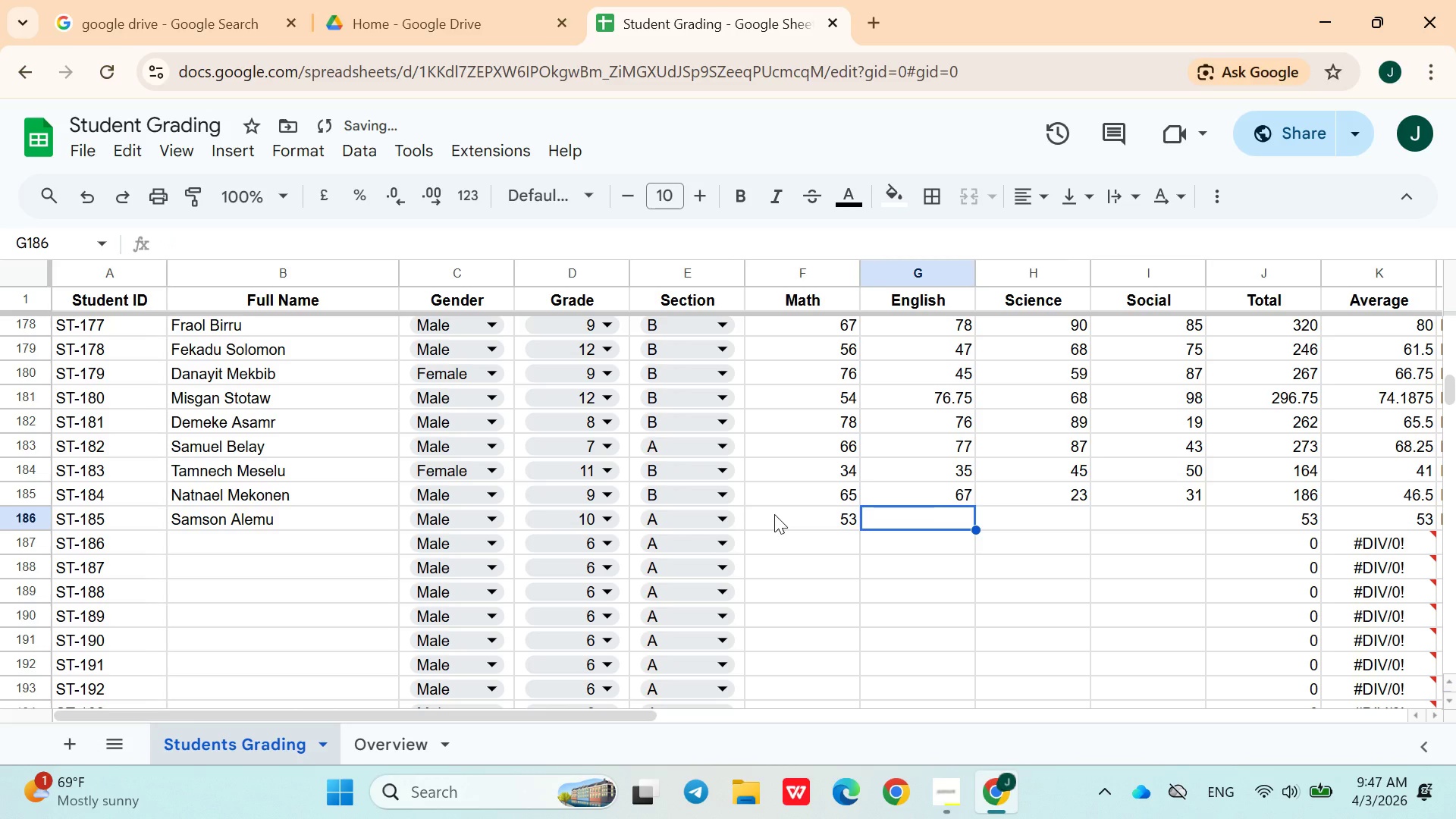 
type(46)
 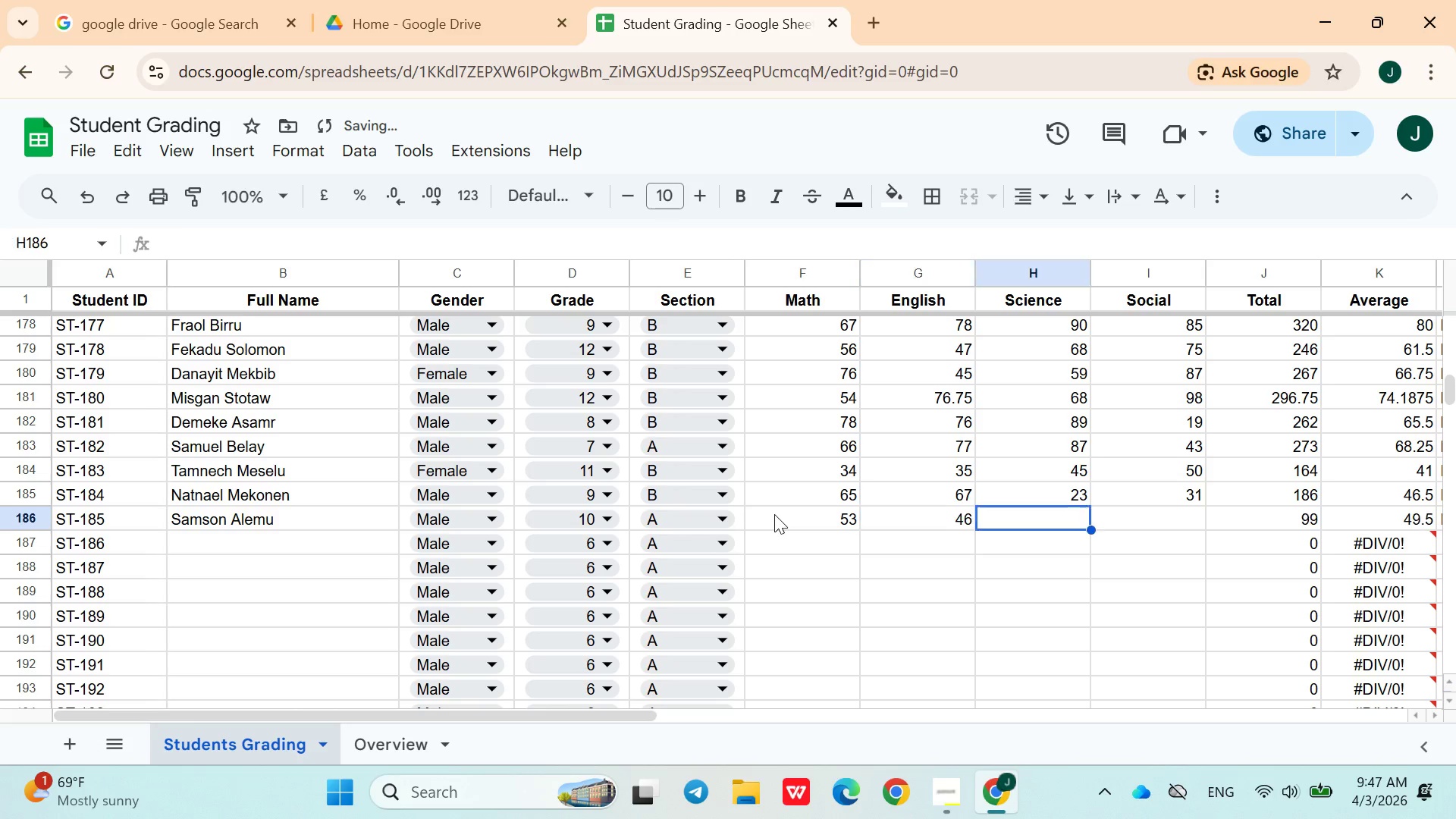 
key(ArrowRight)
 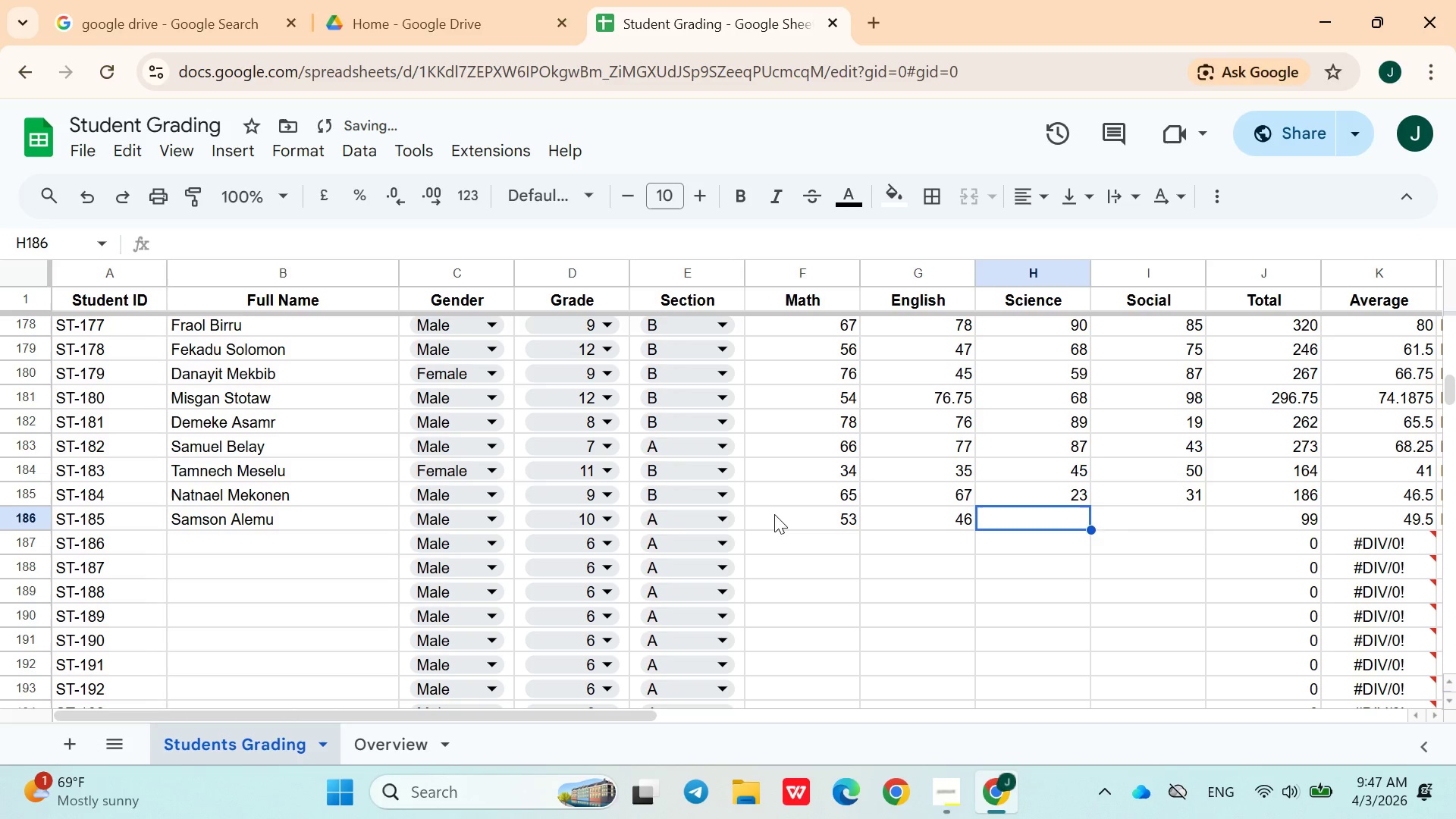 
type(43)
 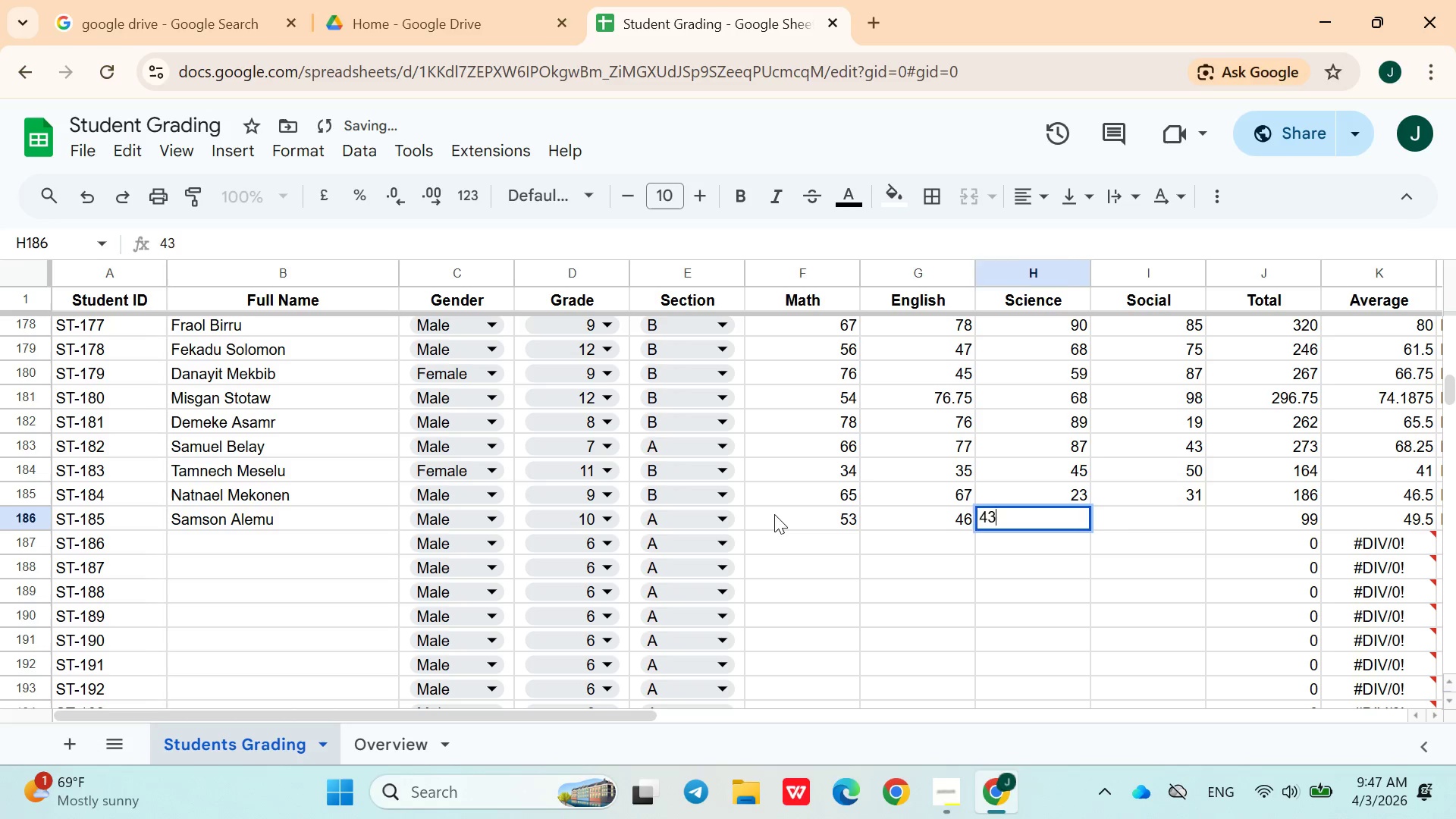 
key(ArrowRight)
 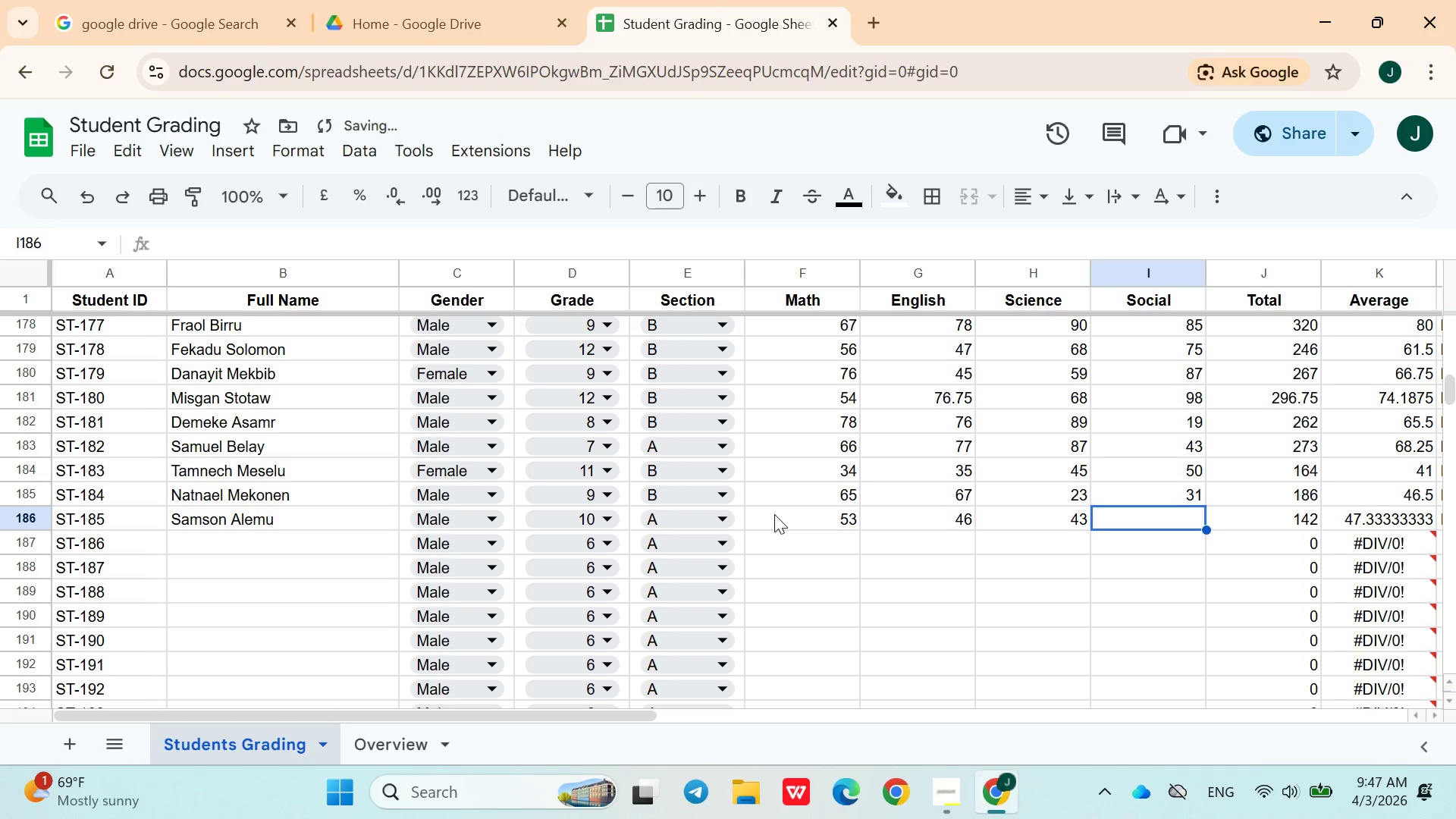 
type(52)
 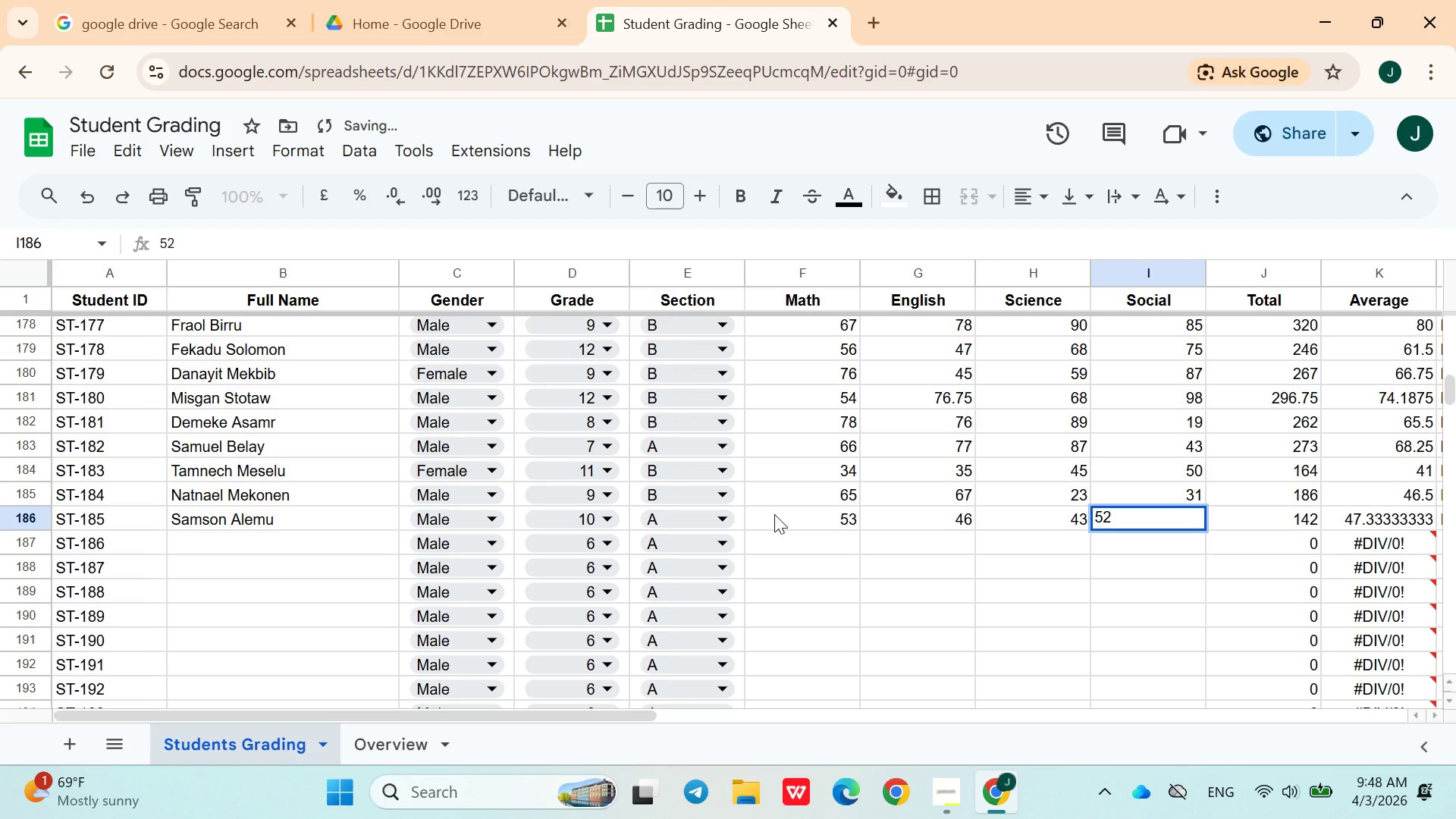 
key(ArrowDown)
 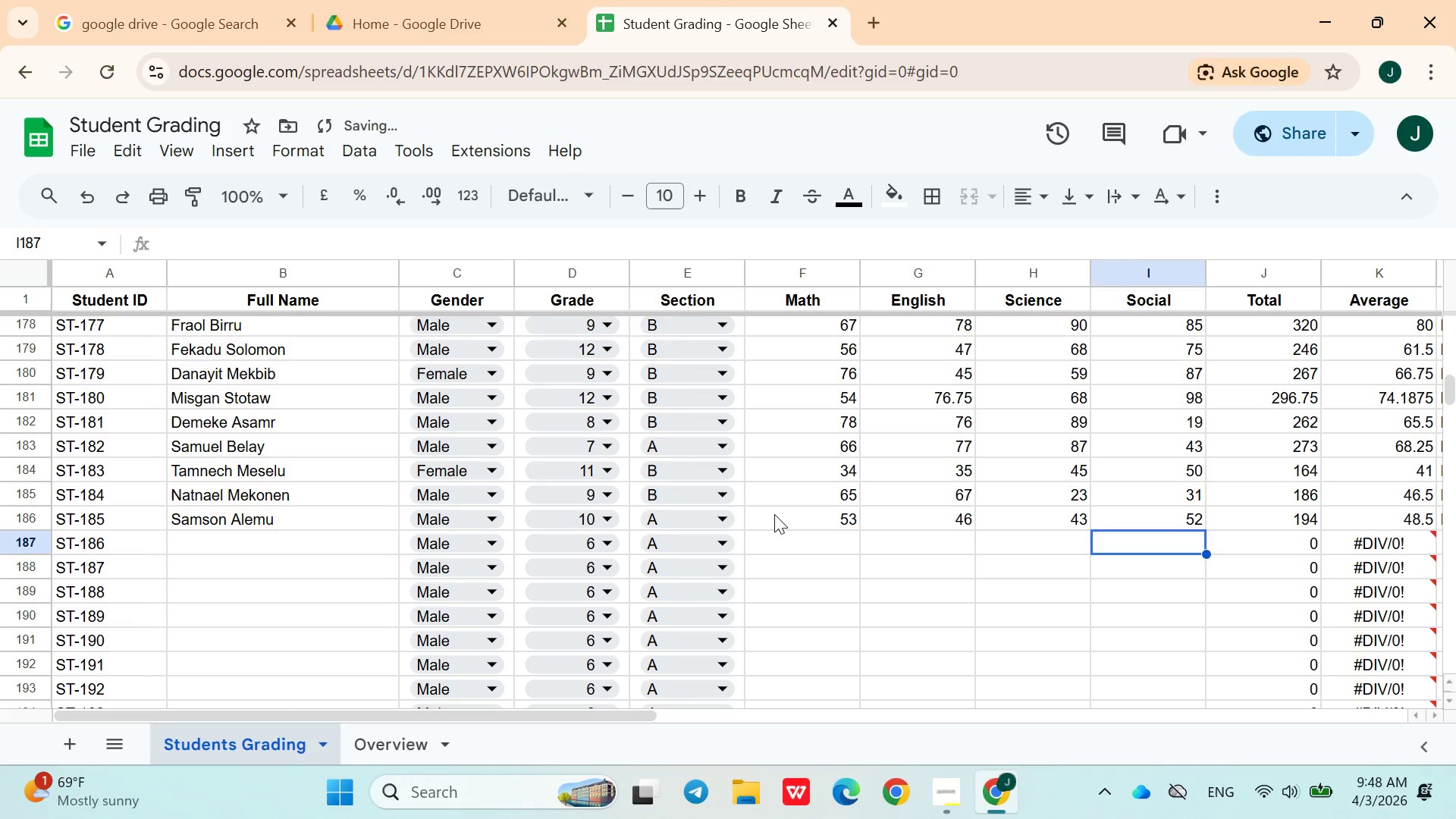 
hold_key(key=ArrowLeft, duration=1.03)
 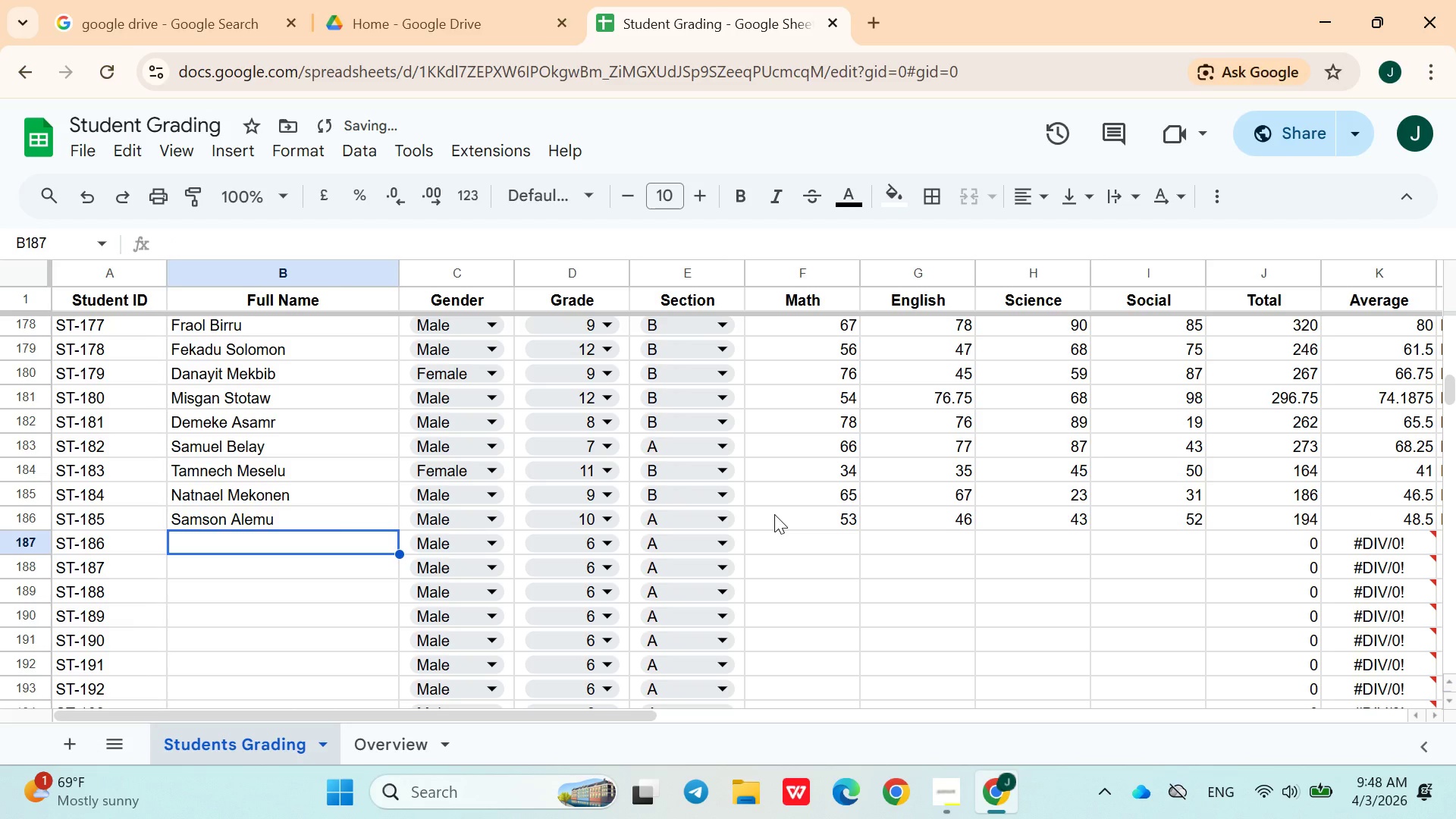 
key(ArrowRight)
 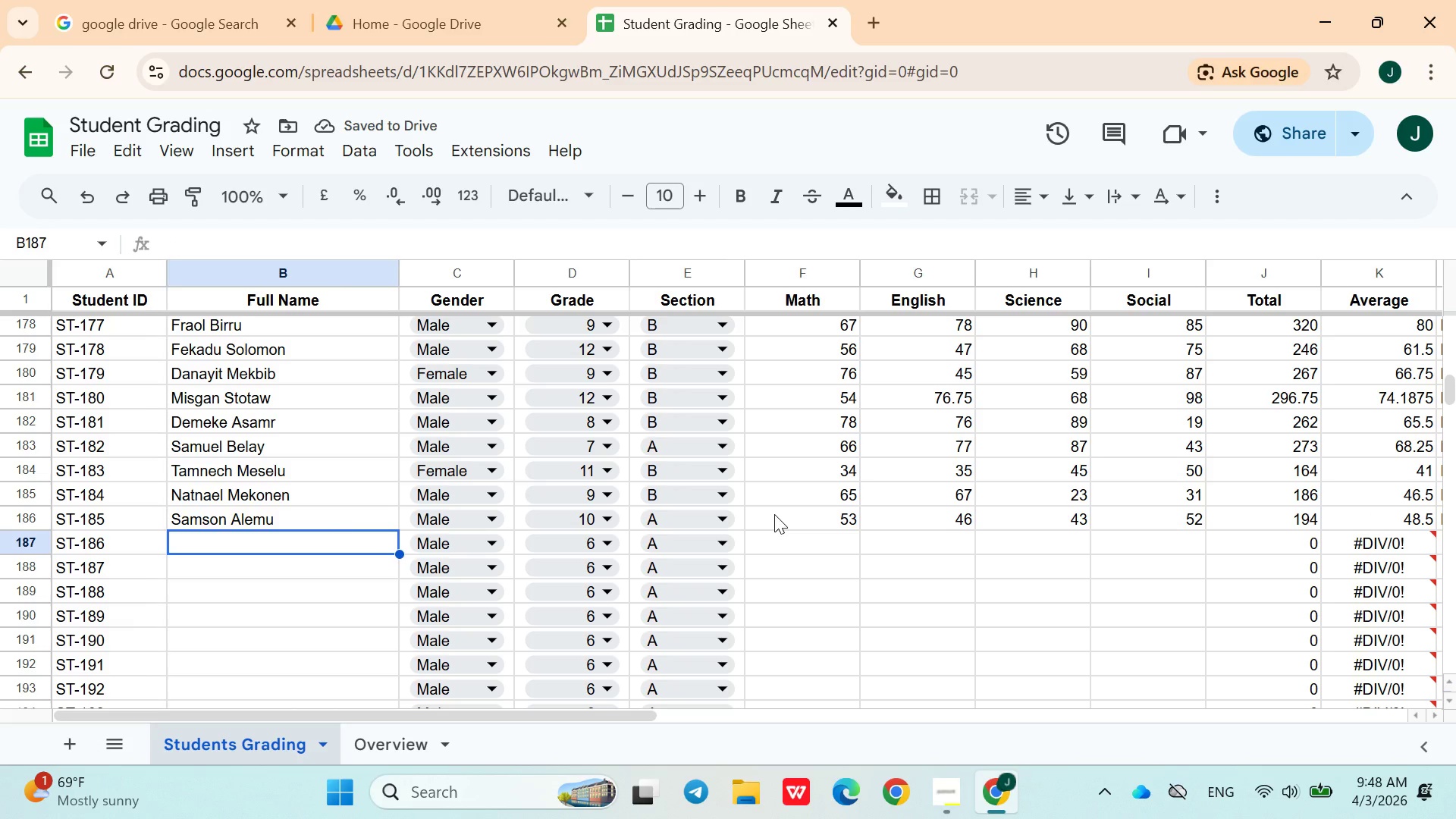 
type(Mohammed Ali)
 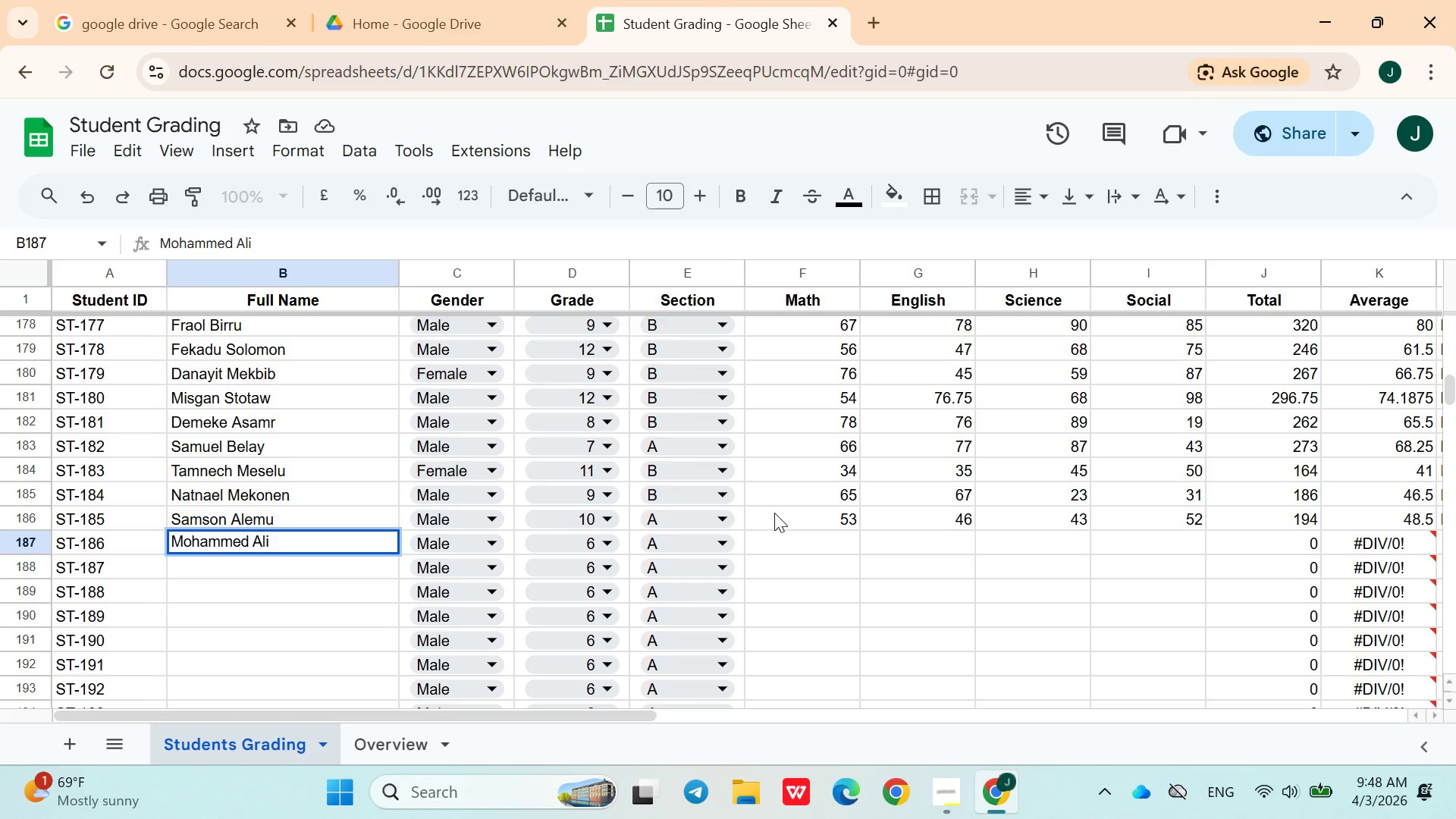 
key(ArrowRight)
 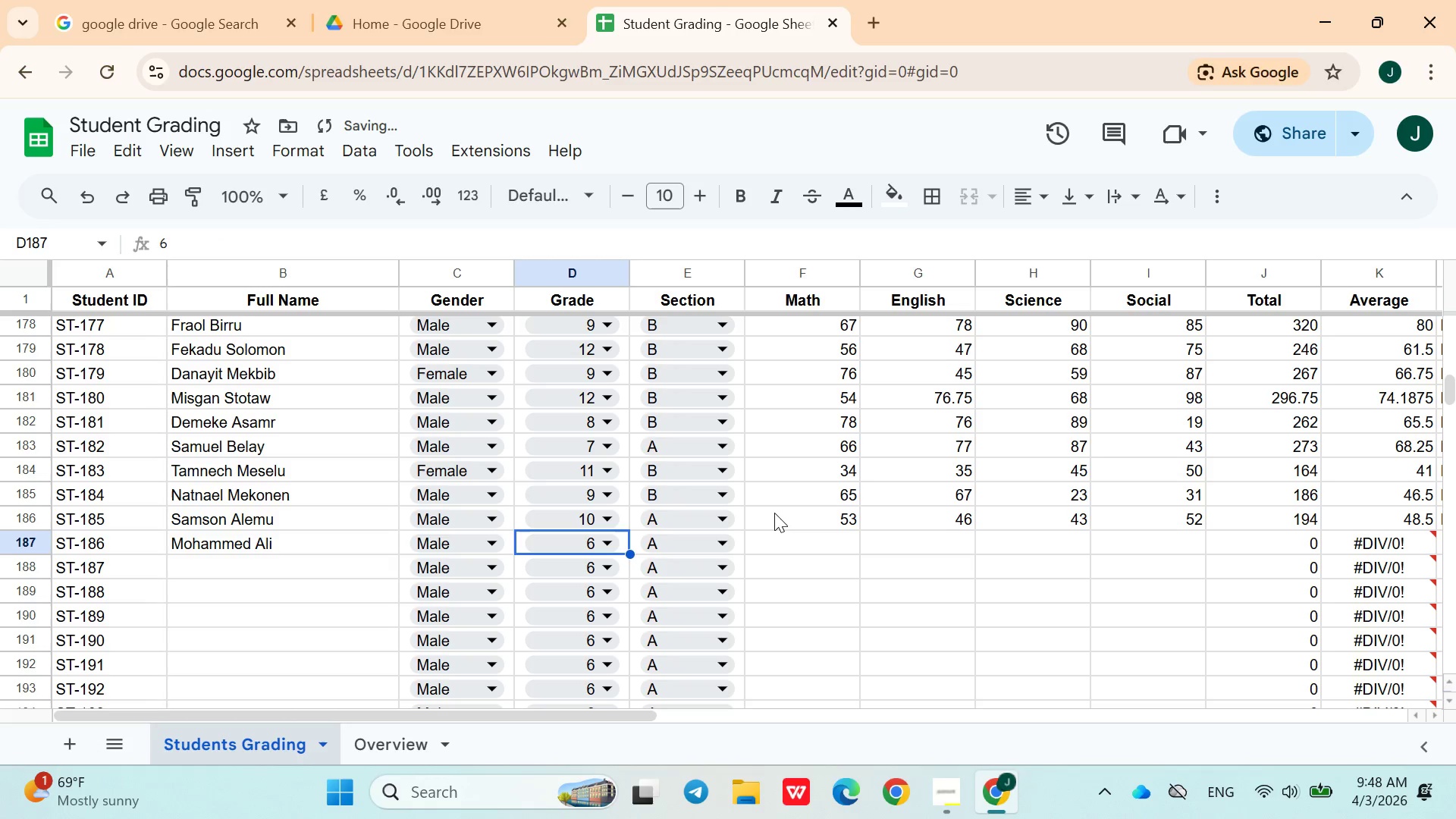 
key(ArrowRight)
 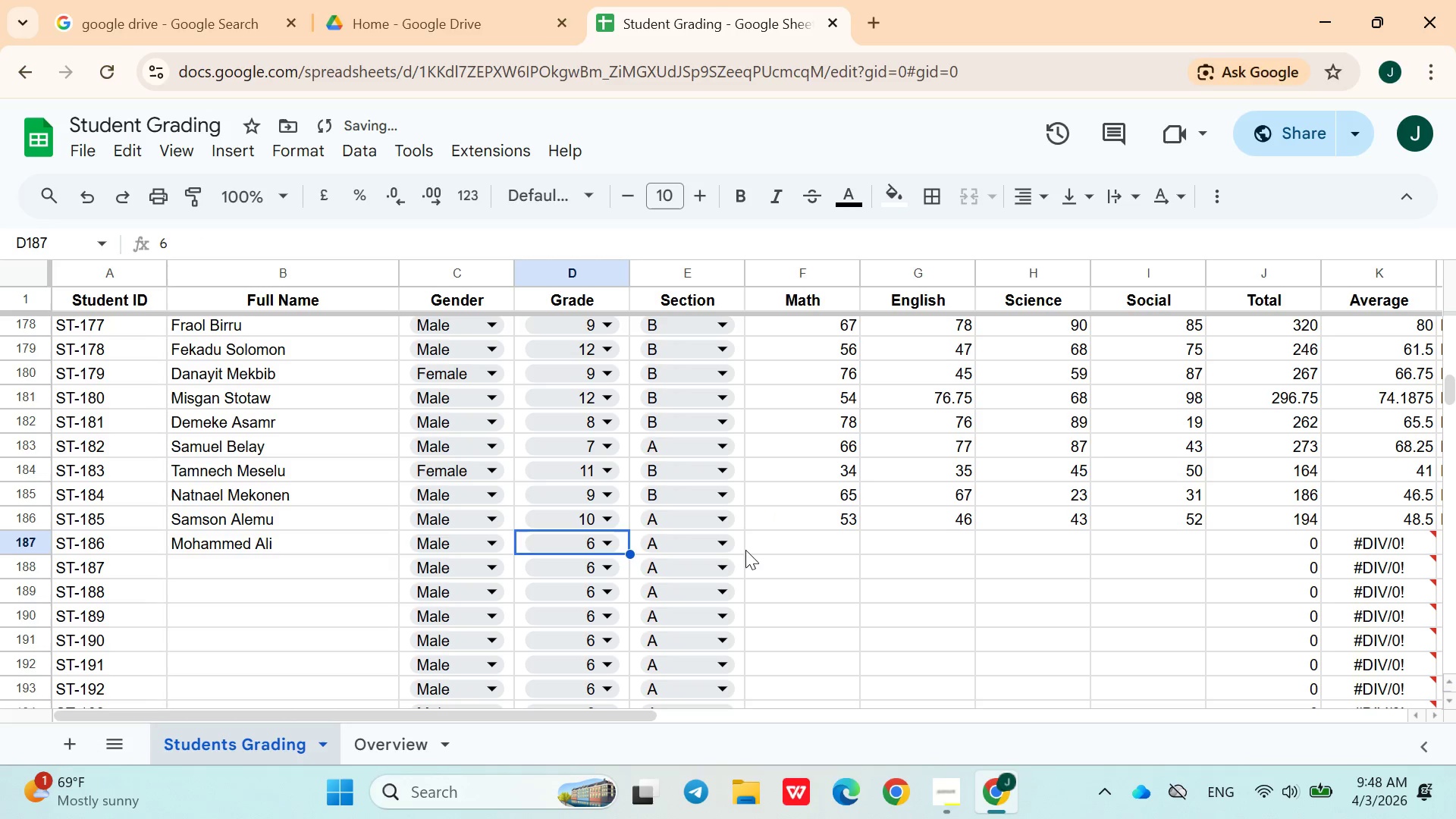 
left_click([722, 546])
 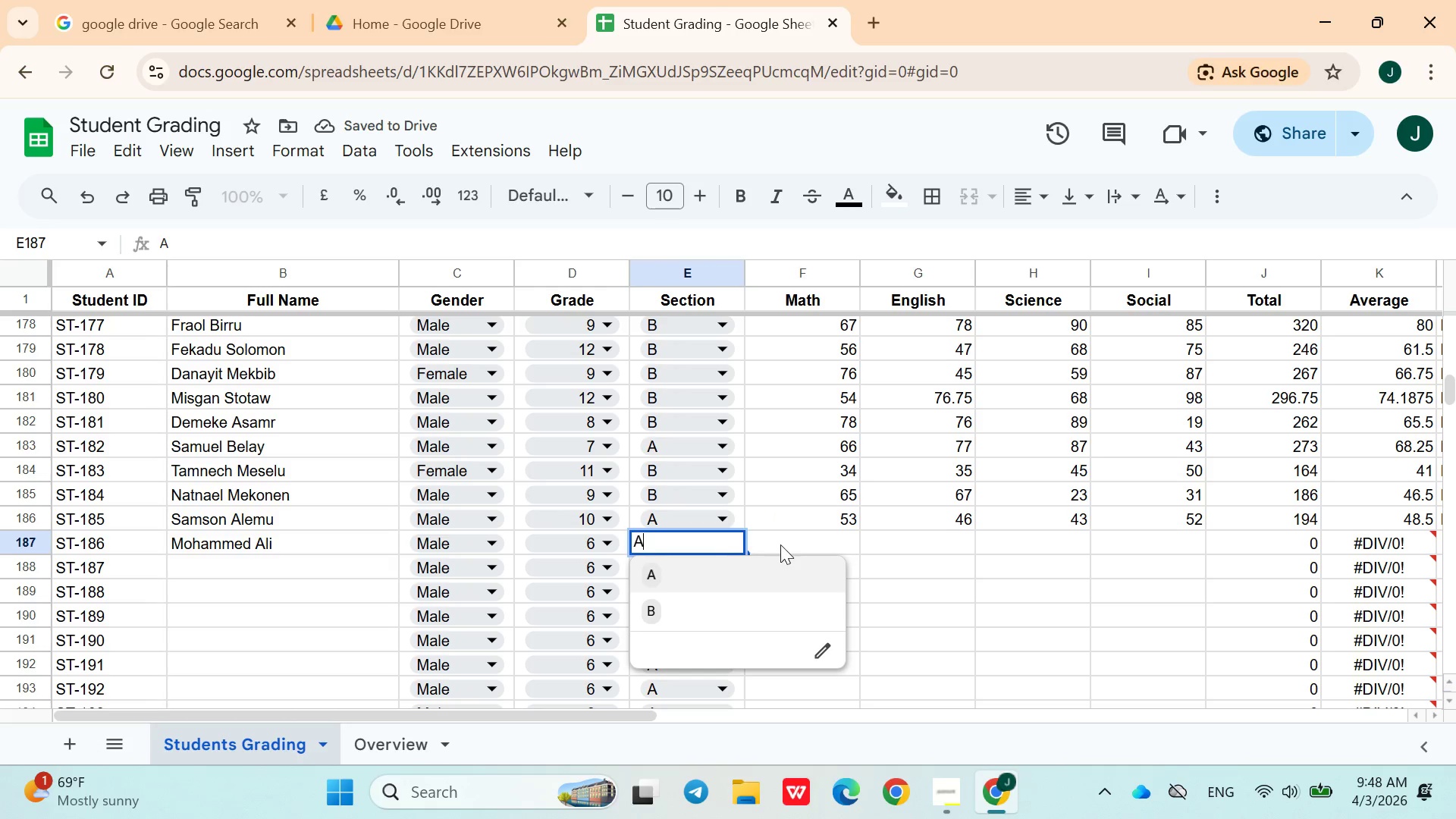 
left_click([782, 544])
 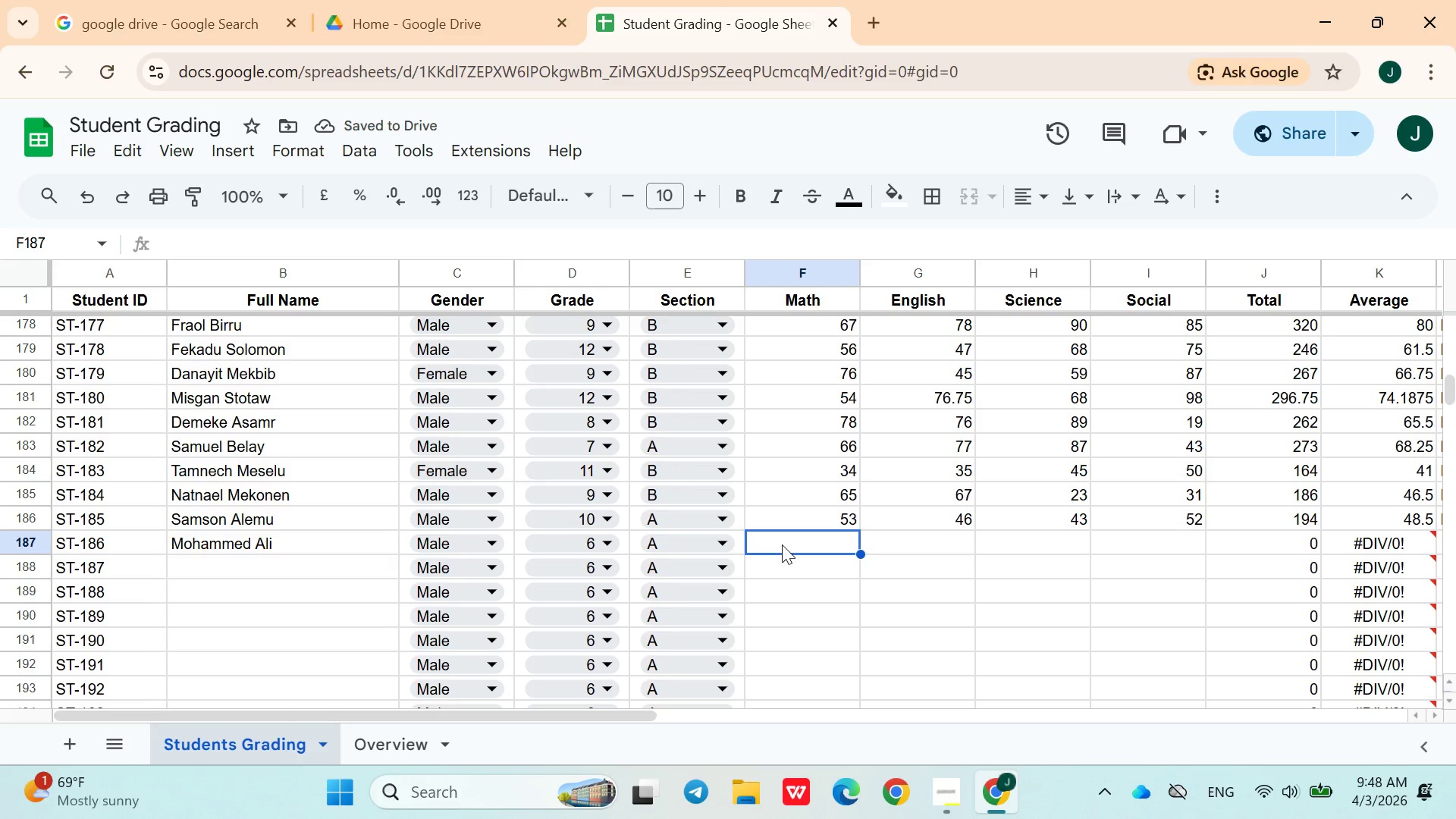 
type(99)
 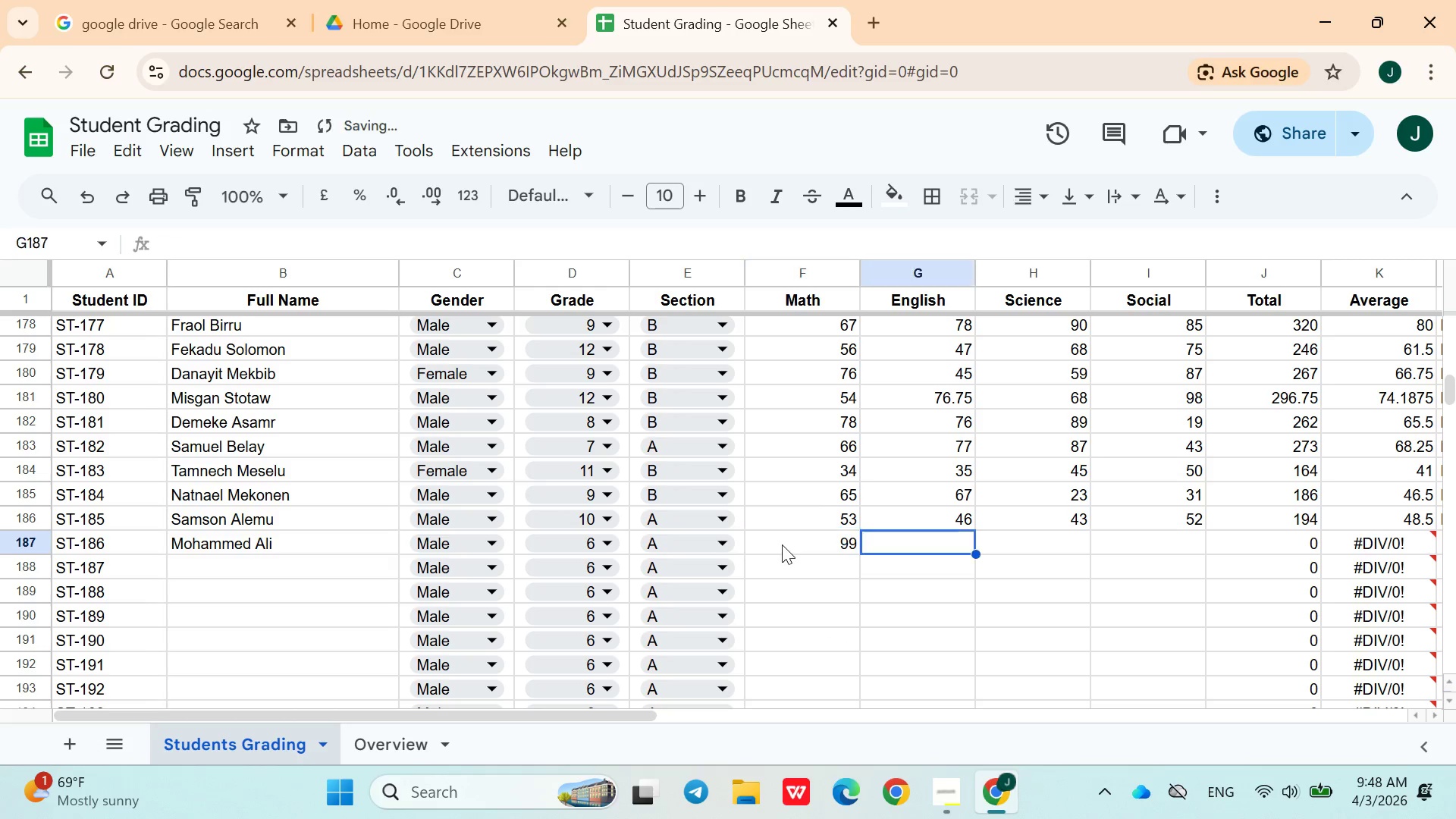 
key(ArrowRight)
 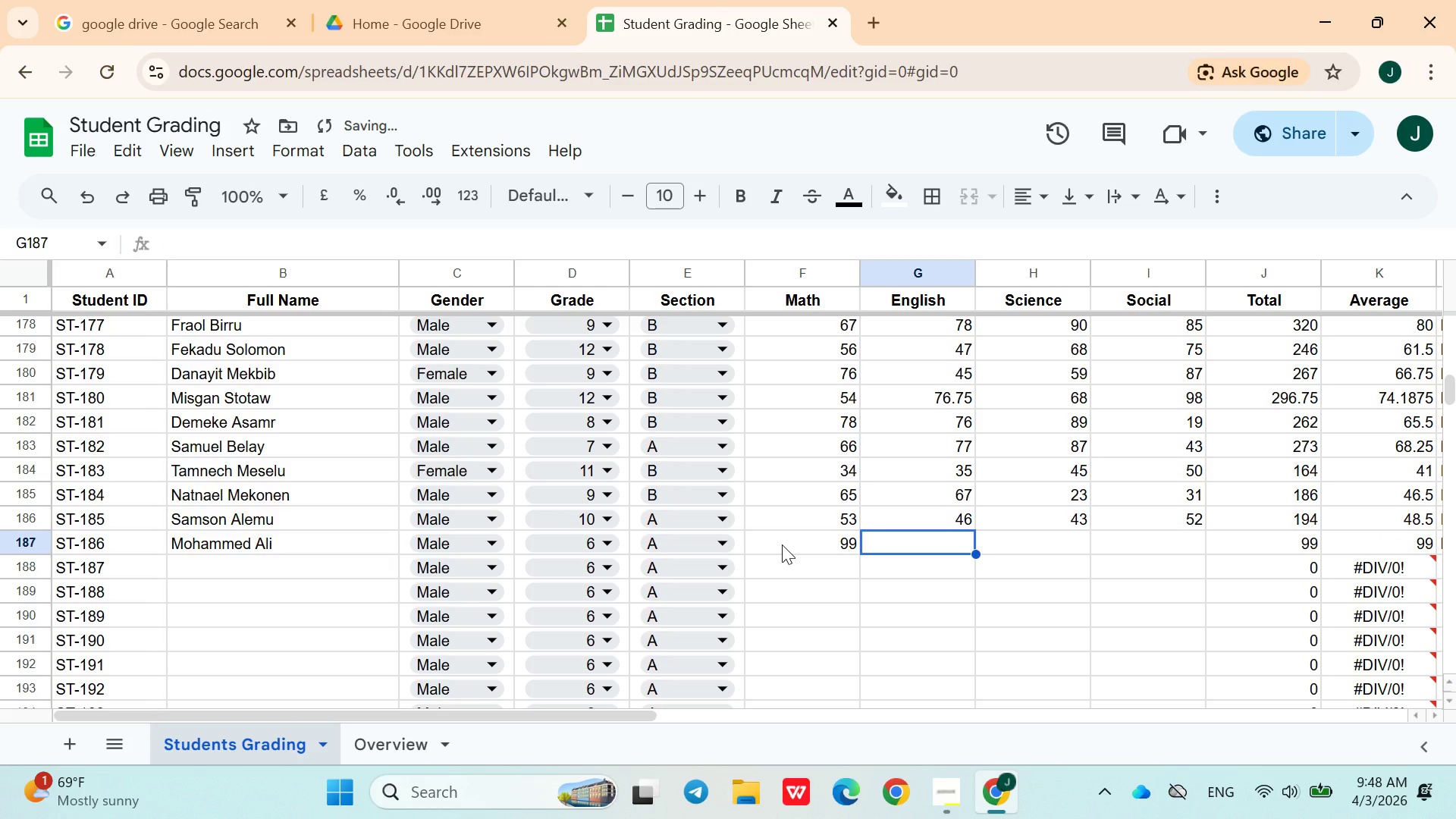 
type(89)
 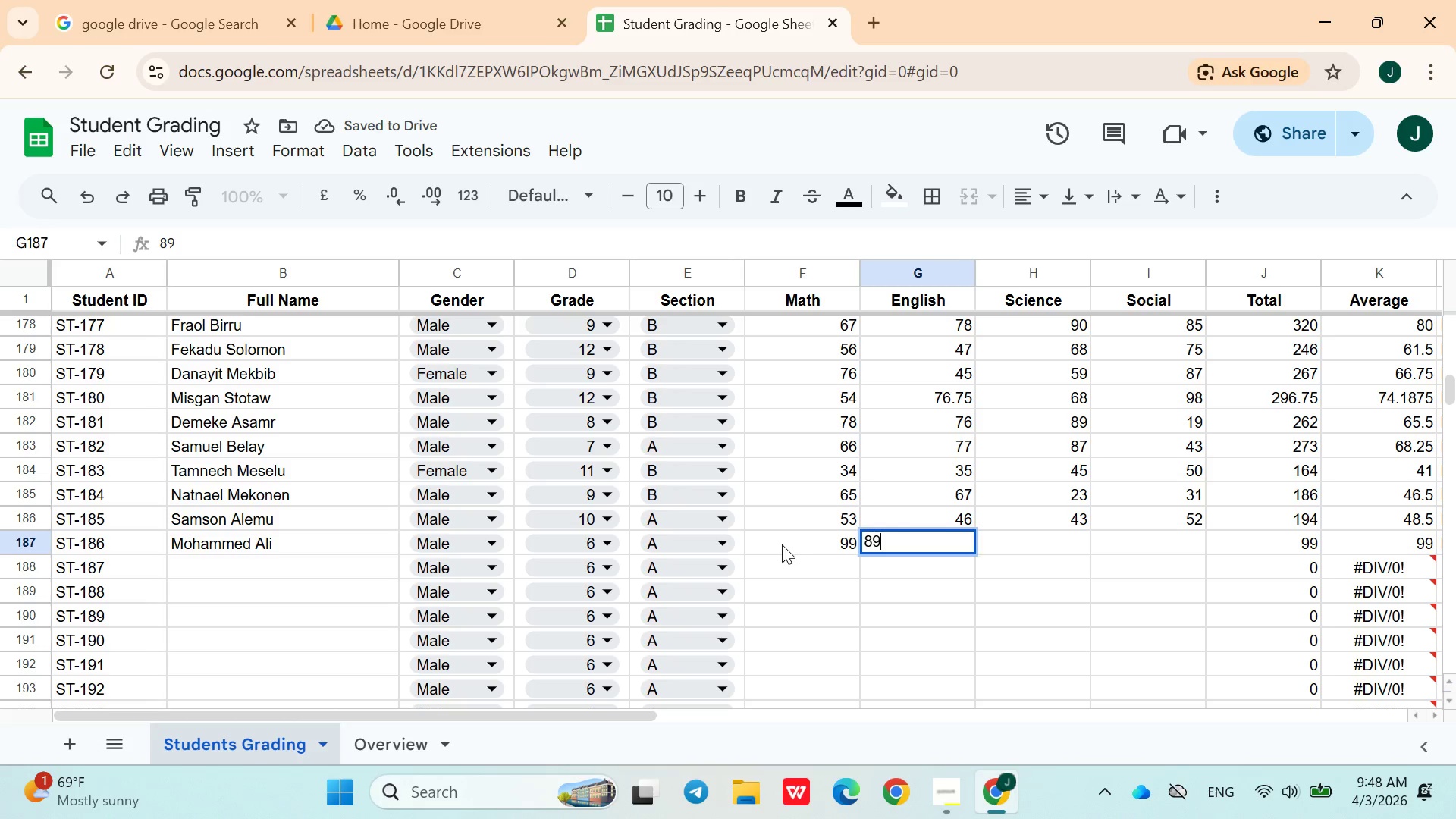 
key(ArrowRight)
 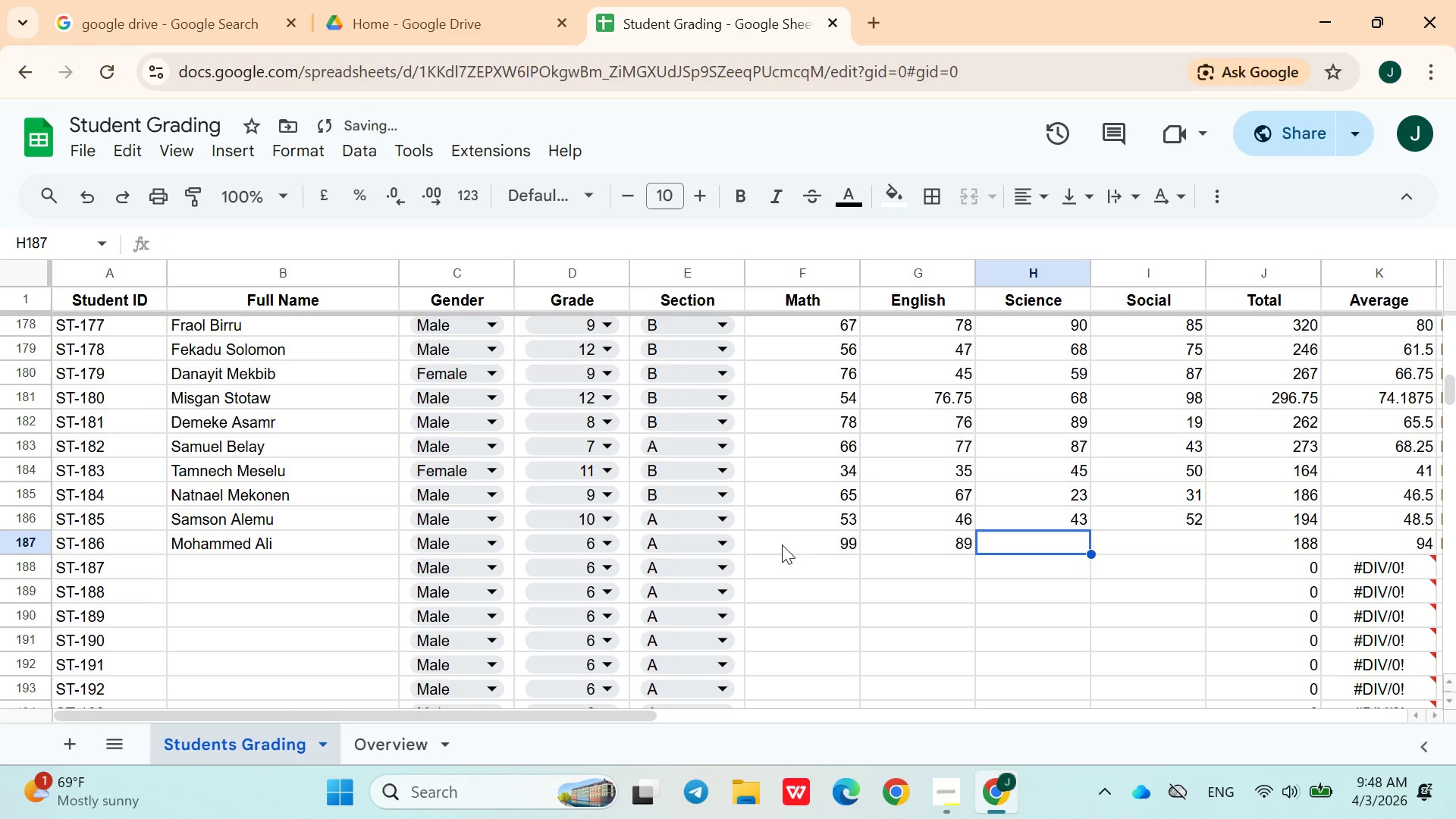 
type(98)
 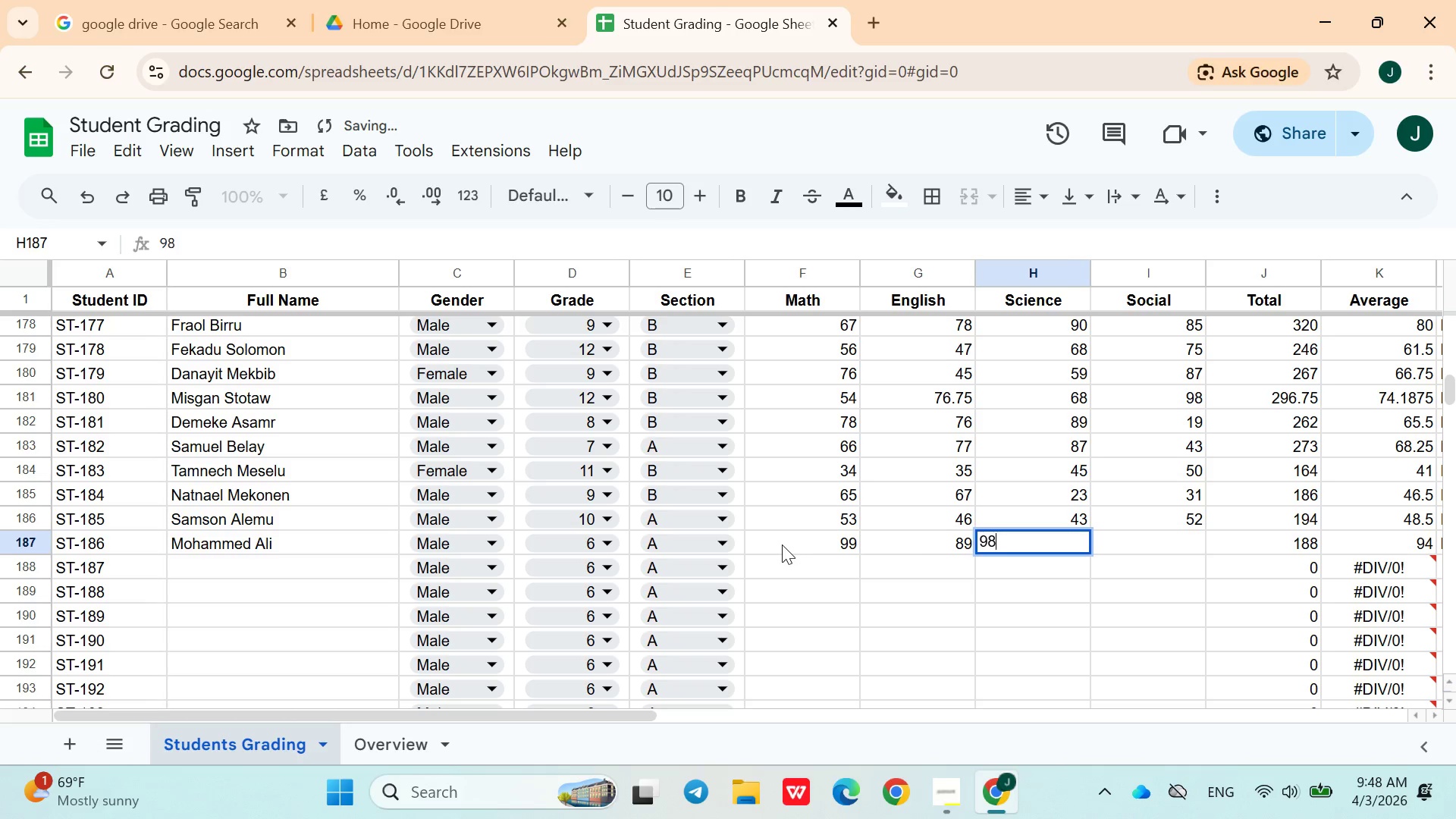 
key(ArrowRight)
 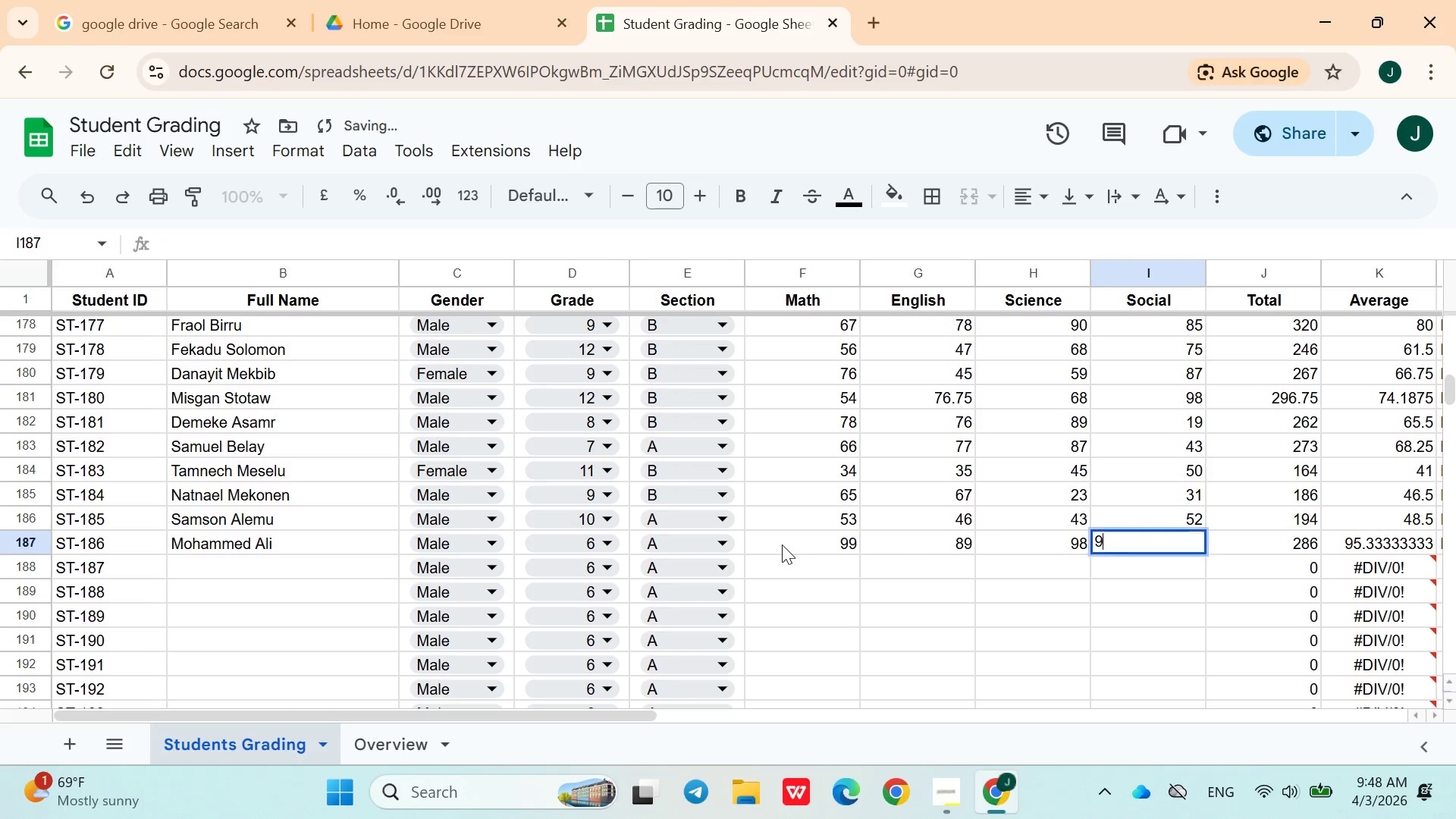 
type(97)
 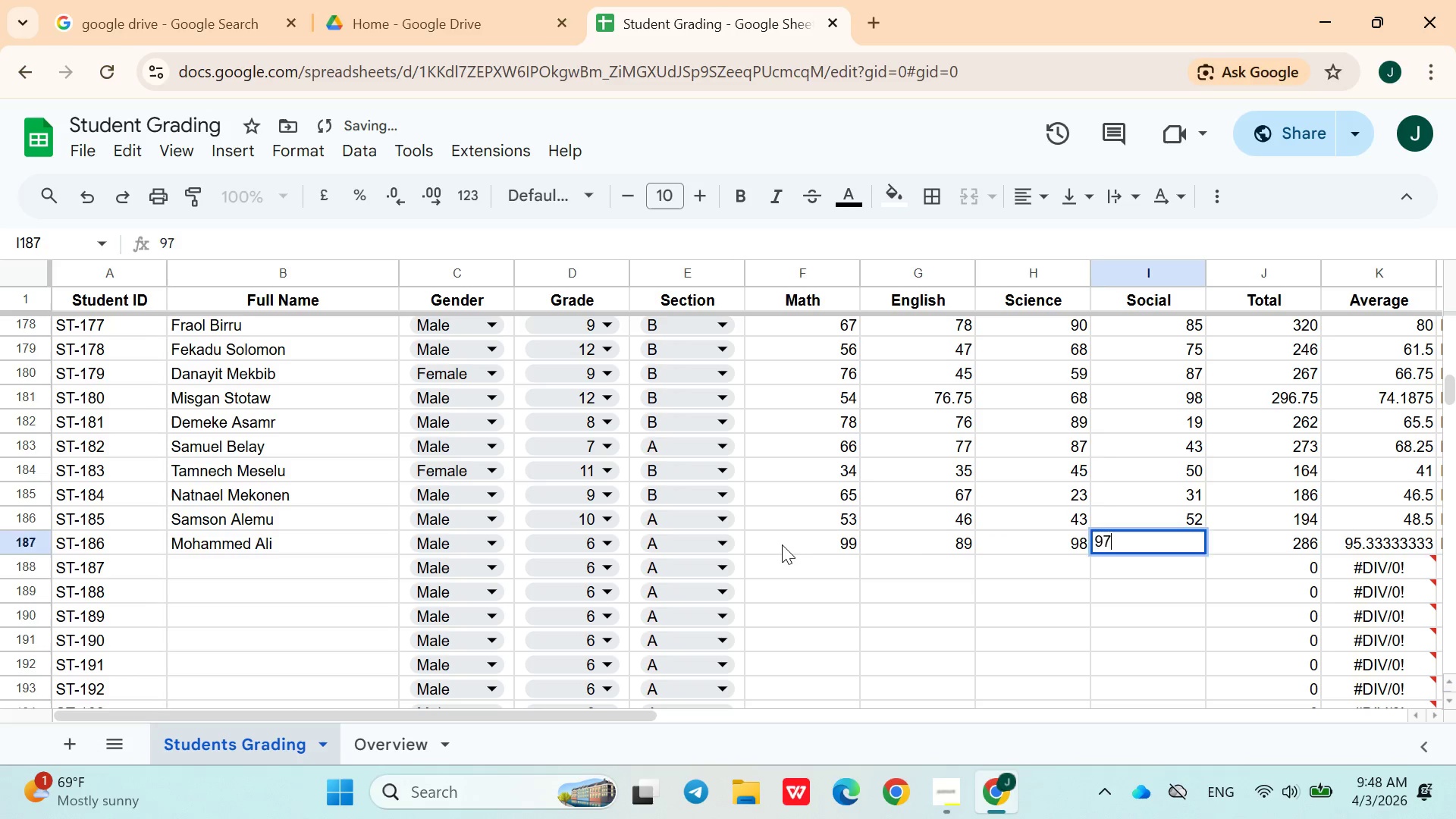 
key(ArrowDown)
 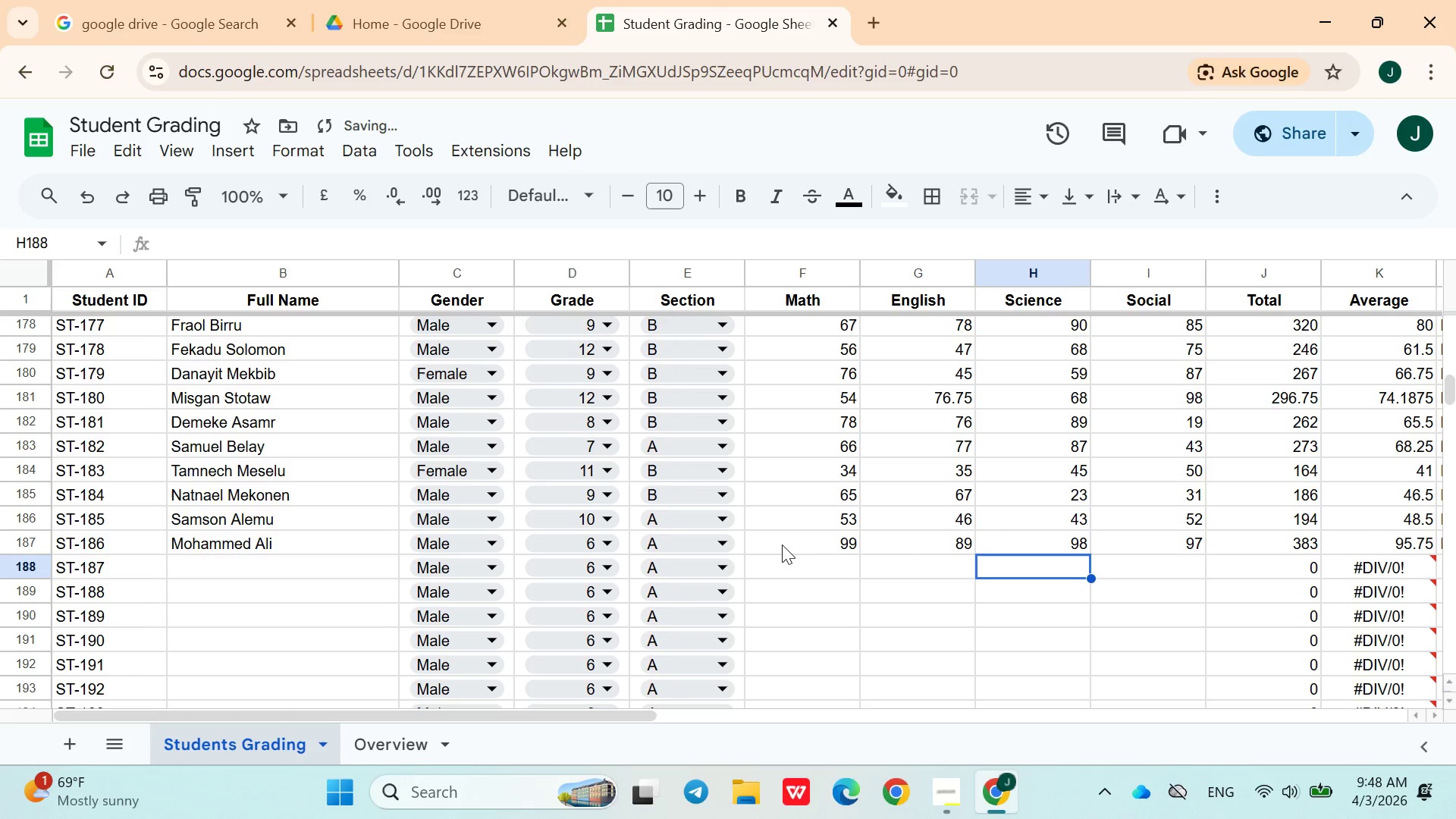 
hold_key(key=ArrowLeft, duration=0.94)
 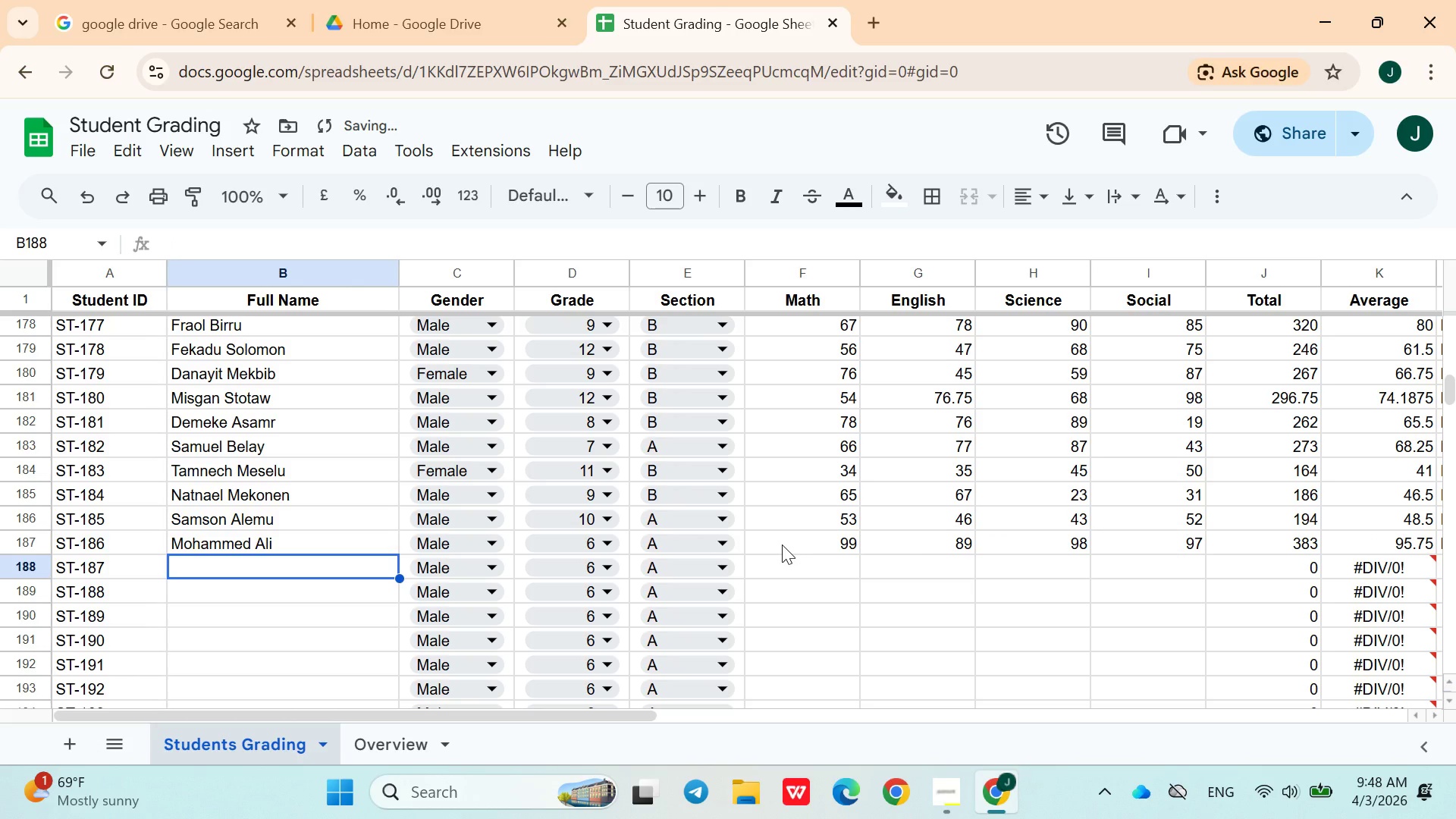 
key(ArrowRight)
 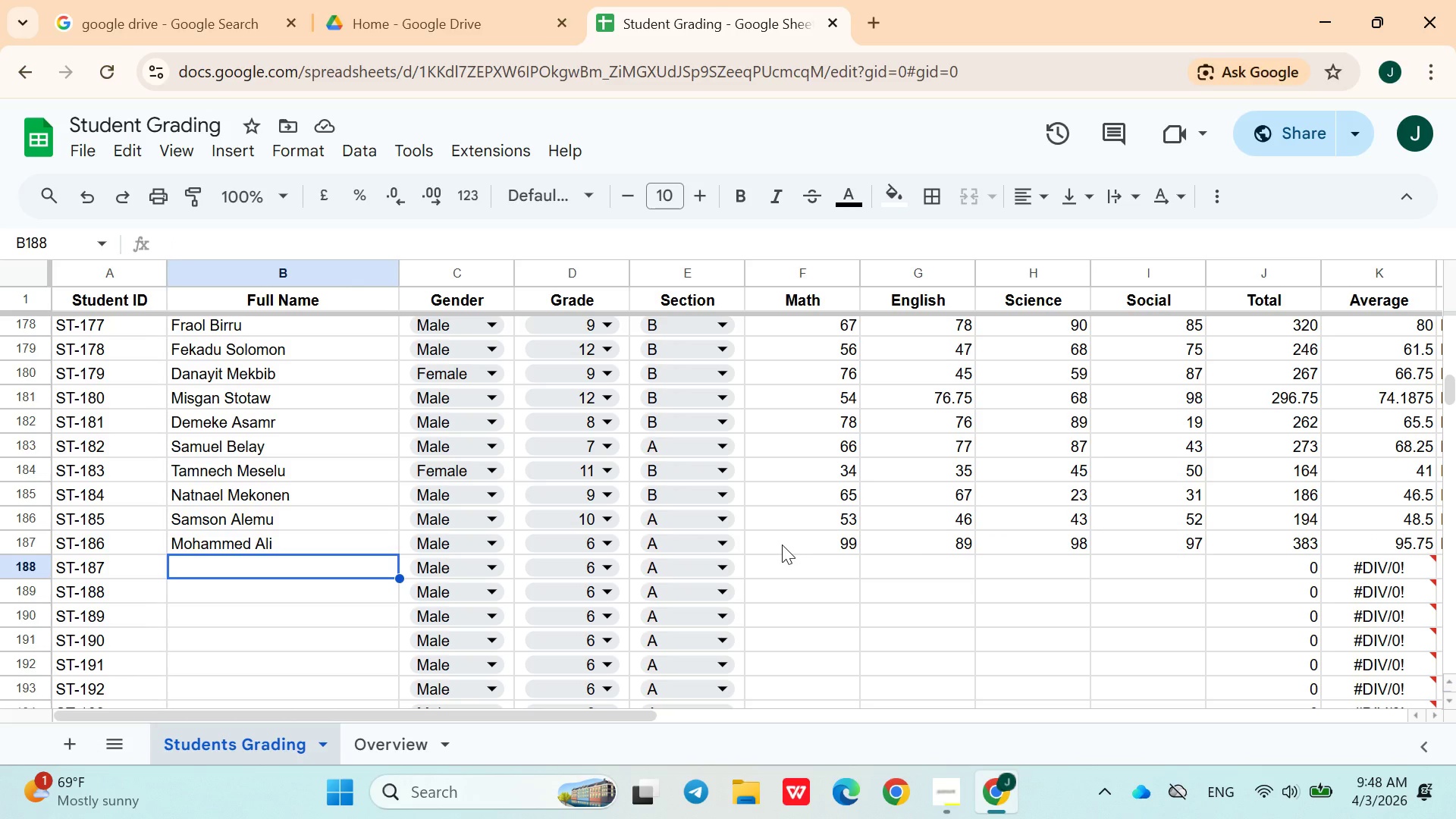 
wait(11.83)
 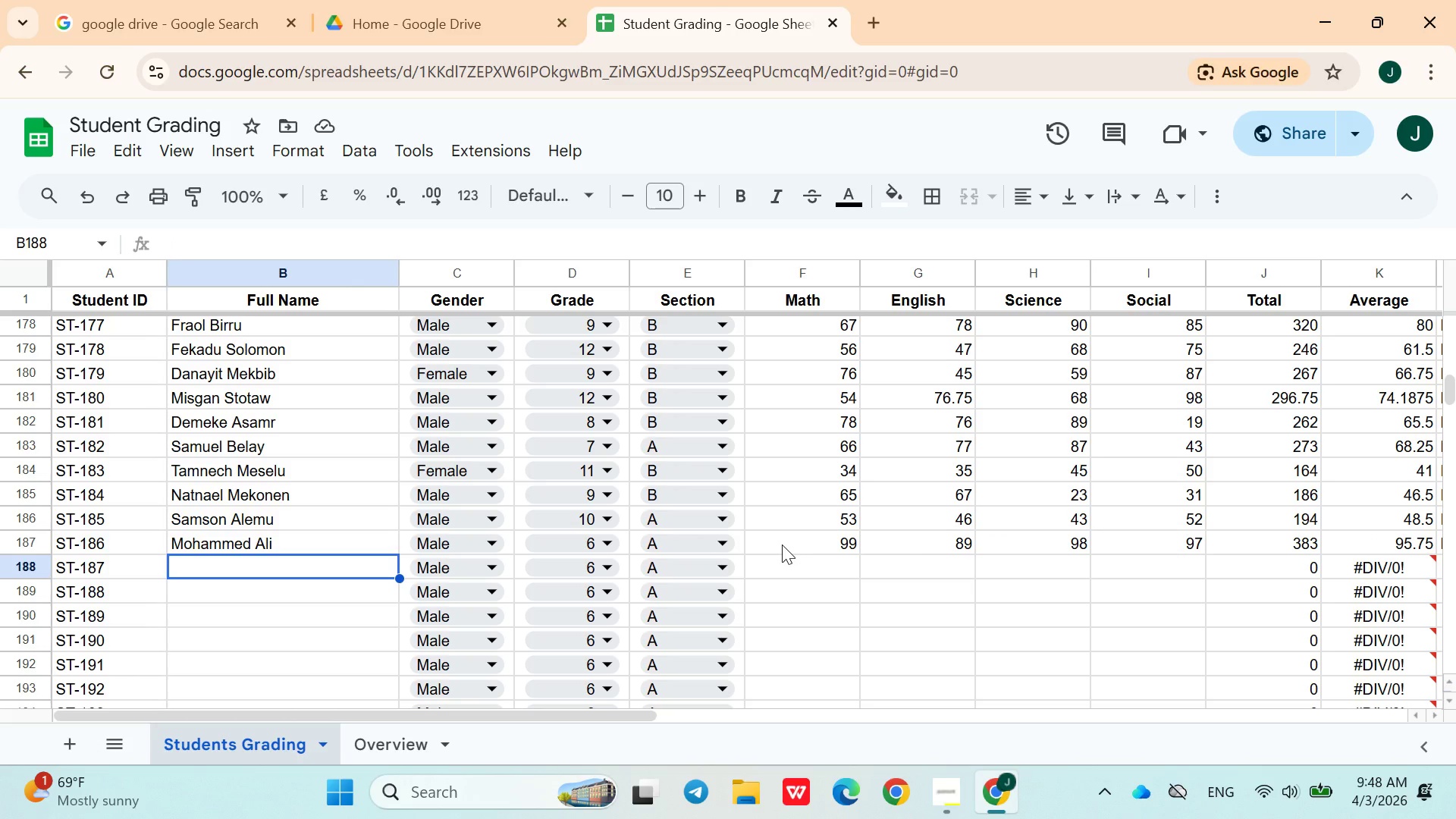 
hold_key(key=ShiftLeft, duration=1.52)
 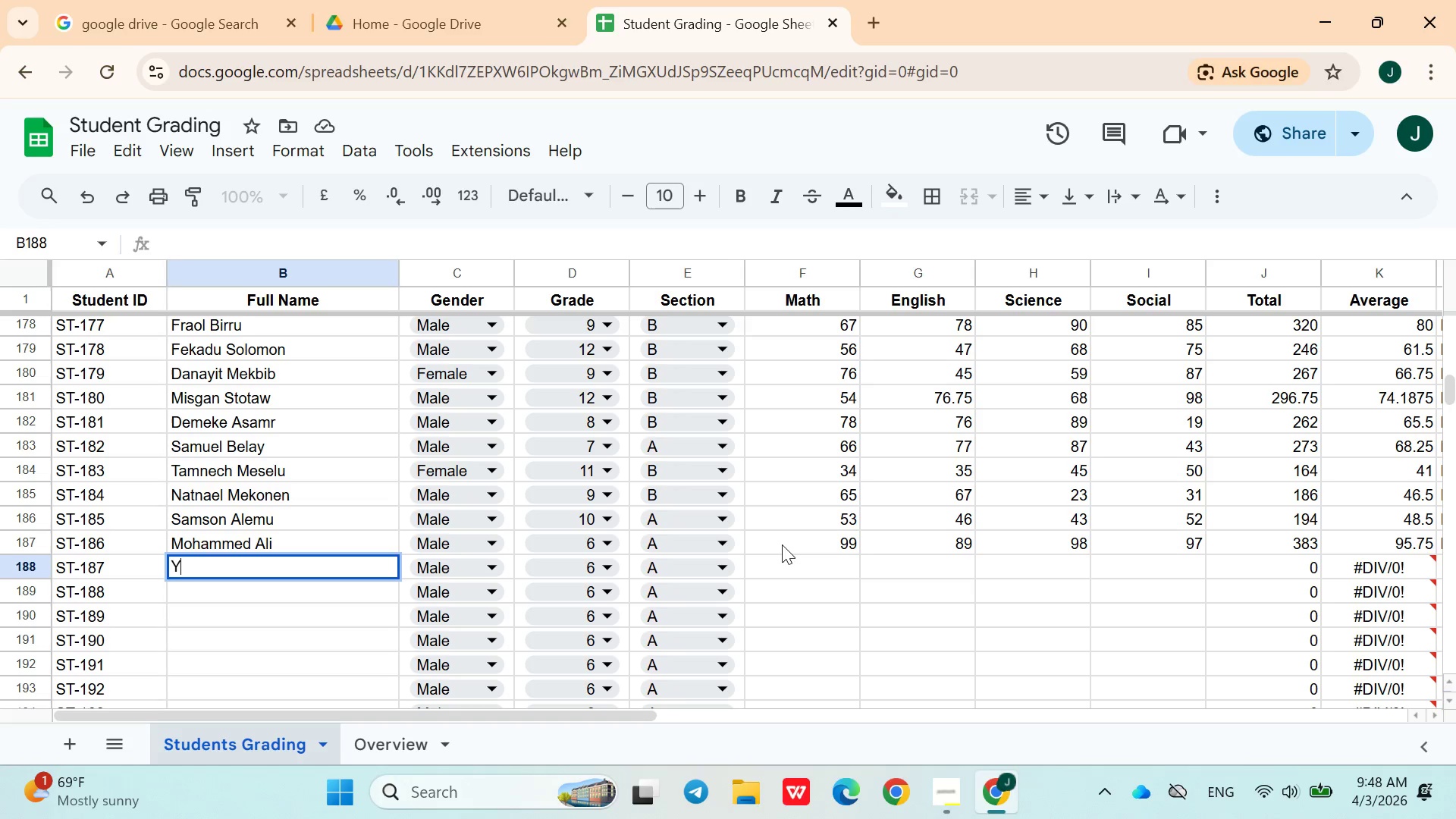 
type(Yalew Demsie)
 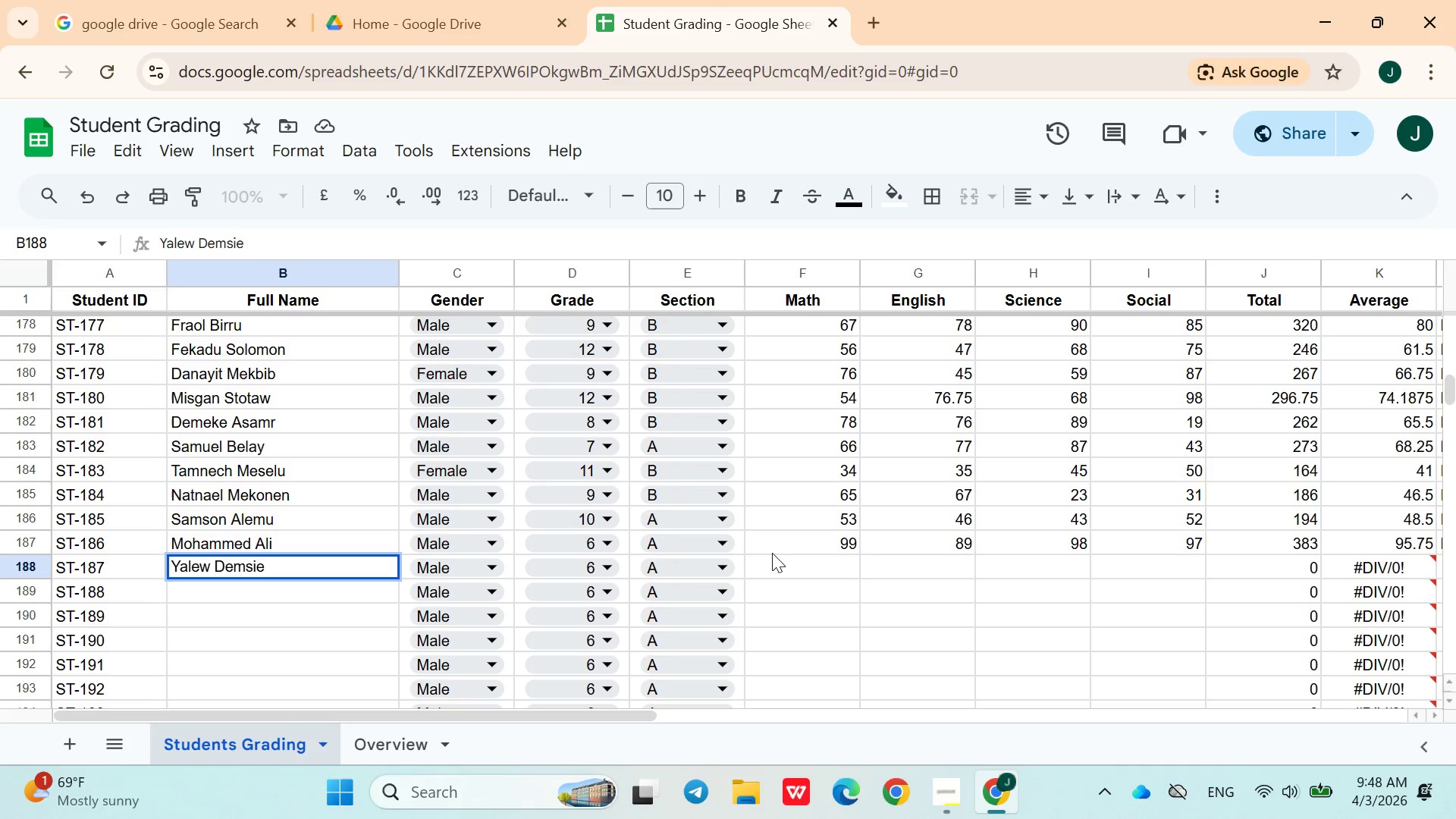 
left_click([551, 566])
 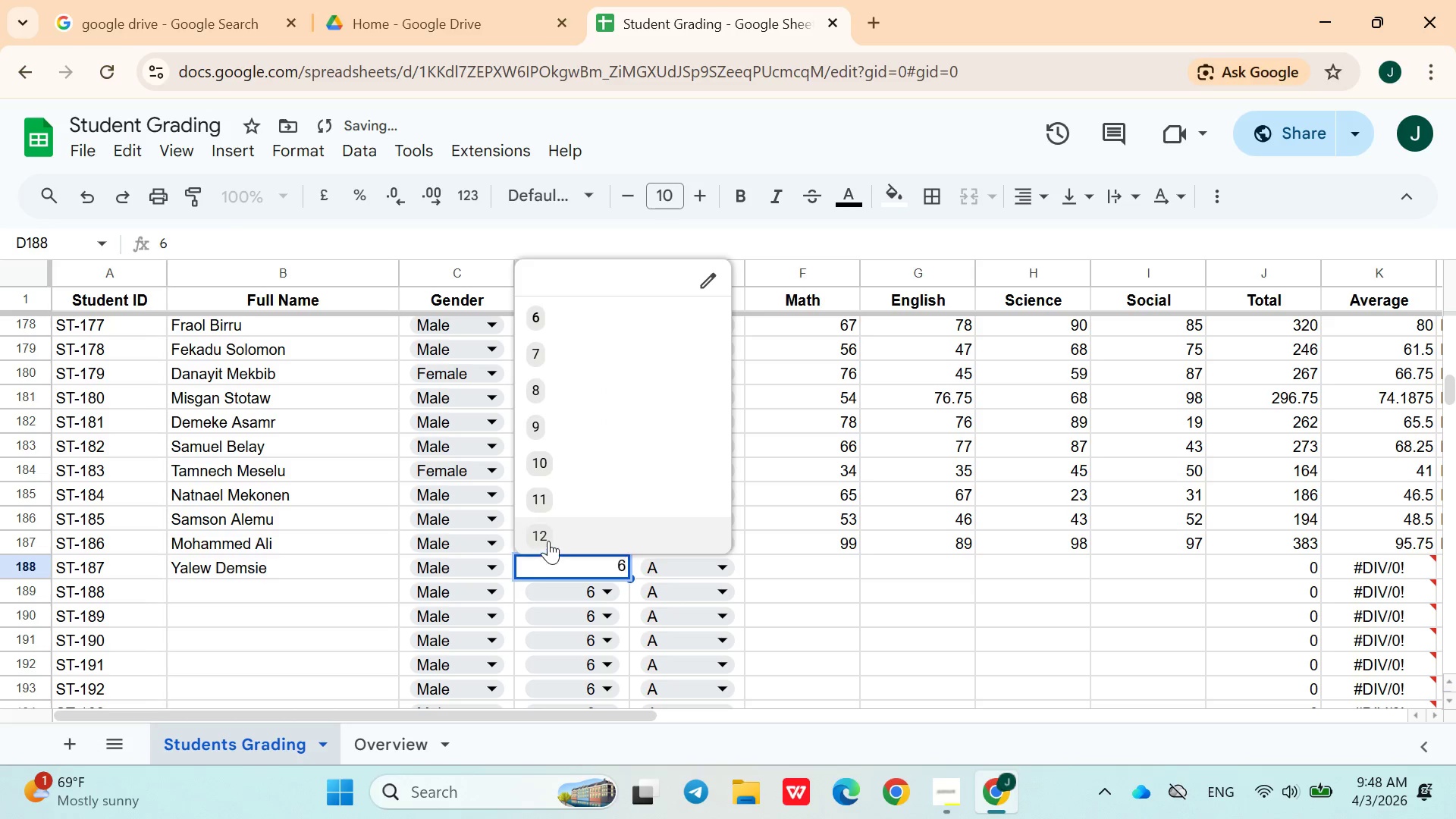 
left_click([548, 540])
 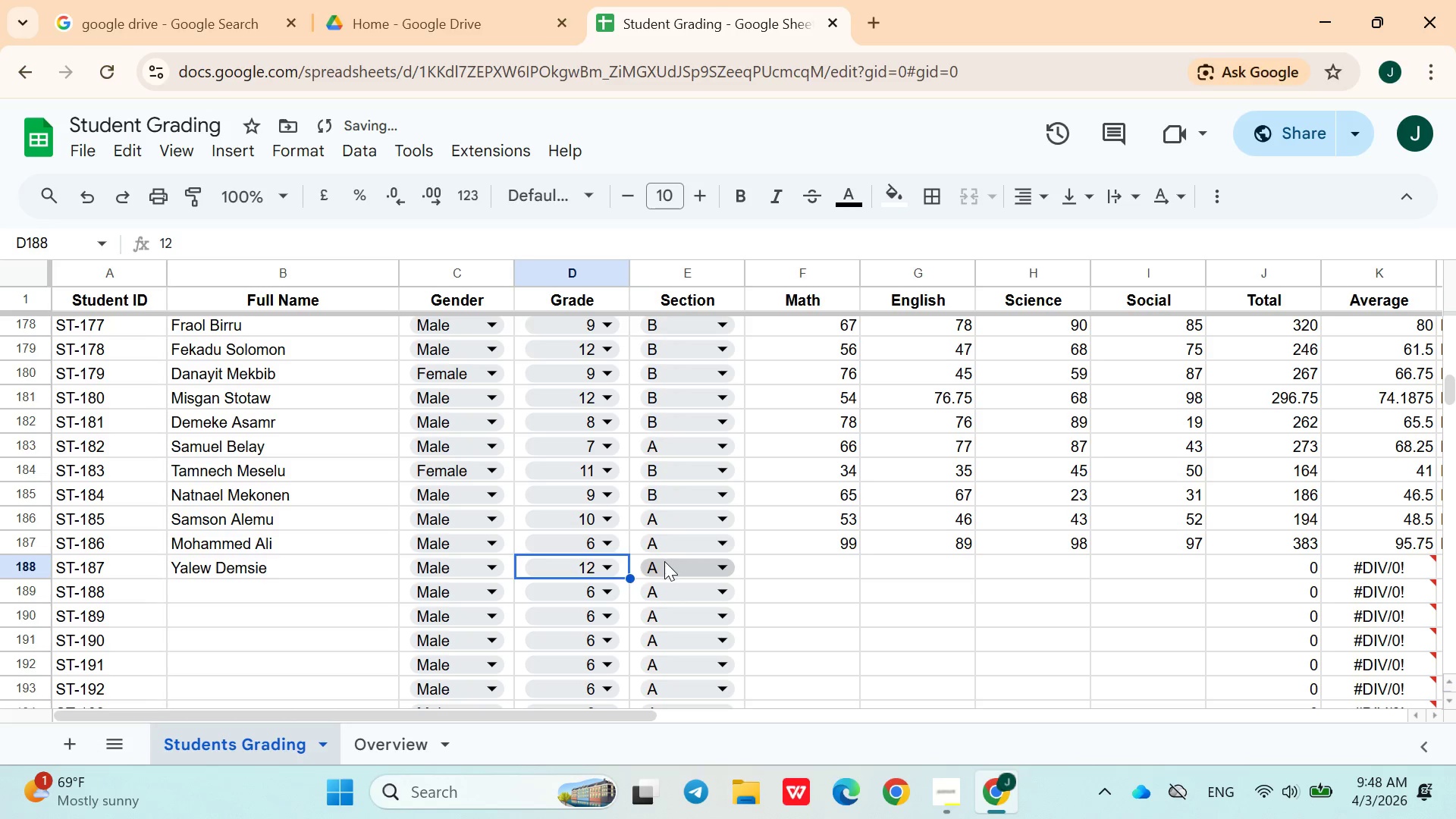 
left_click([666, 566])
 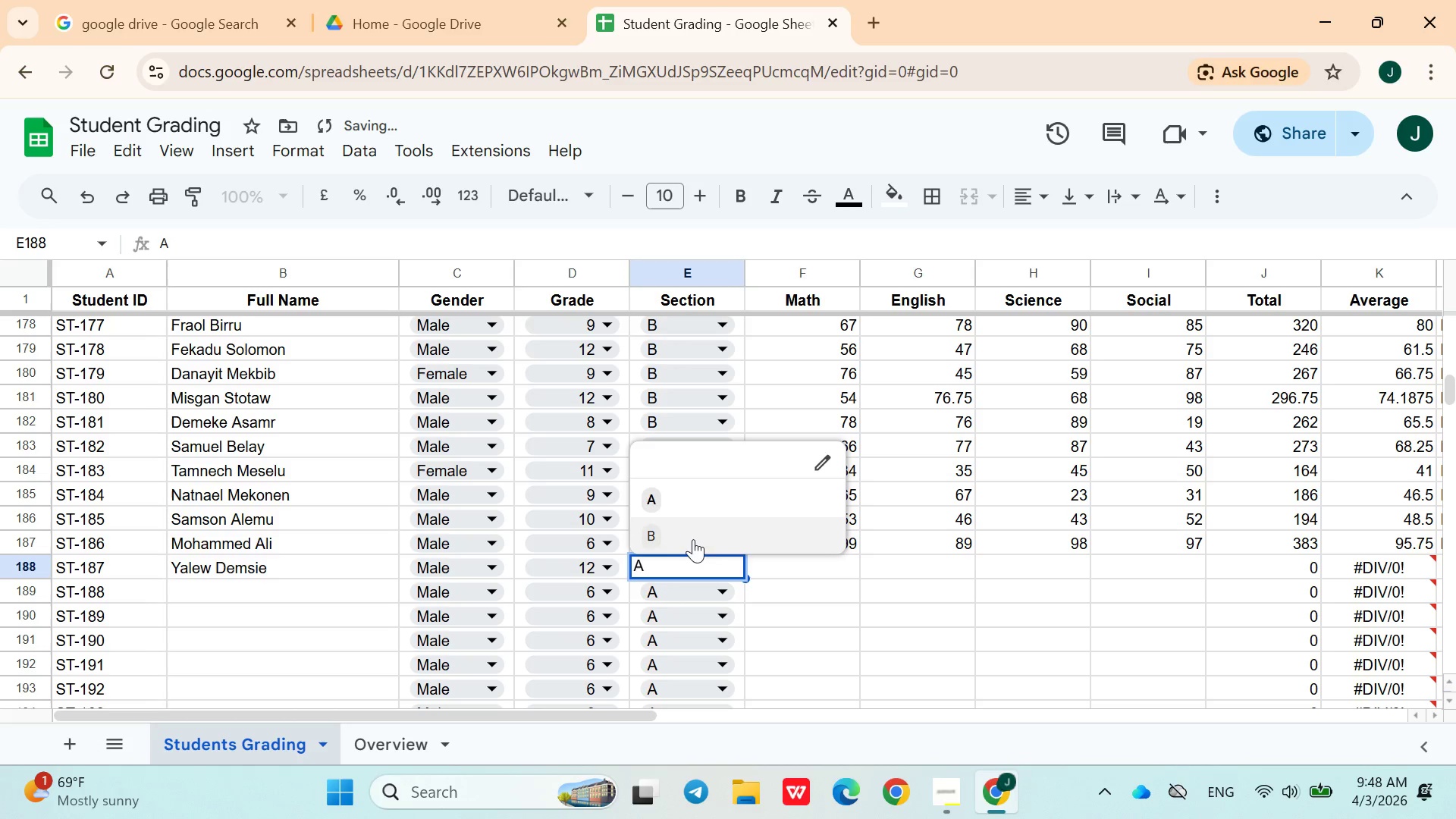 
left_click([698, 533])
 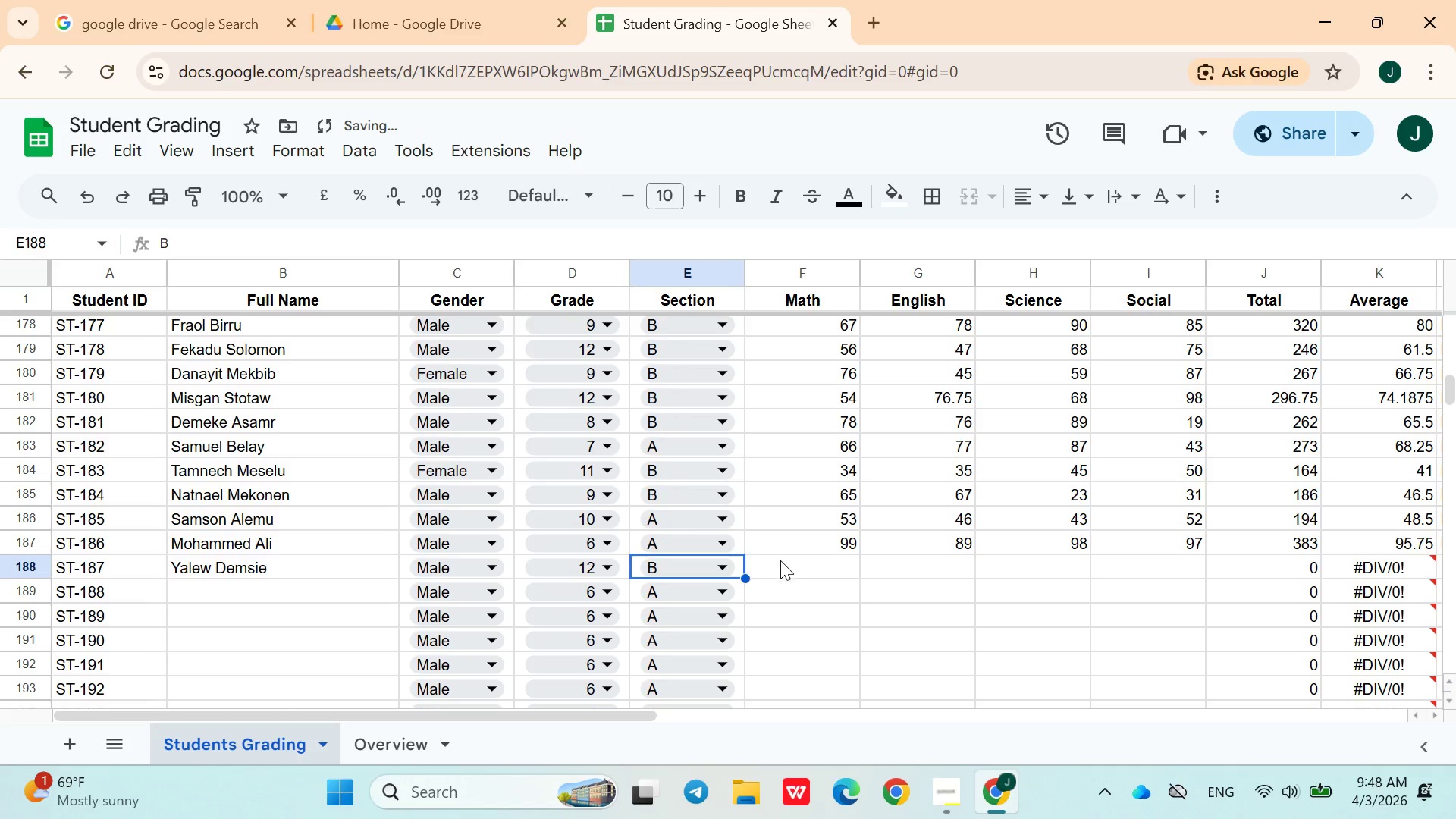 
left_click([781, 561])
 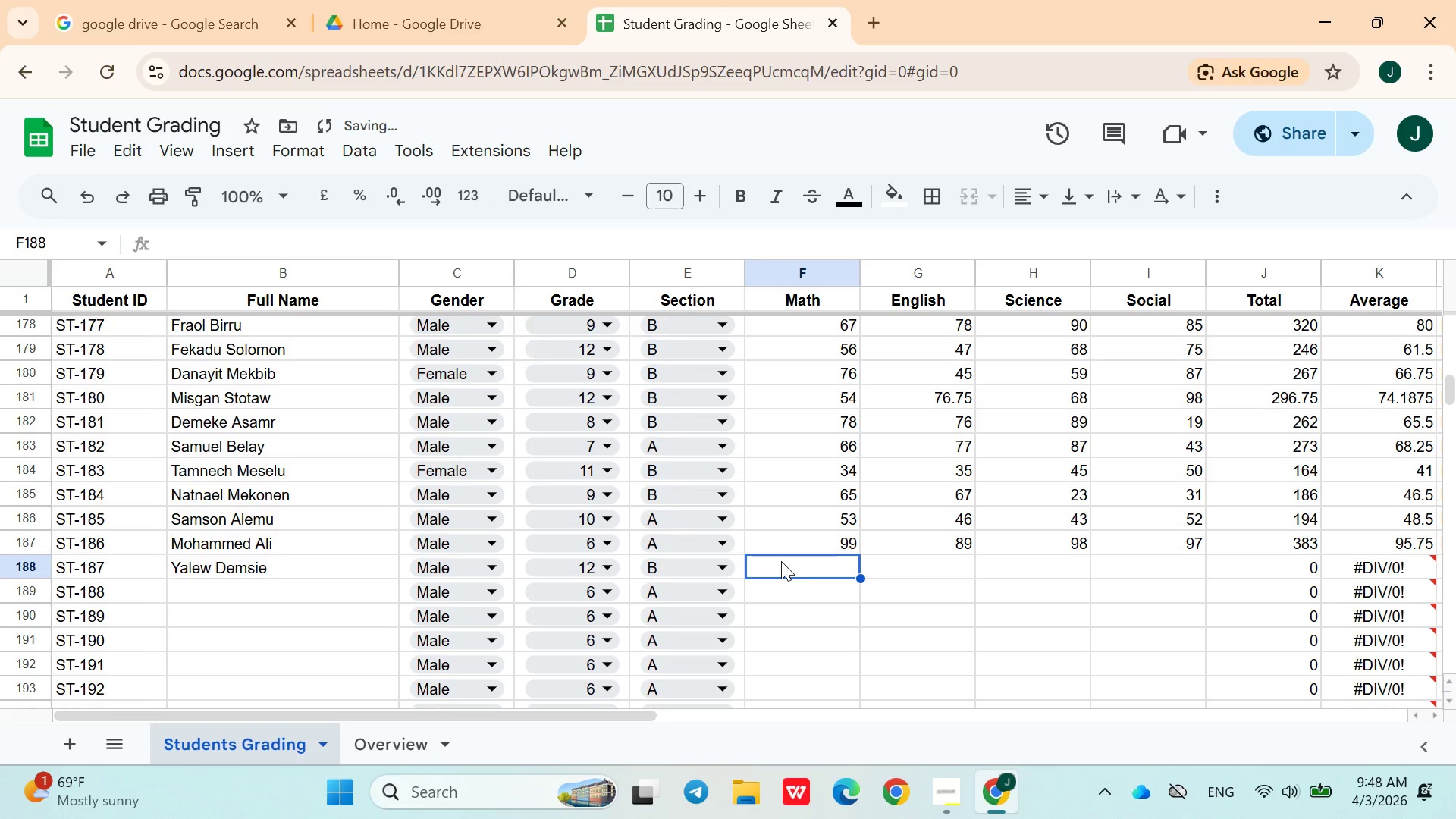 
type(65)
 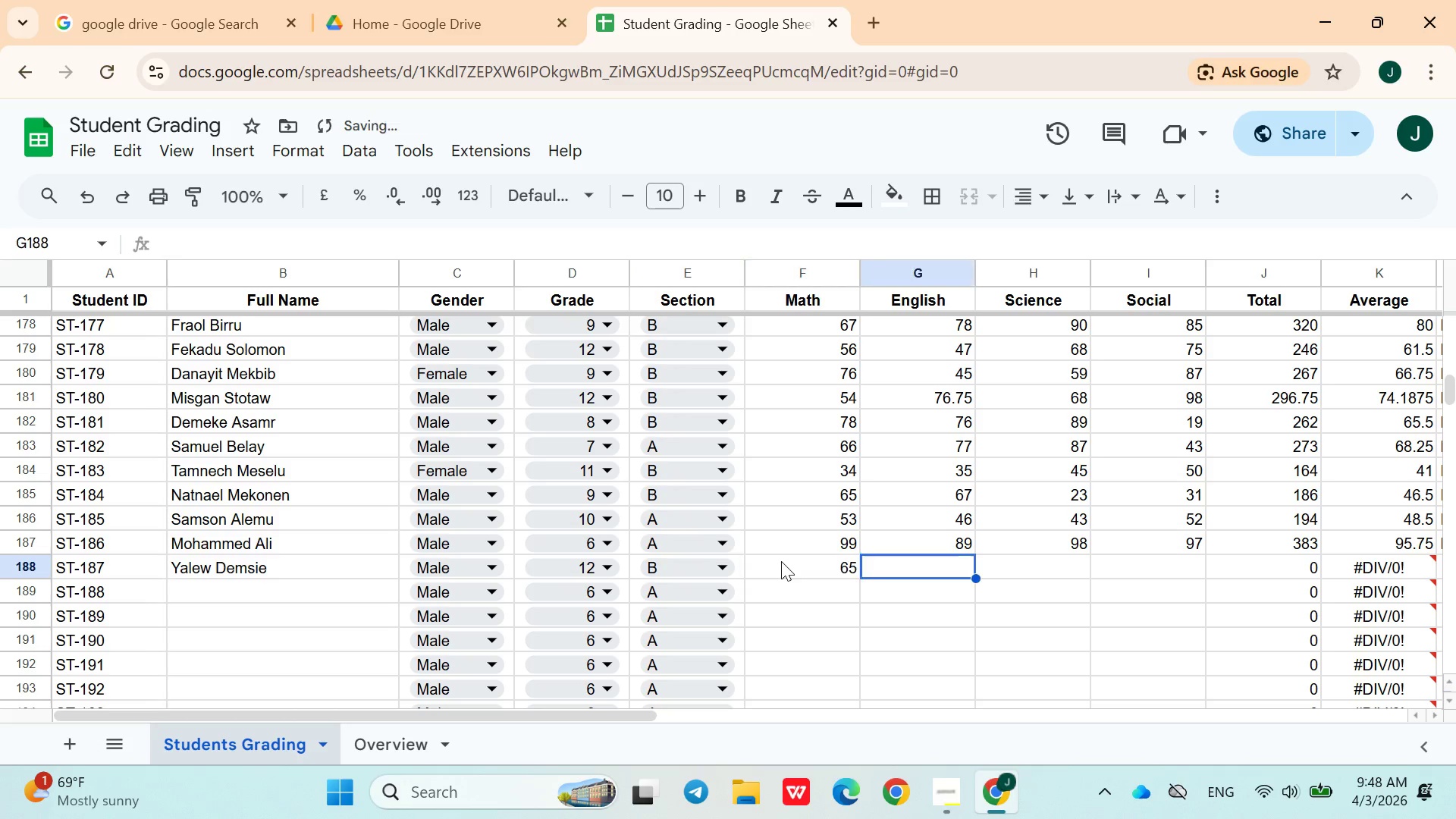 
key(ArrowRight)
 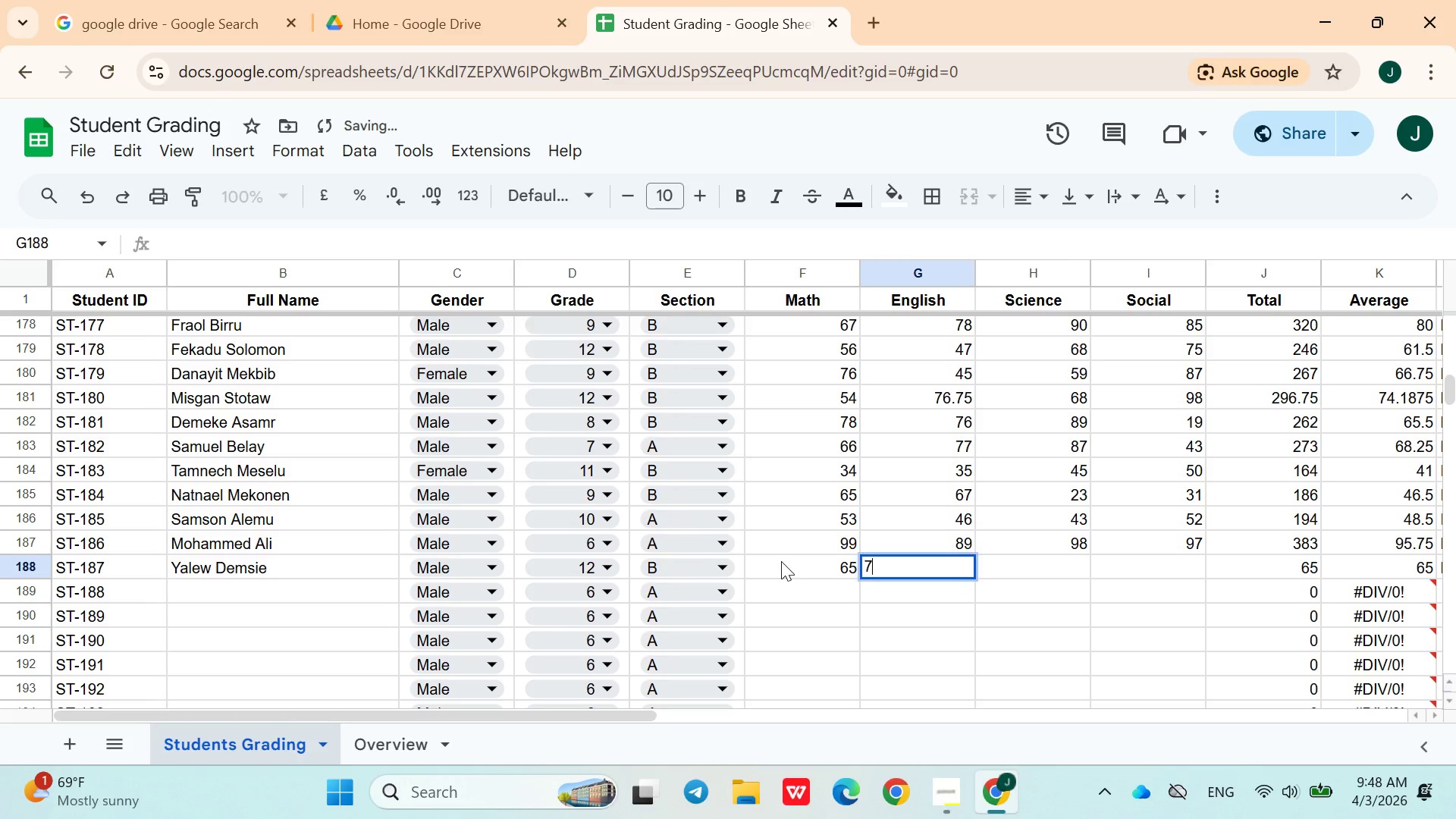 
type(76)
 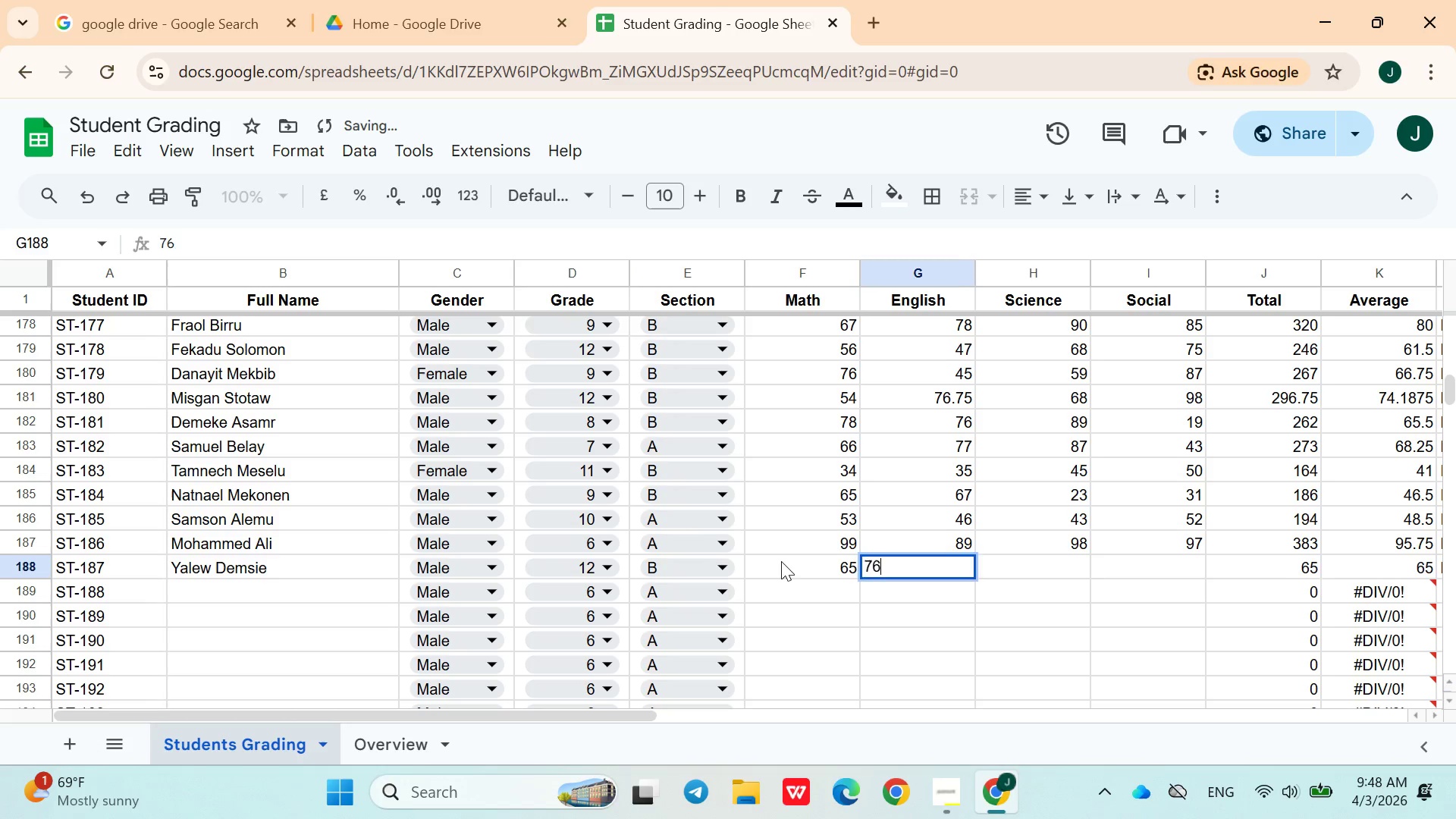 
key(ArrowRight)
 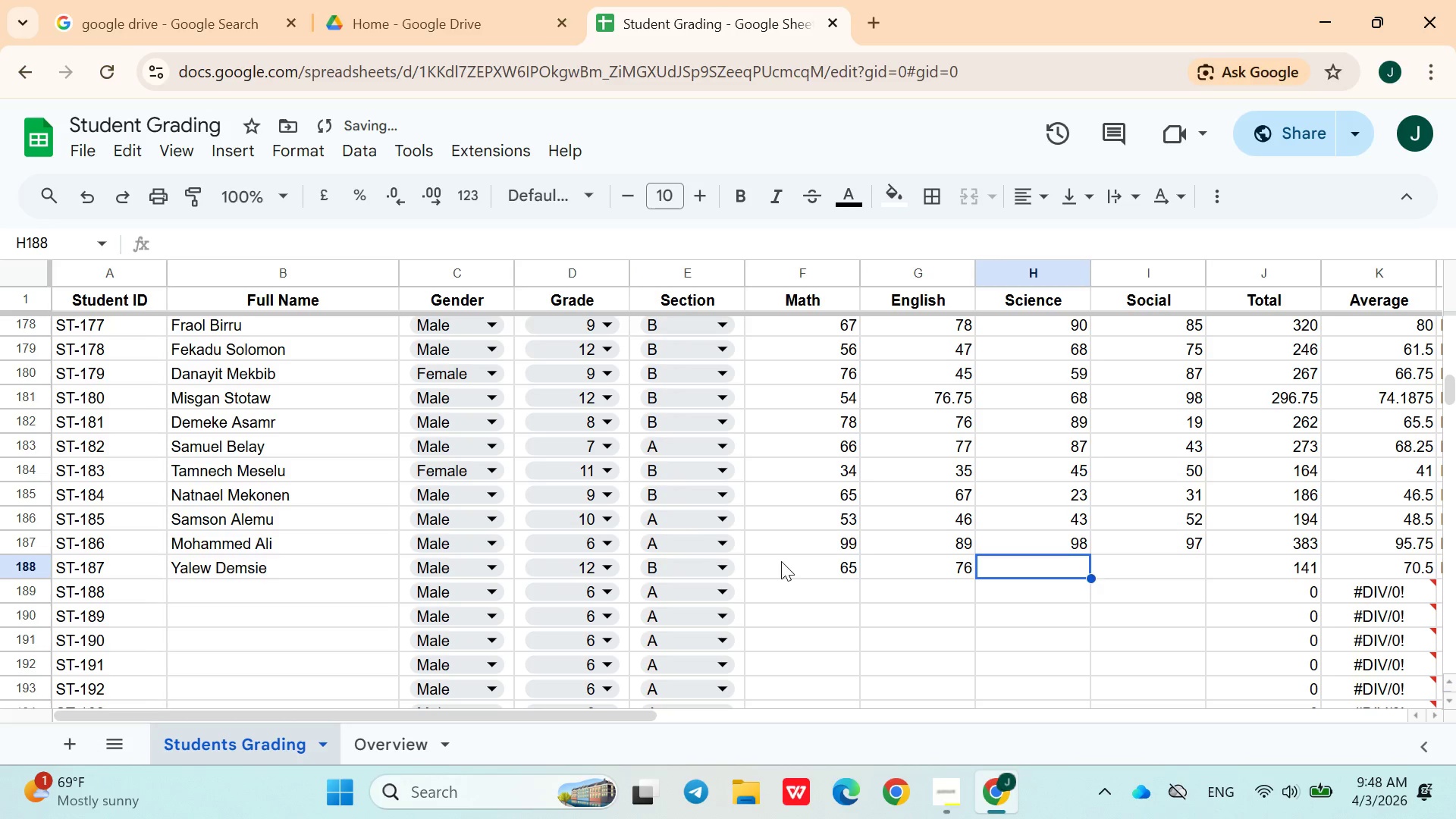 
type(45)
 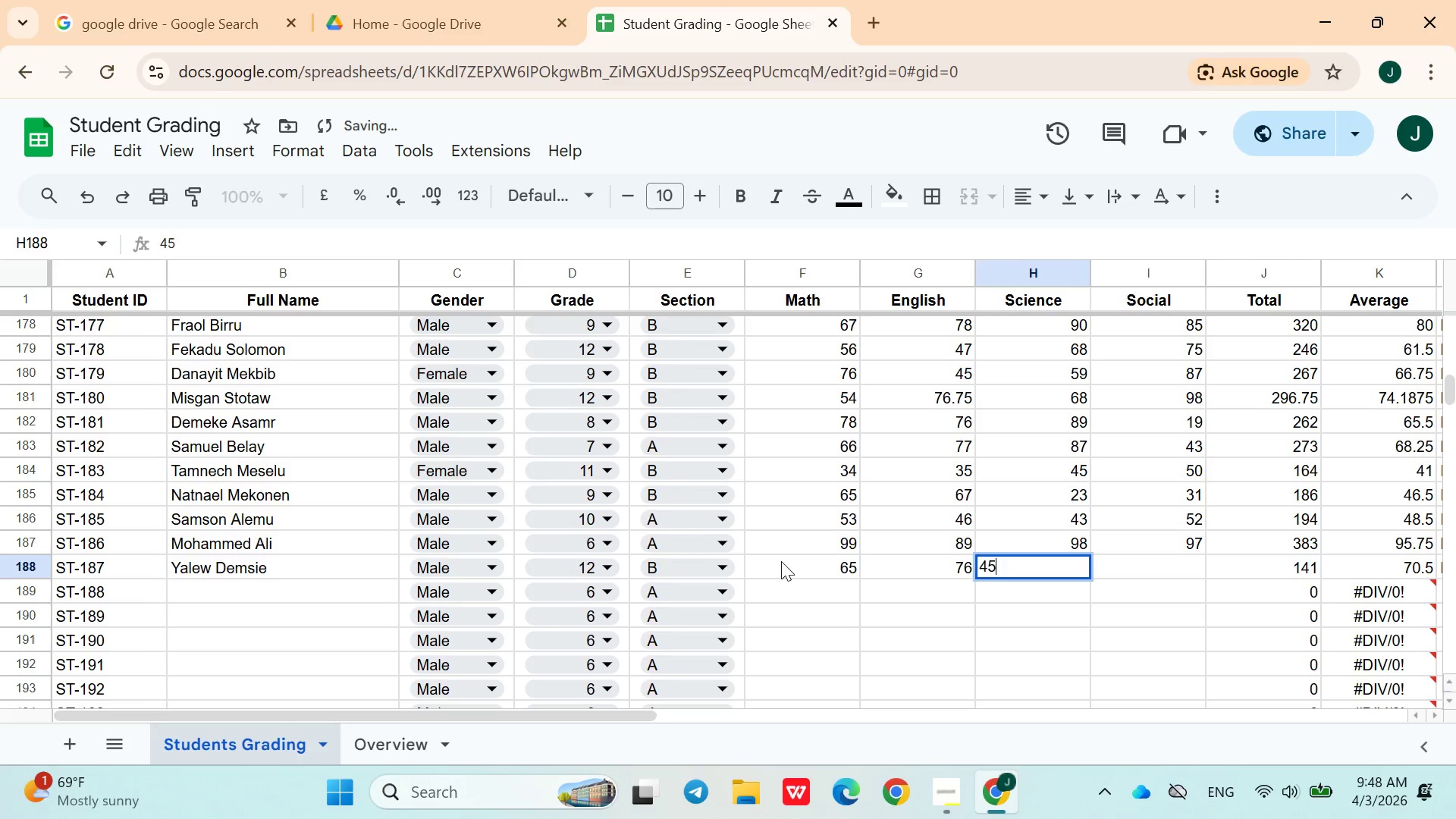 
key(ArrowRight)
 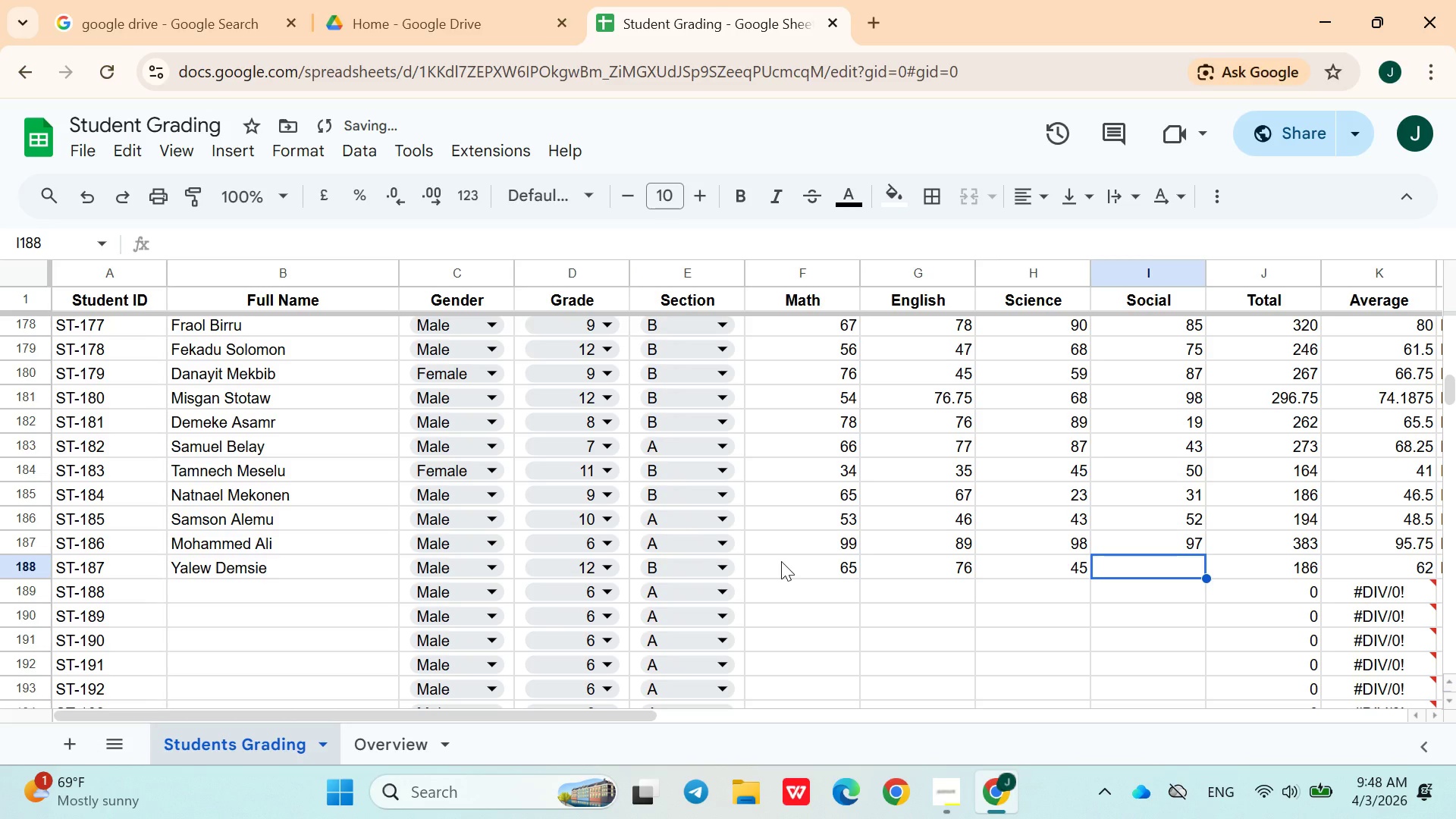 
type(36)
 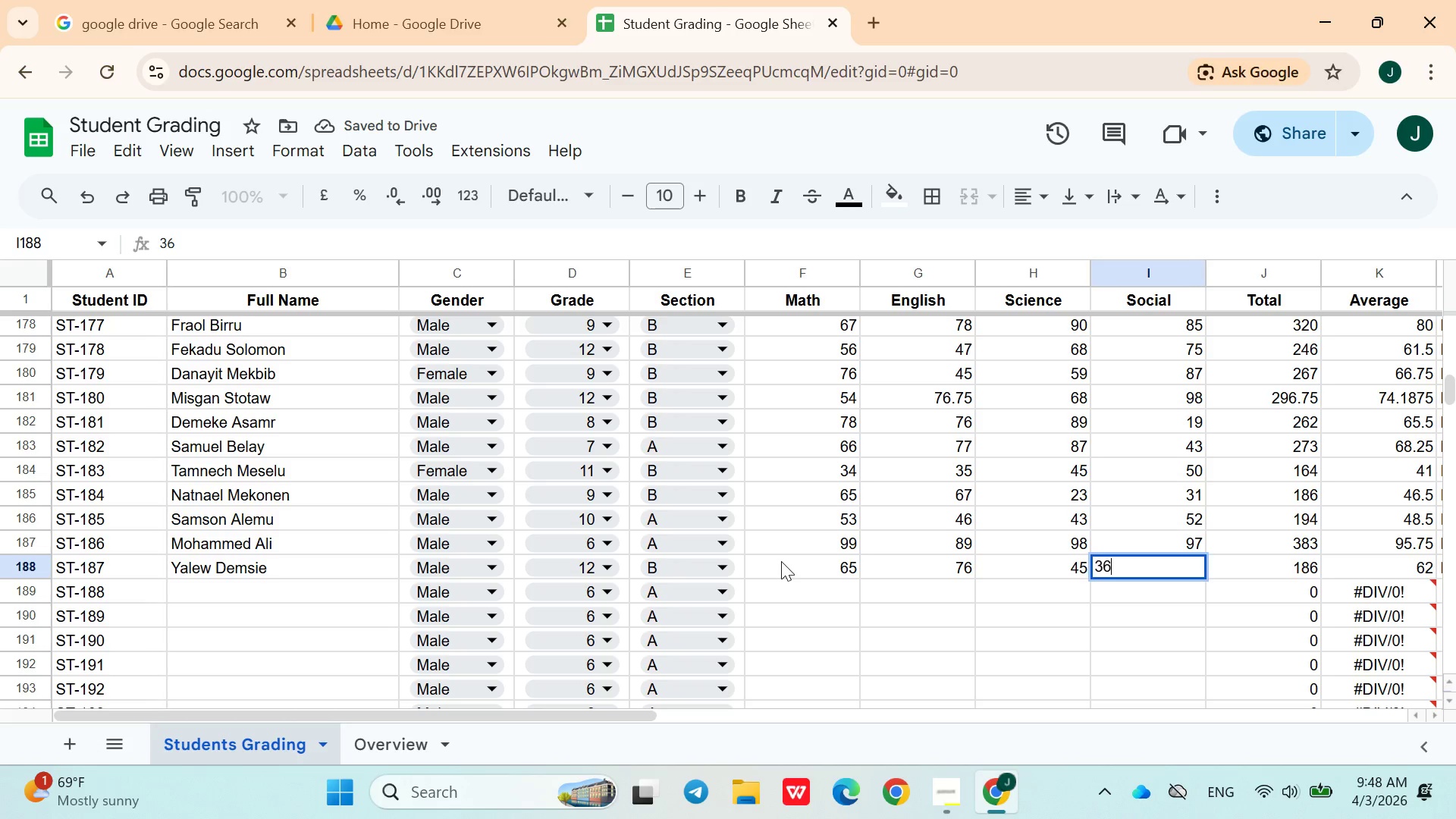 
key(ArrowRight)
 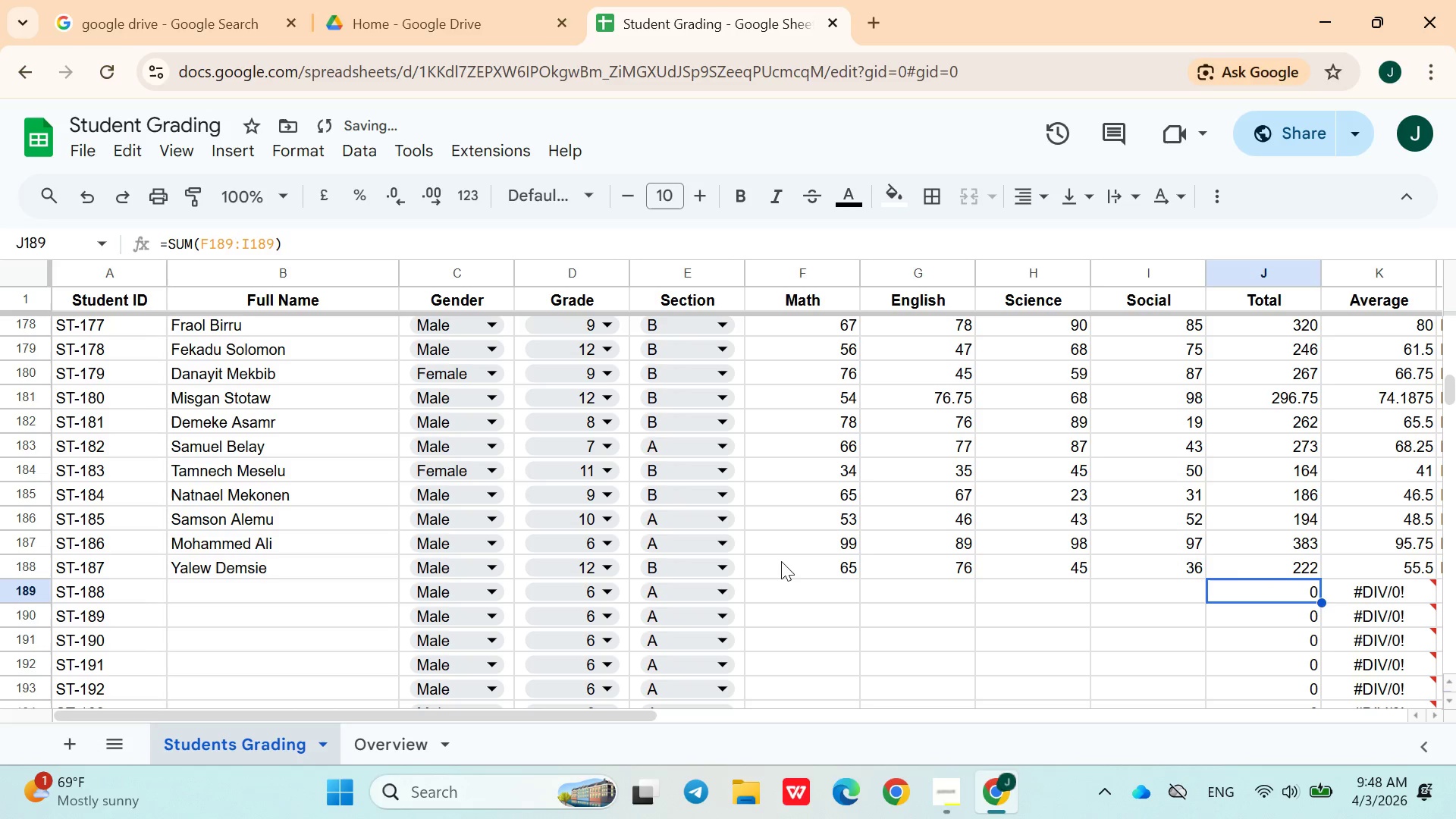 
key(ArrowDown)
 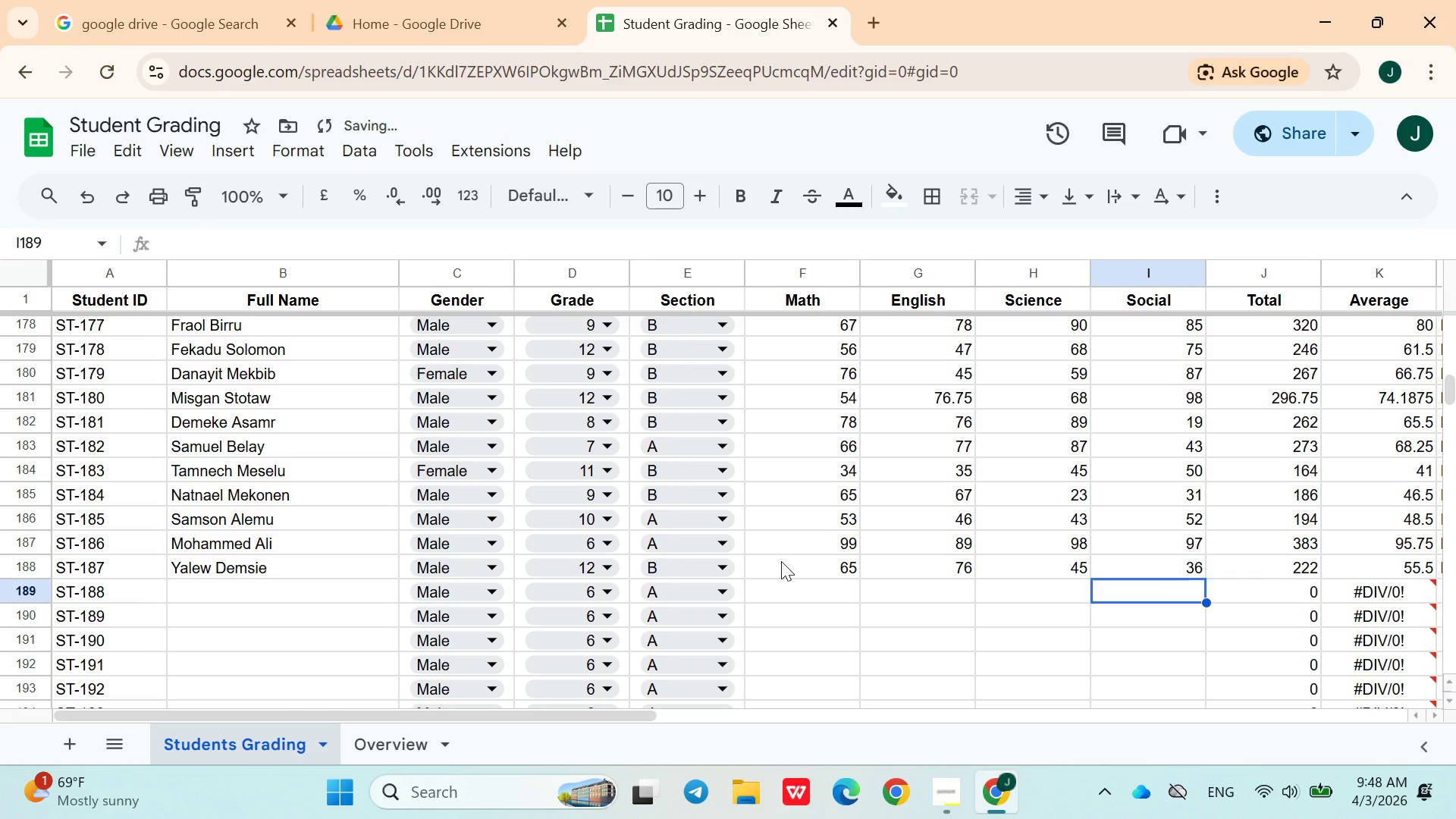 
hold_key(key=ArrowLeft, duration=1.02)
 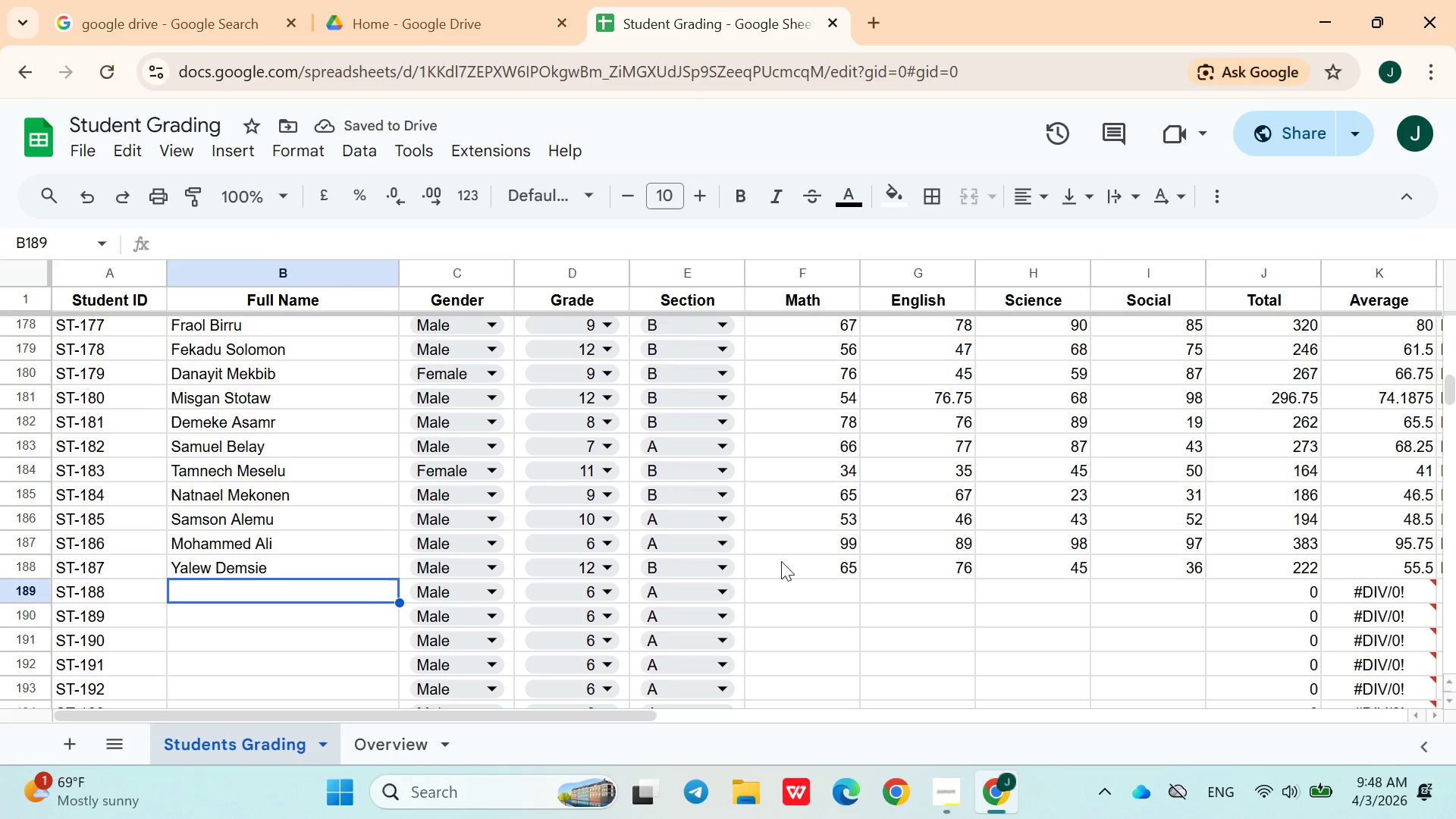 
key(ArrowRight)
 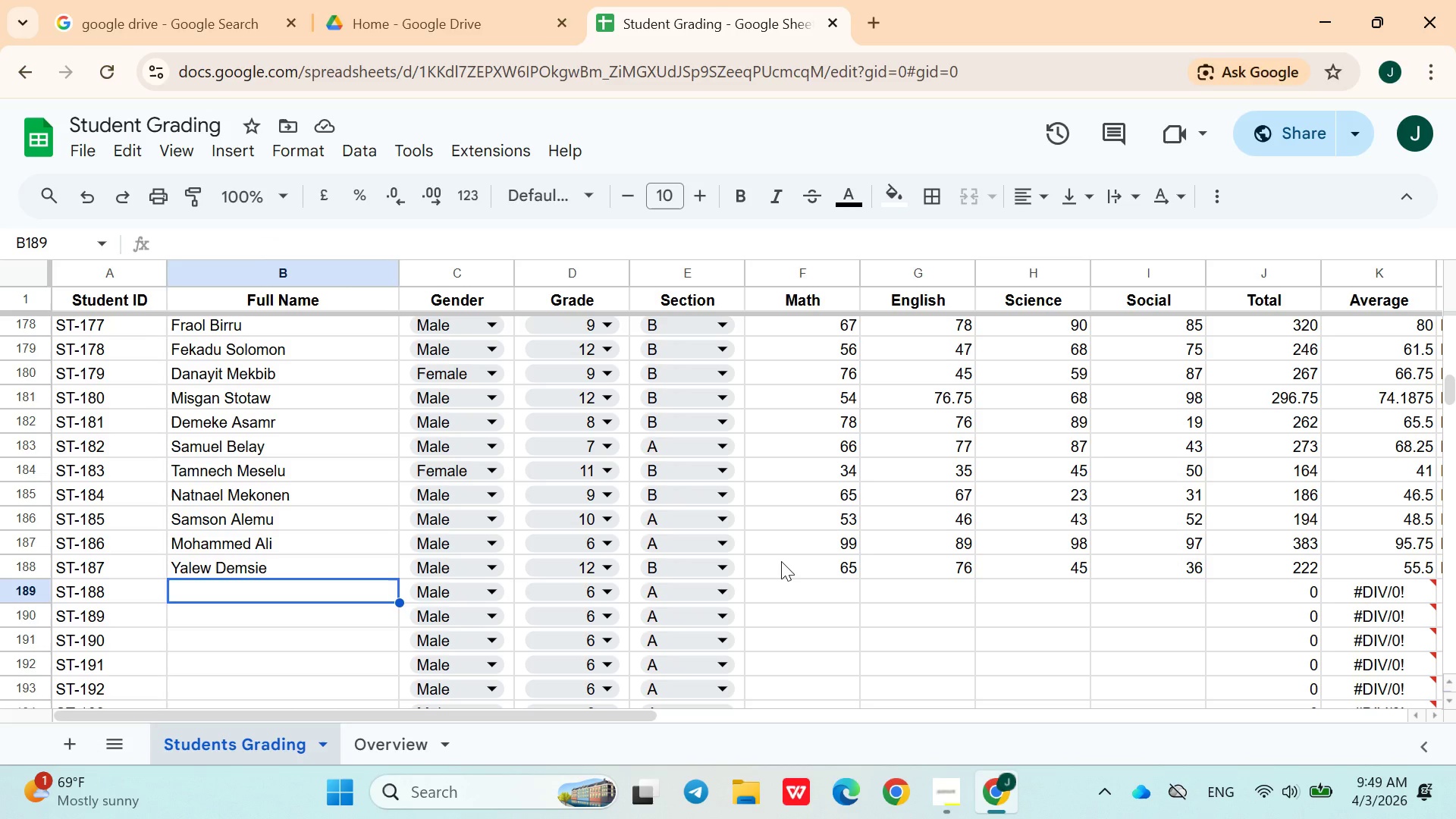 
wait(46.34)
 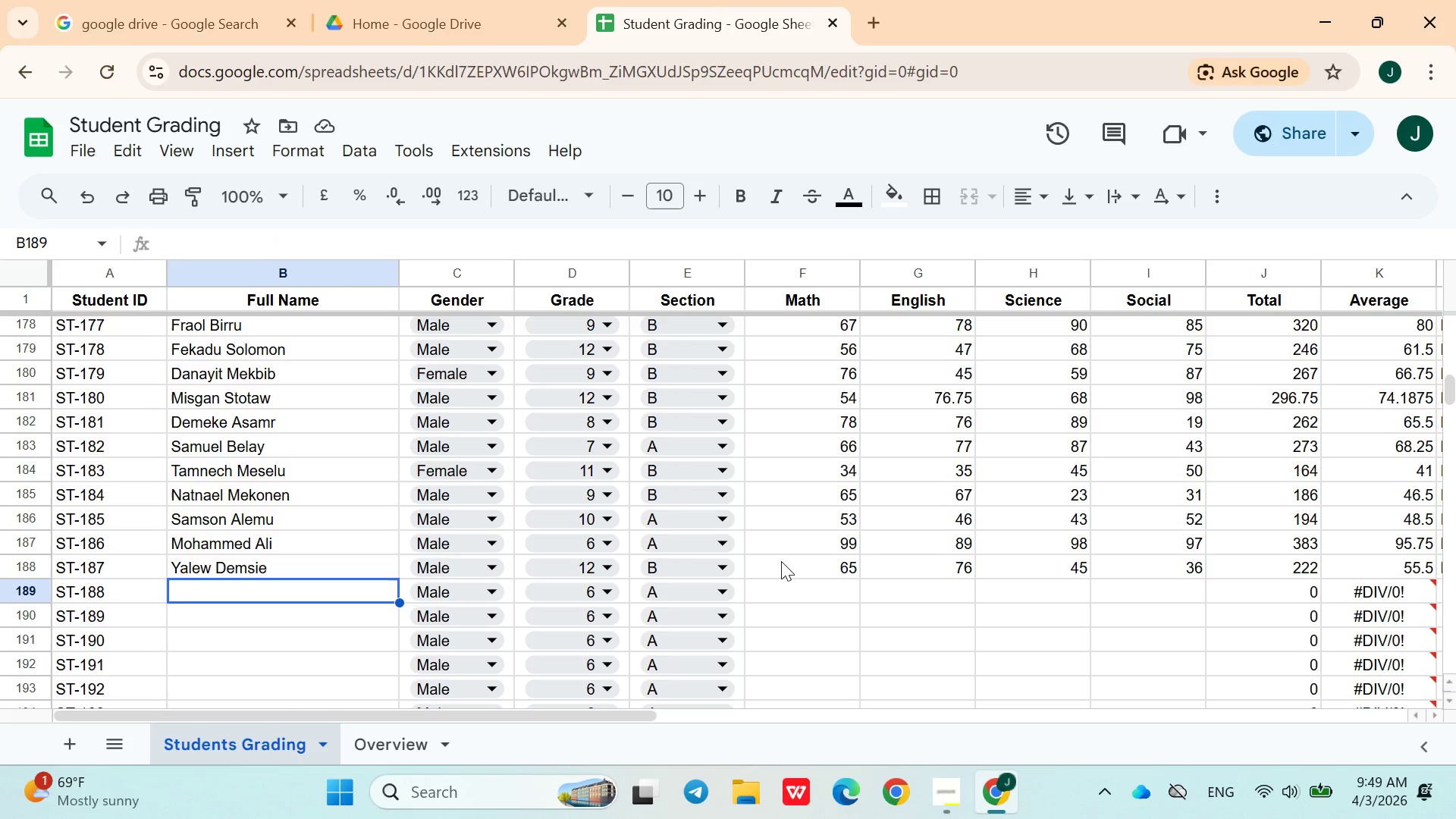 
type([Break])
key(Backspace)
type(Eyu)
 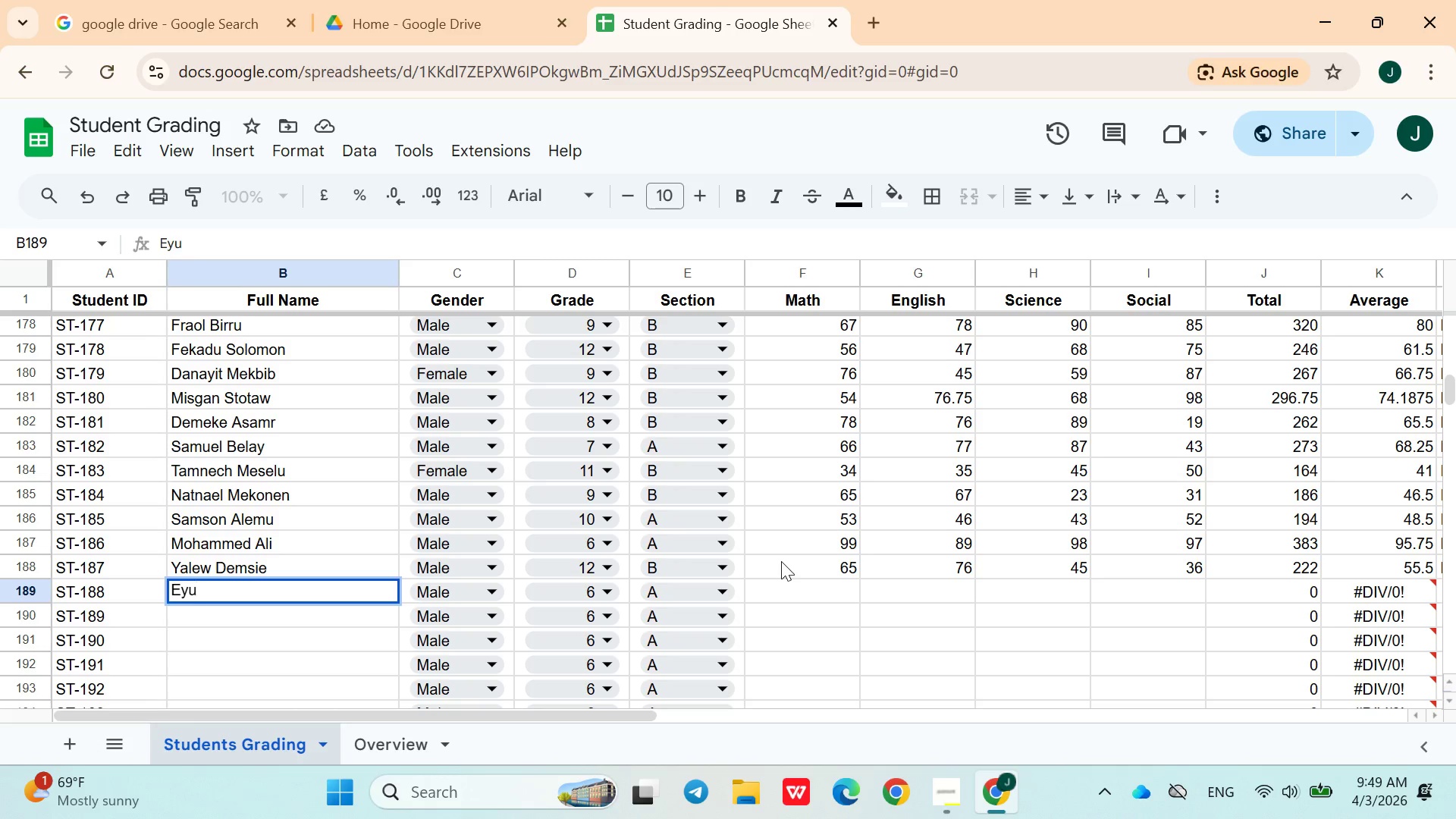 
type(el Dagmawi)
 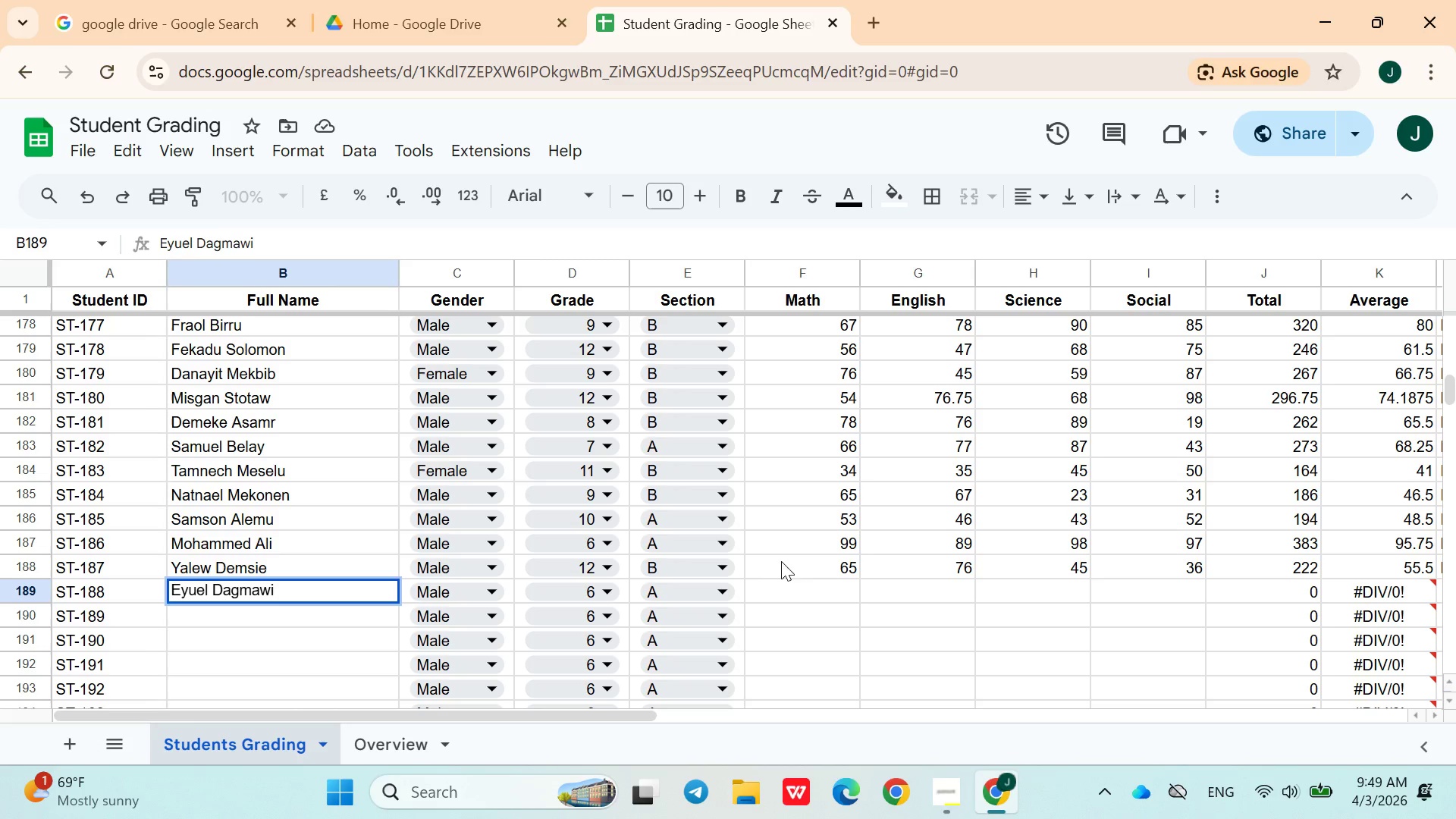 
left_click([531, 593])
 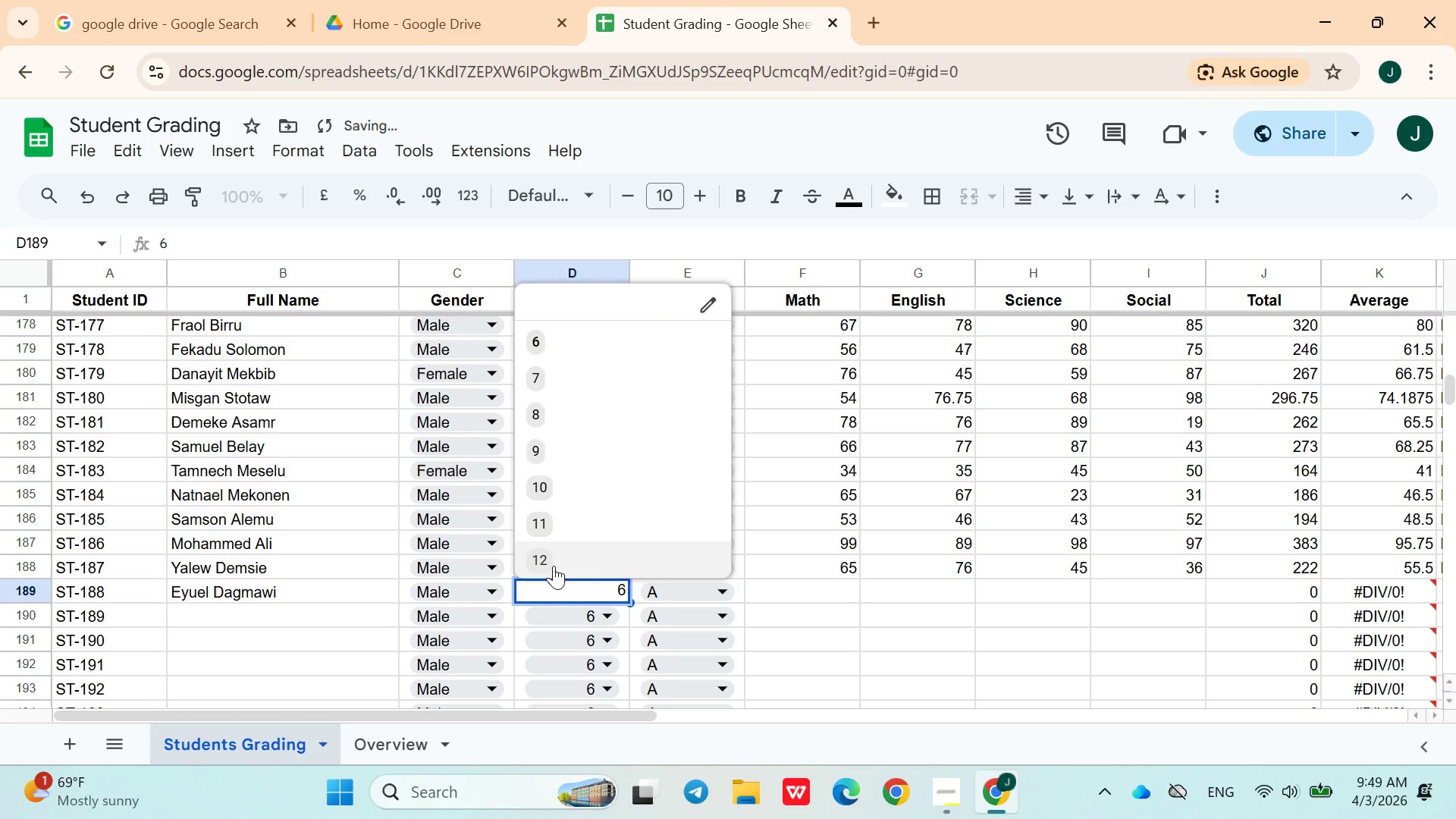 
left_click([554, 564])
 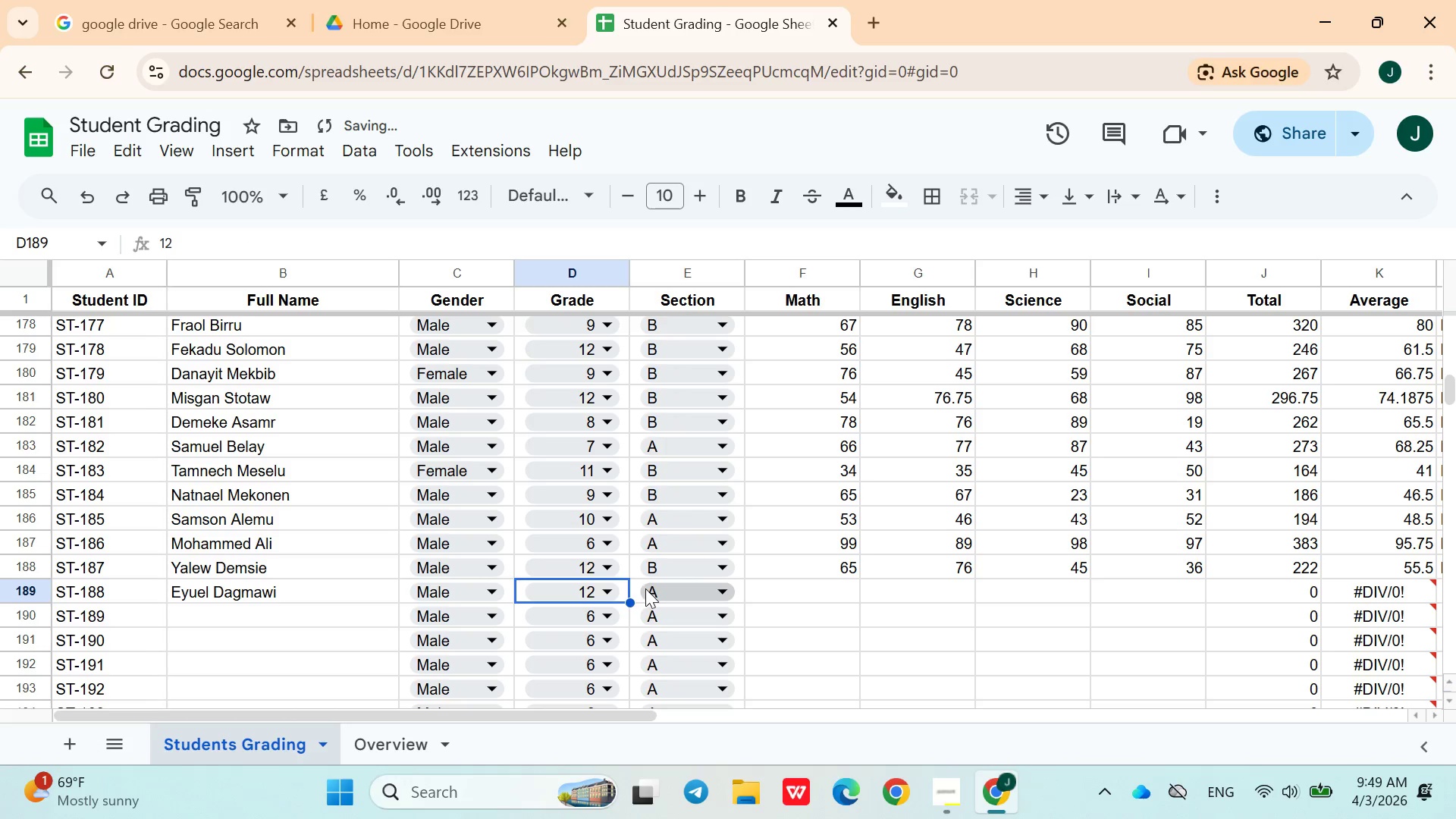 
left_click([648, 588])
 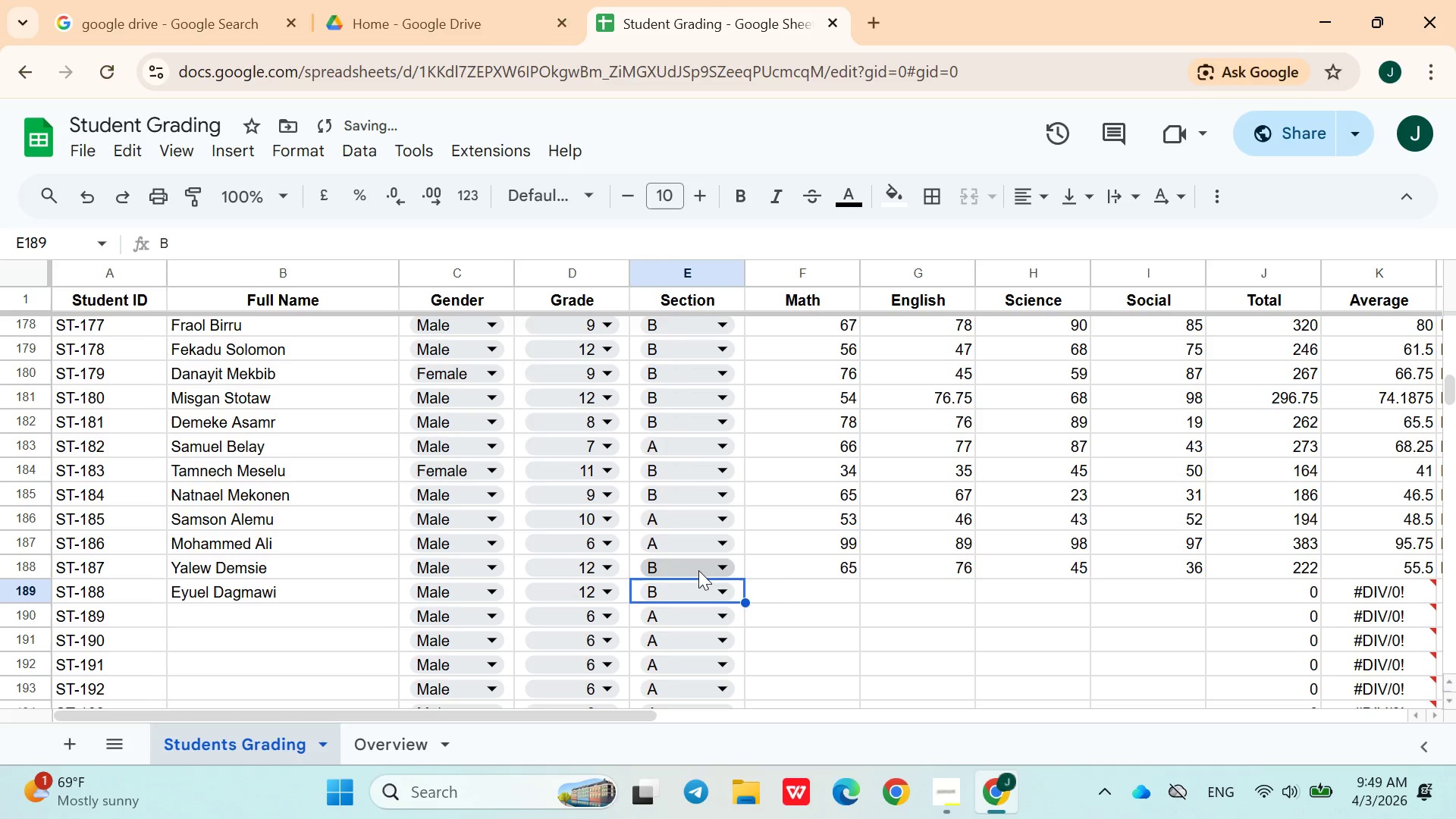 
double_click([780, 598])
 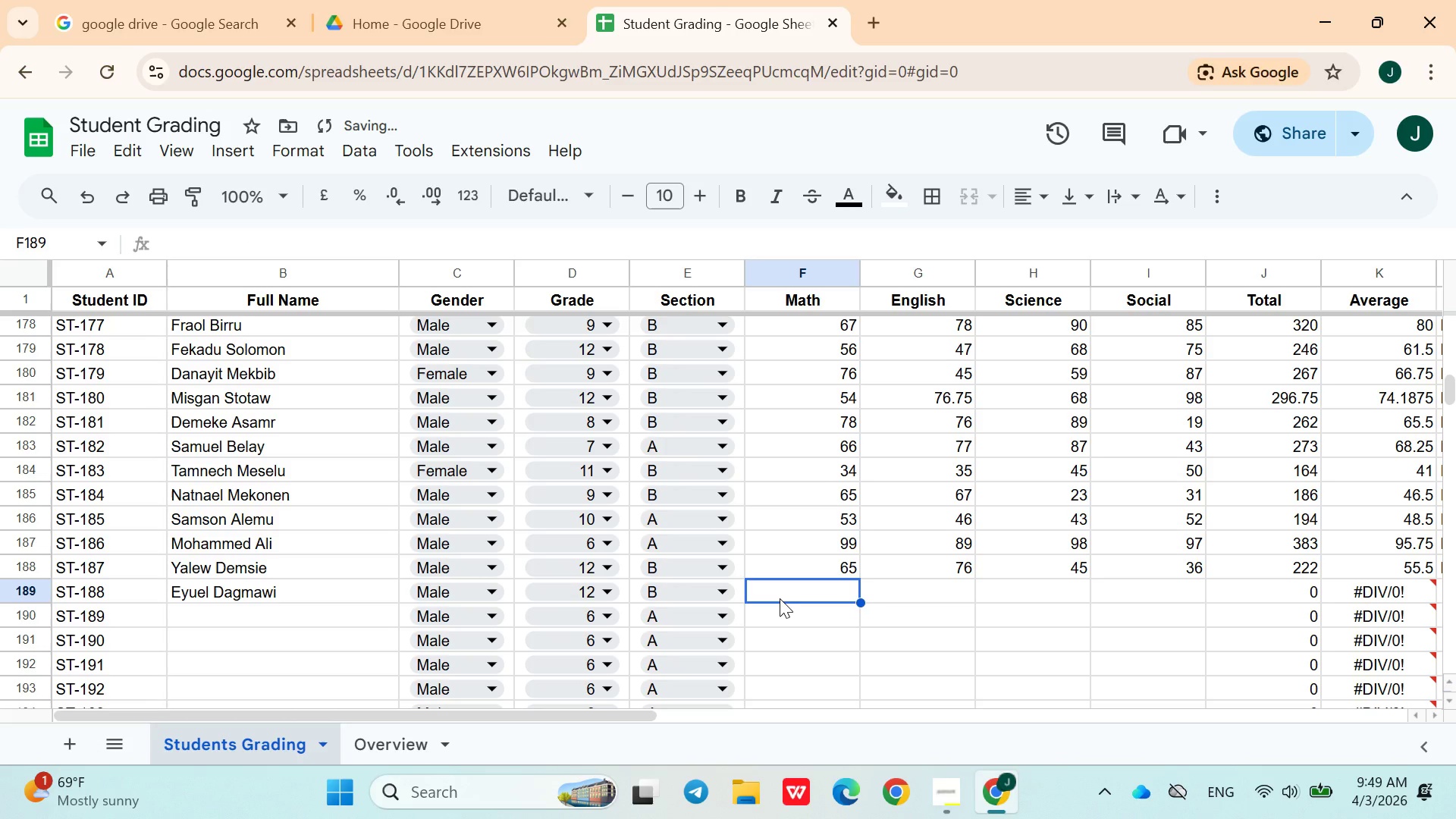 
type(65)
 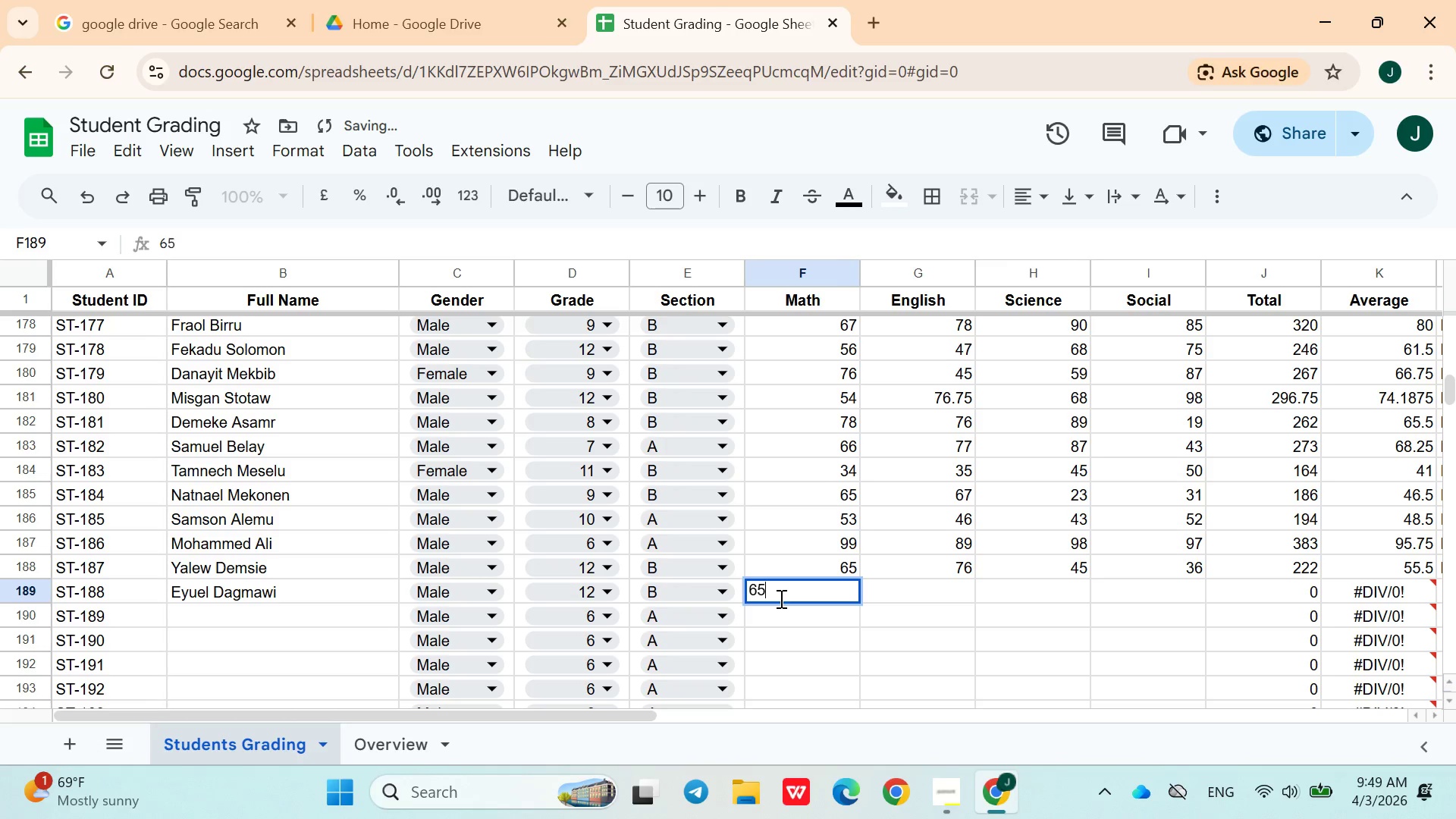 
key(ArrowRight)
 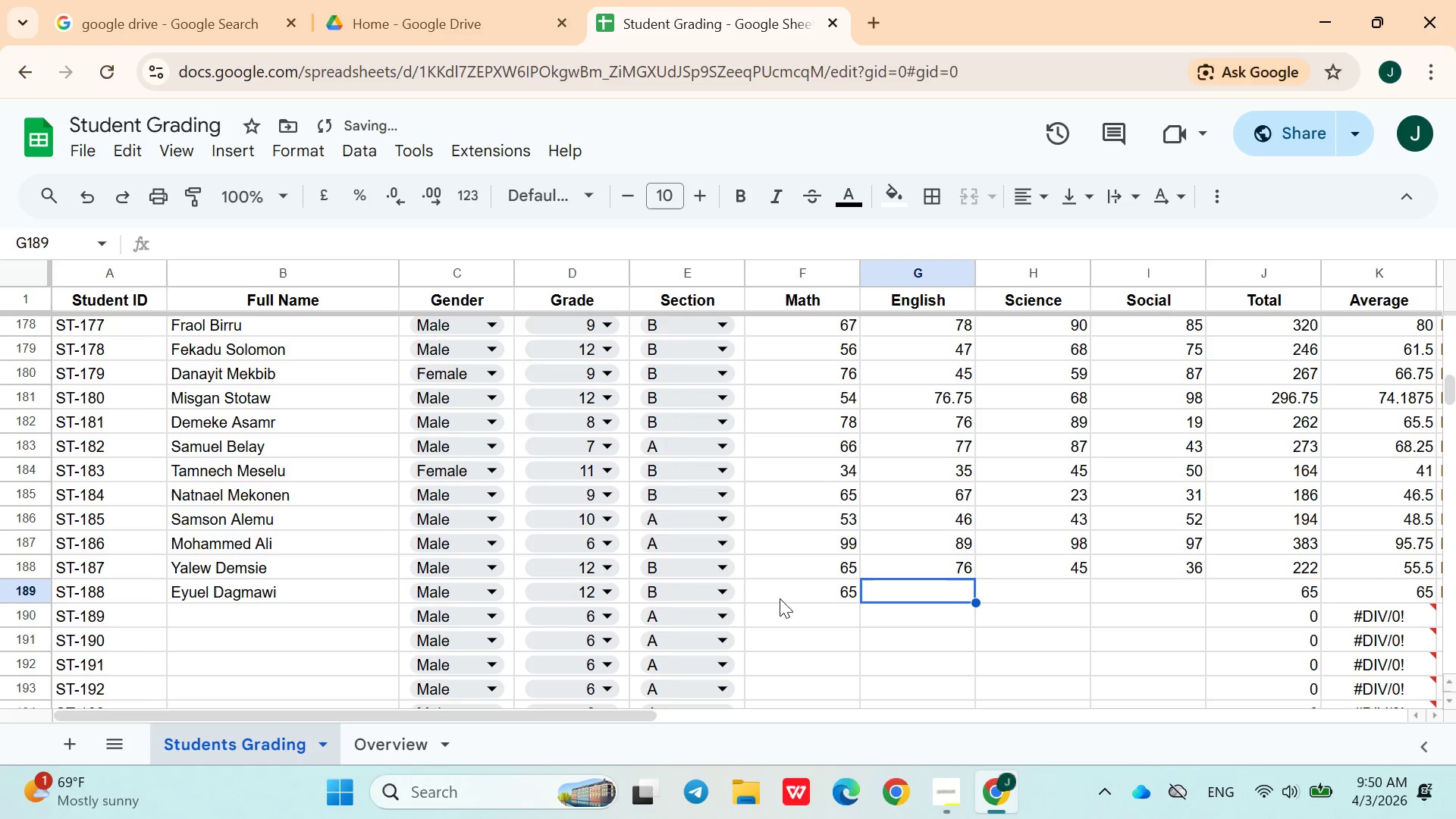 
type(78)
 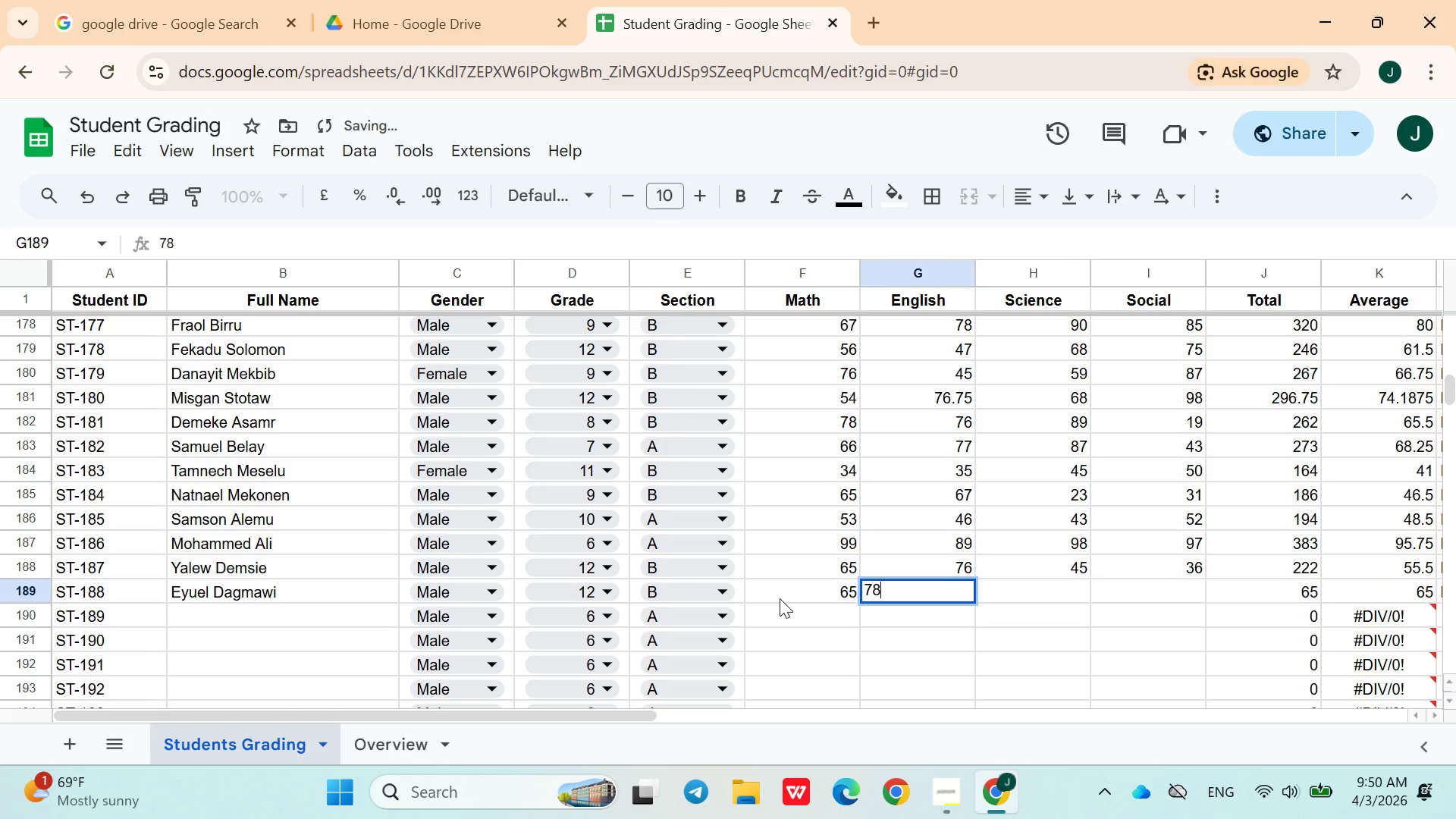 
key(ArrowRight)
 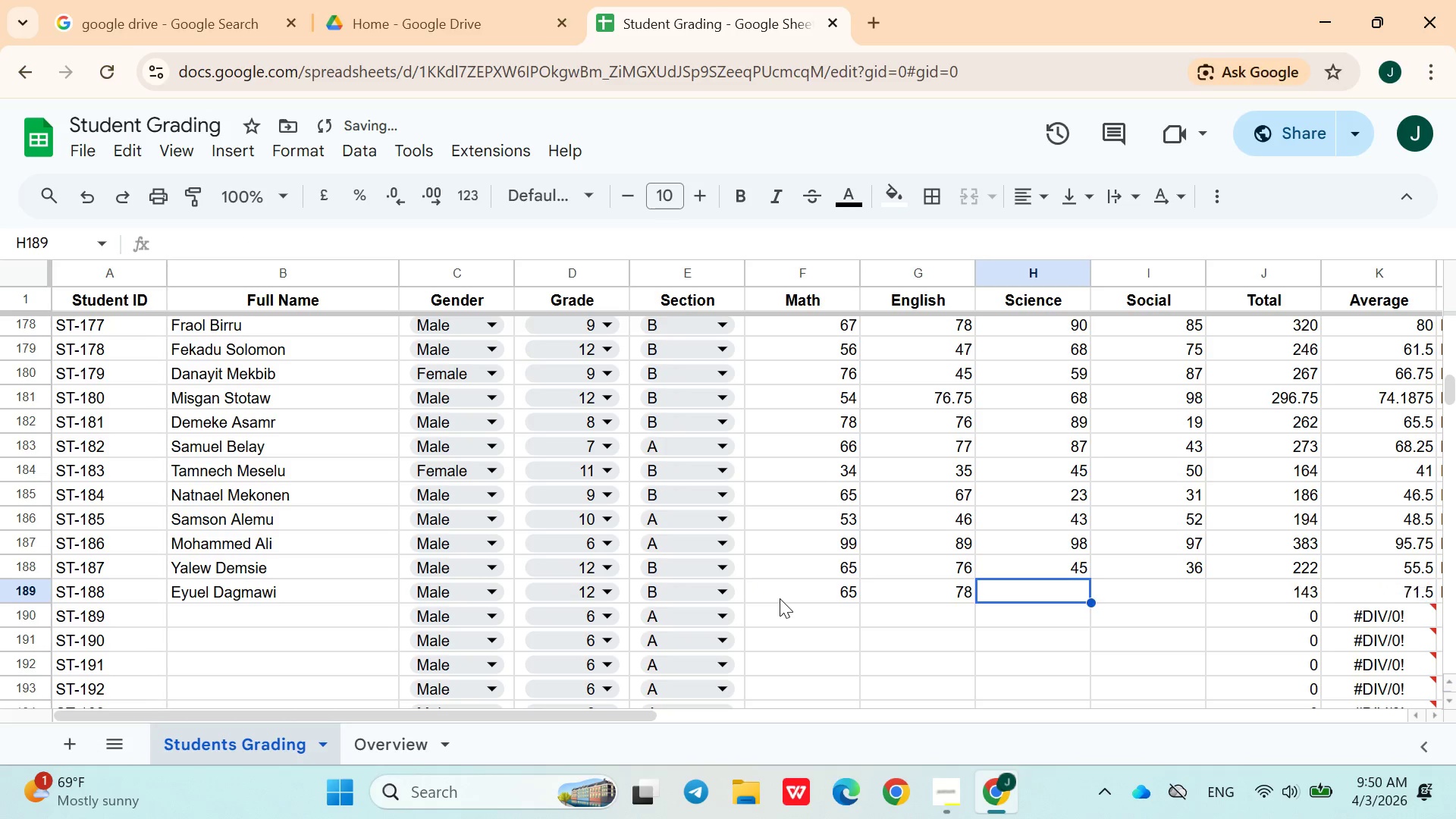 
type(90)
 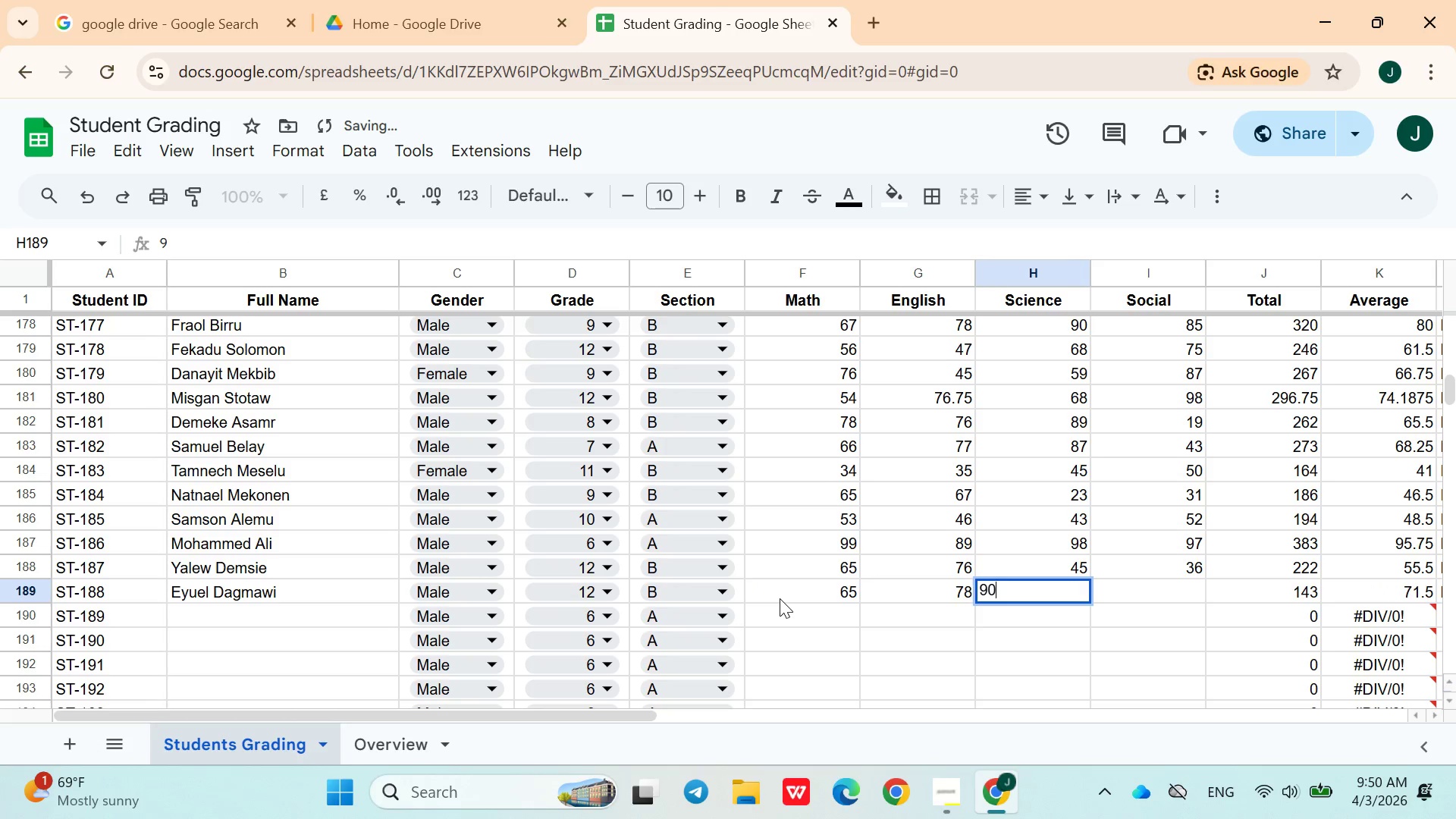 
key(ArrowRight)
 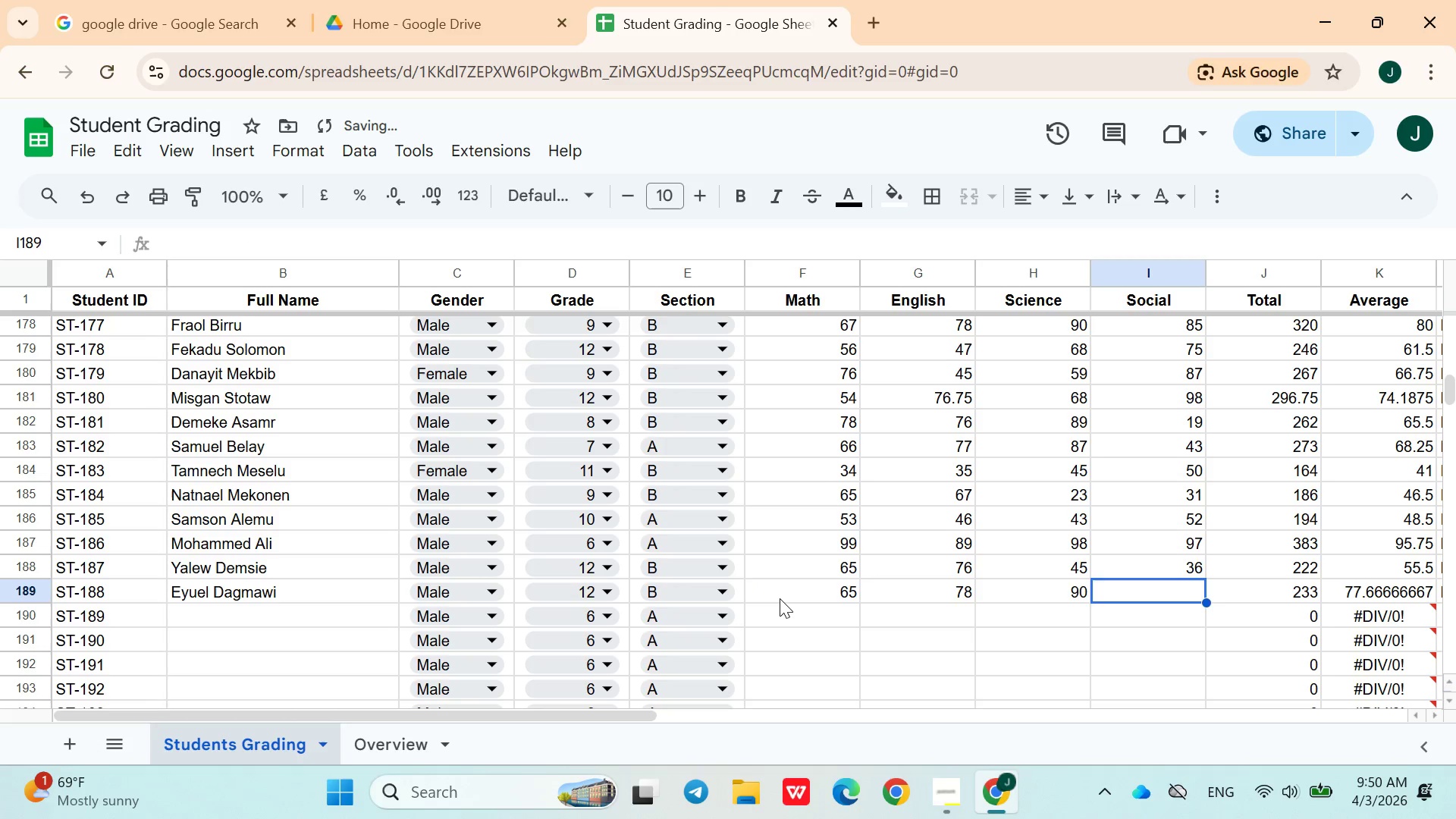 
type(87)
 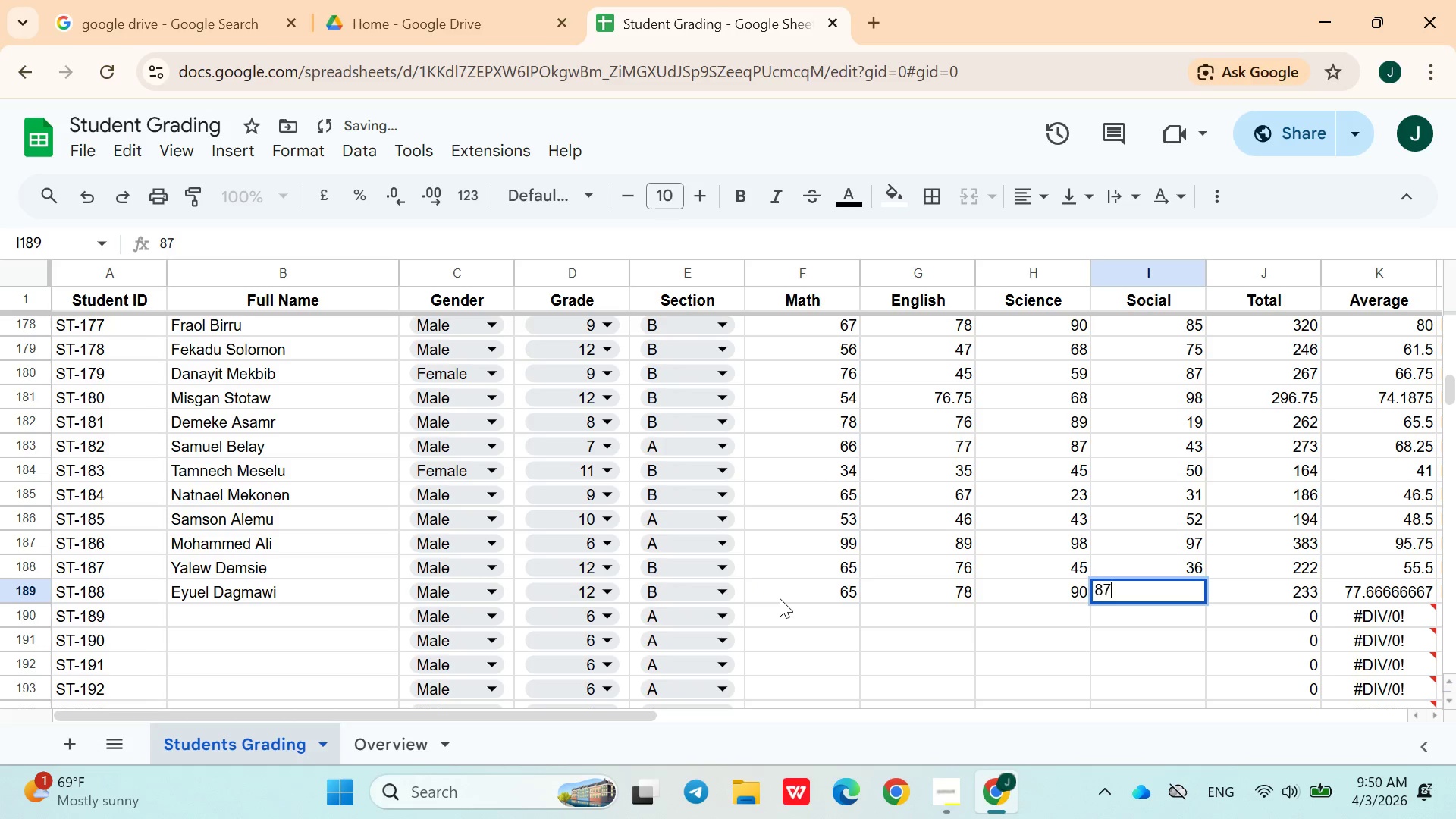 
key(ArrowRight)
 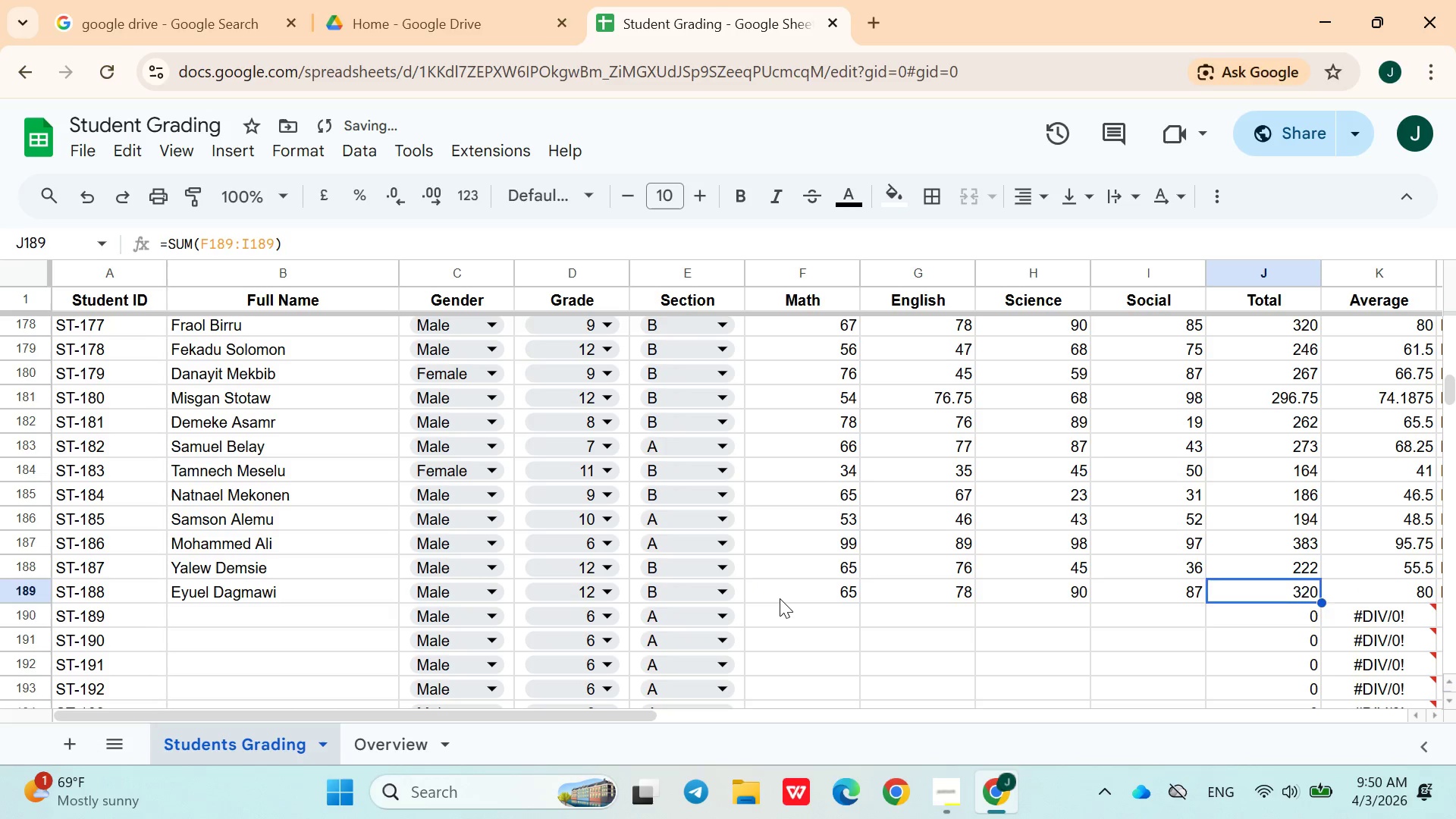 
key(ArrowDown)
 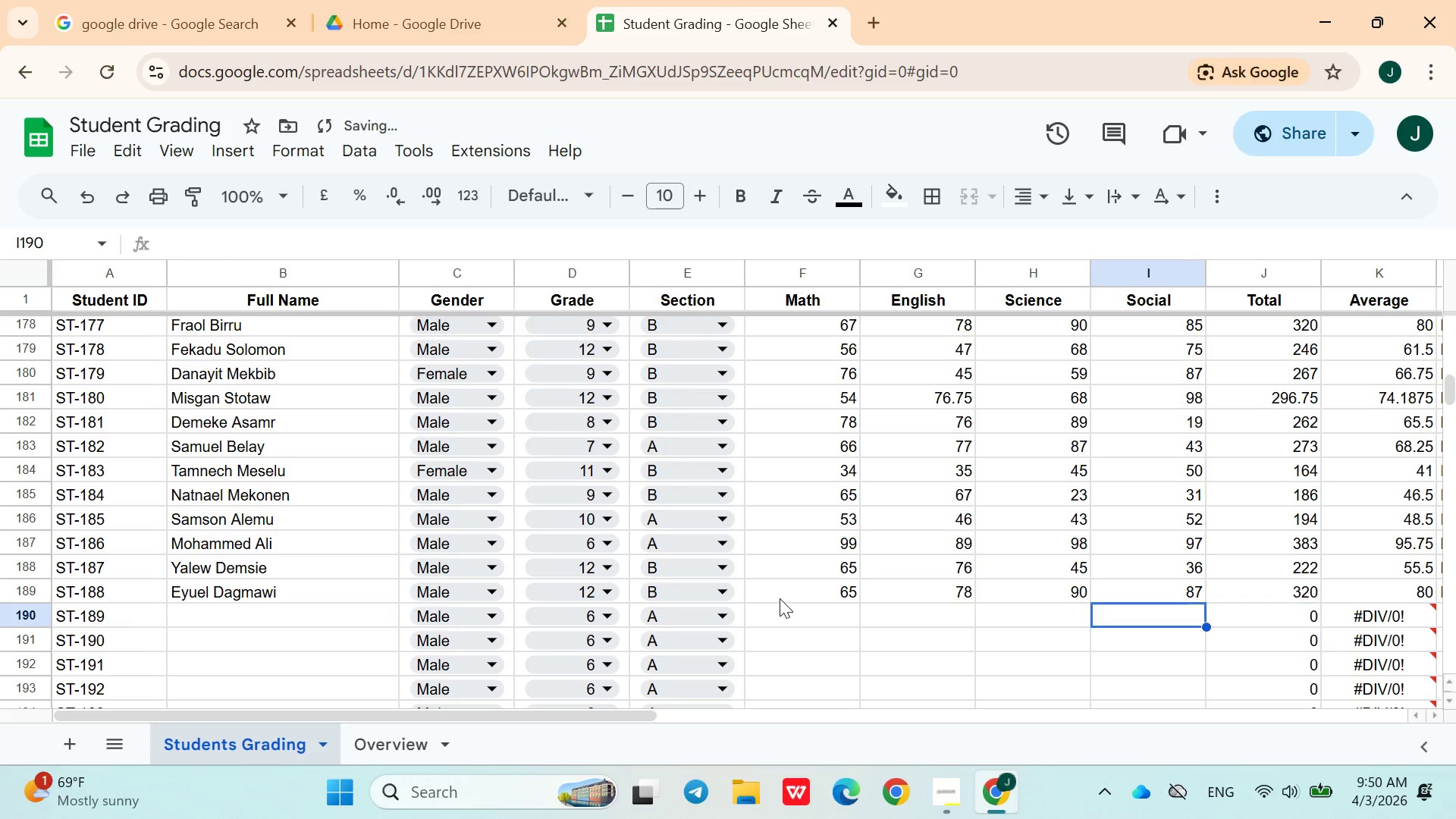 
hold_key(key=ArrowLeft, duration=0.84)
 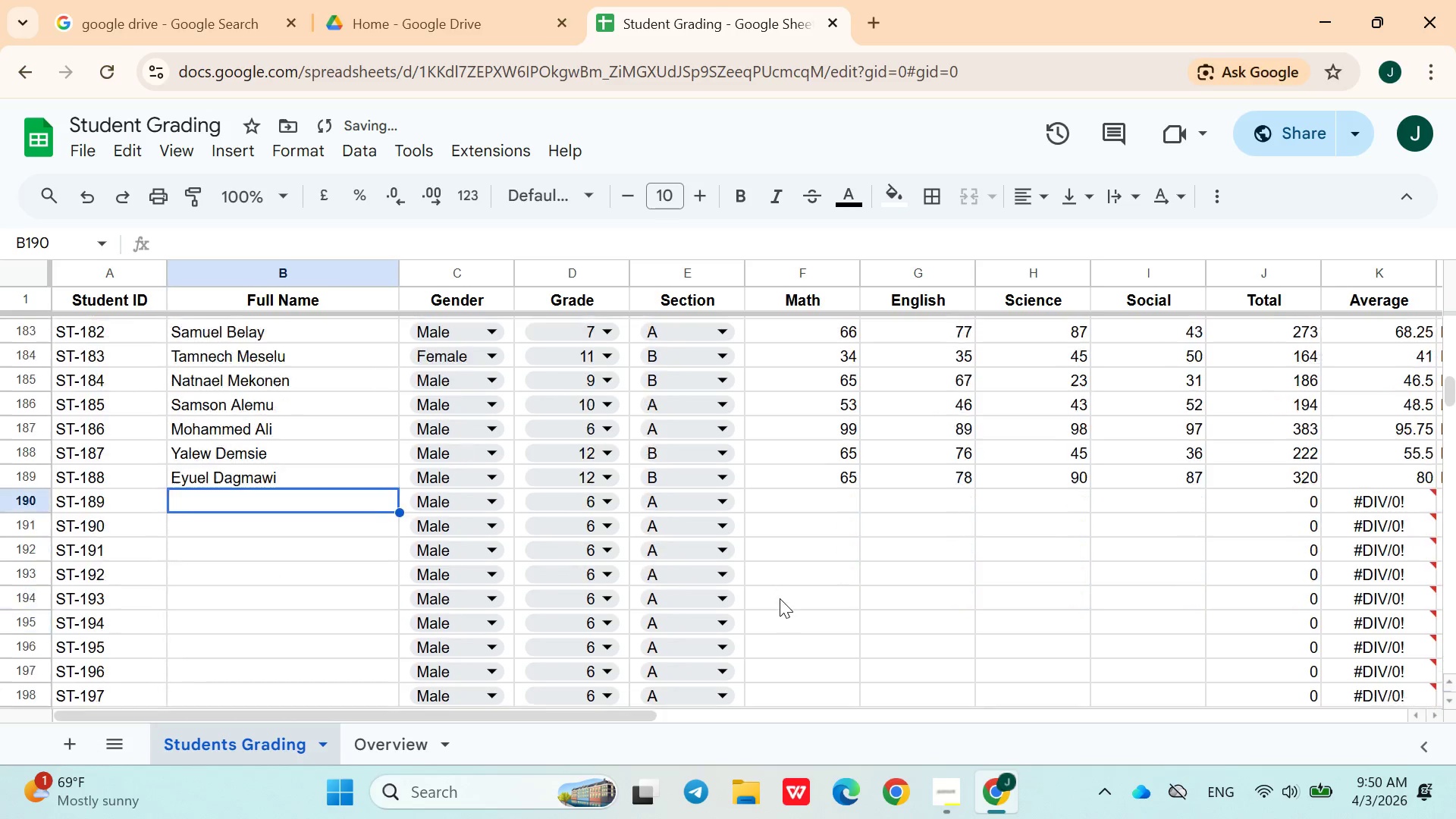 
key(ArrowRight)
 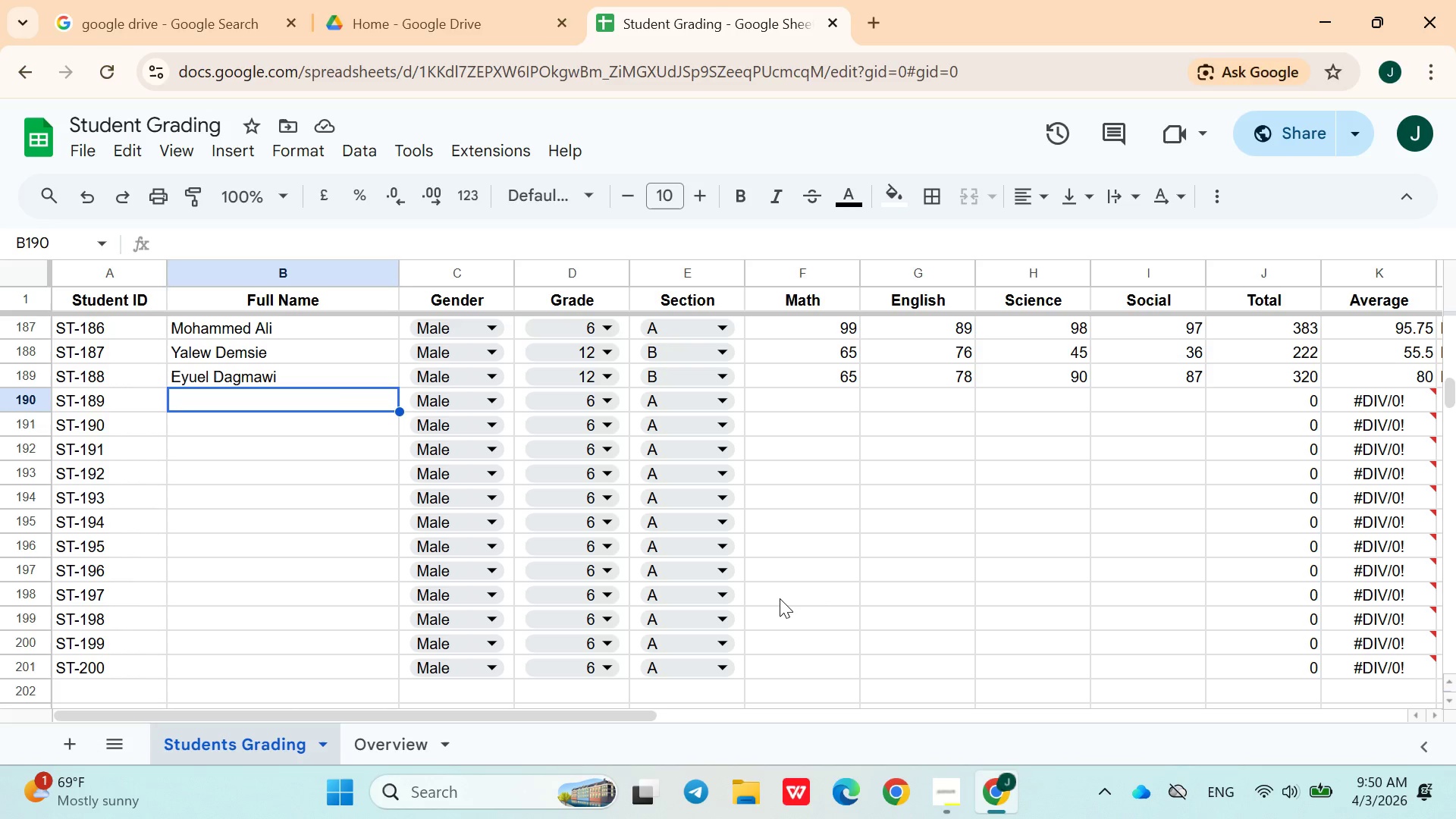 
wait(6.7)
 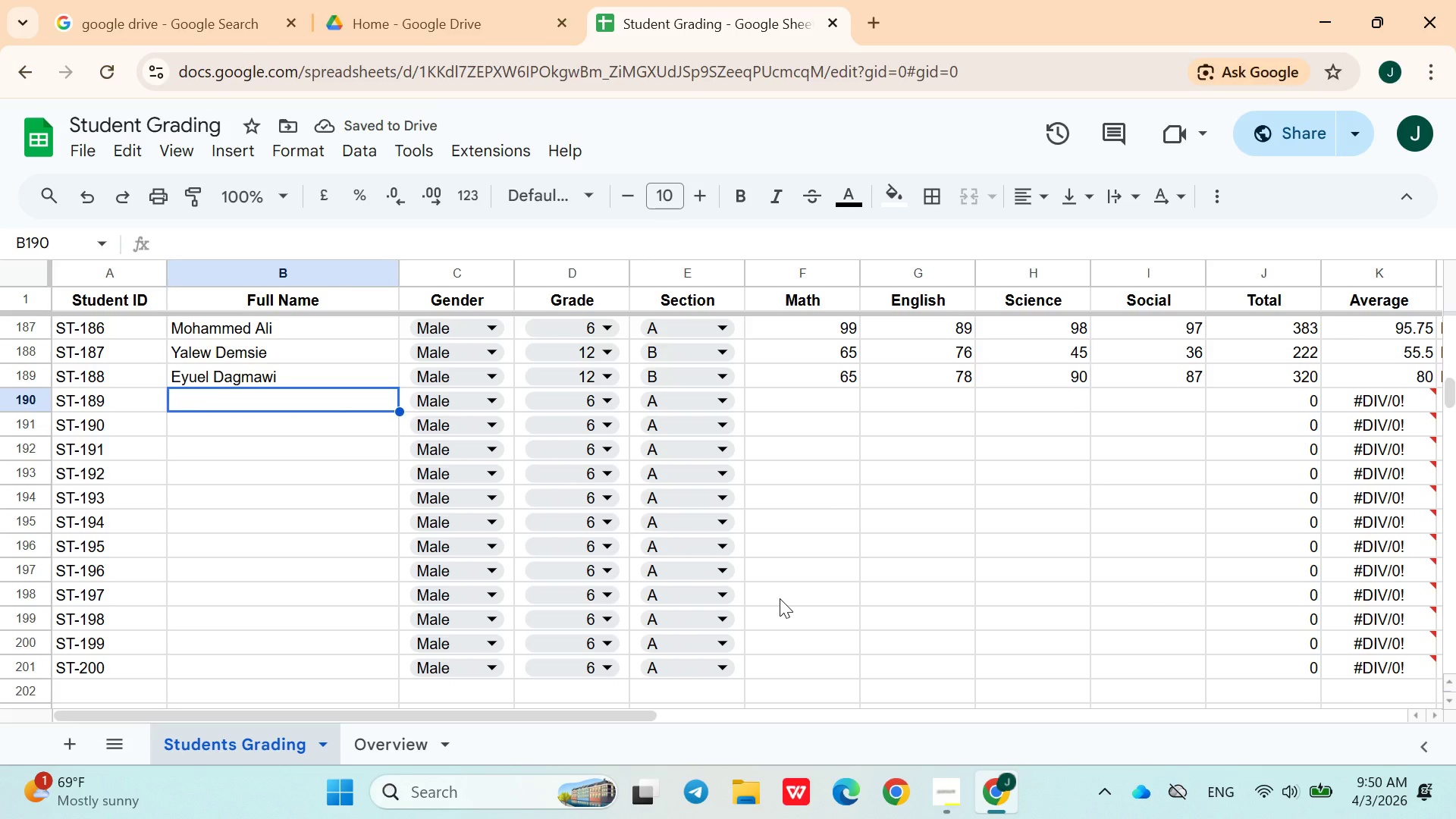 
type(Yab)
 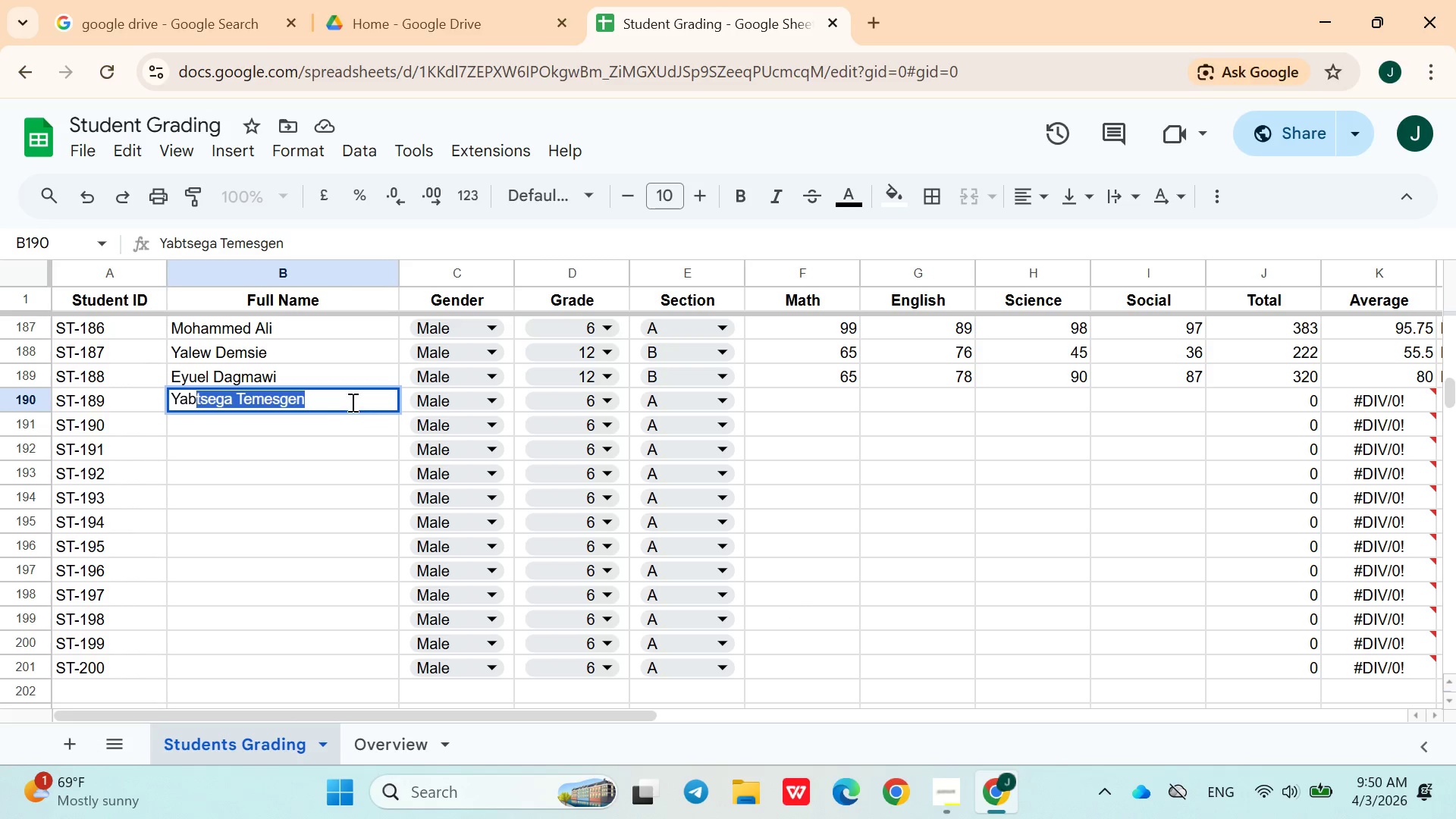 
double_click([295, 396])
 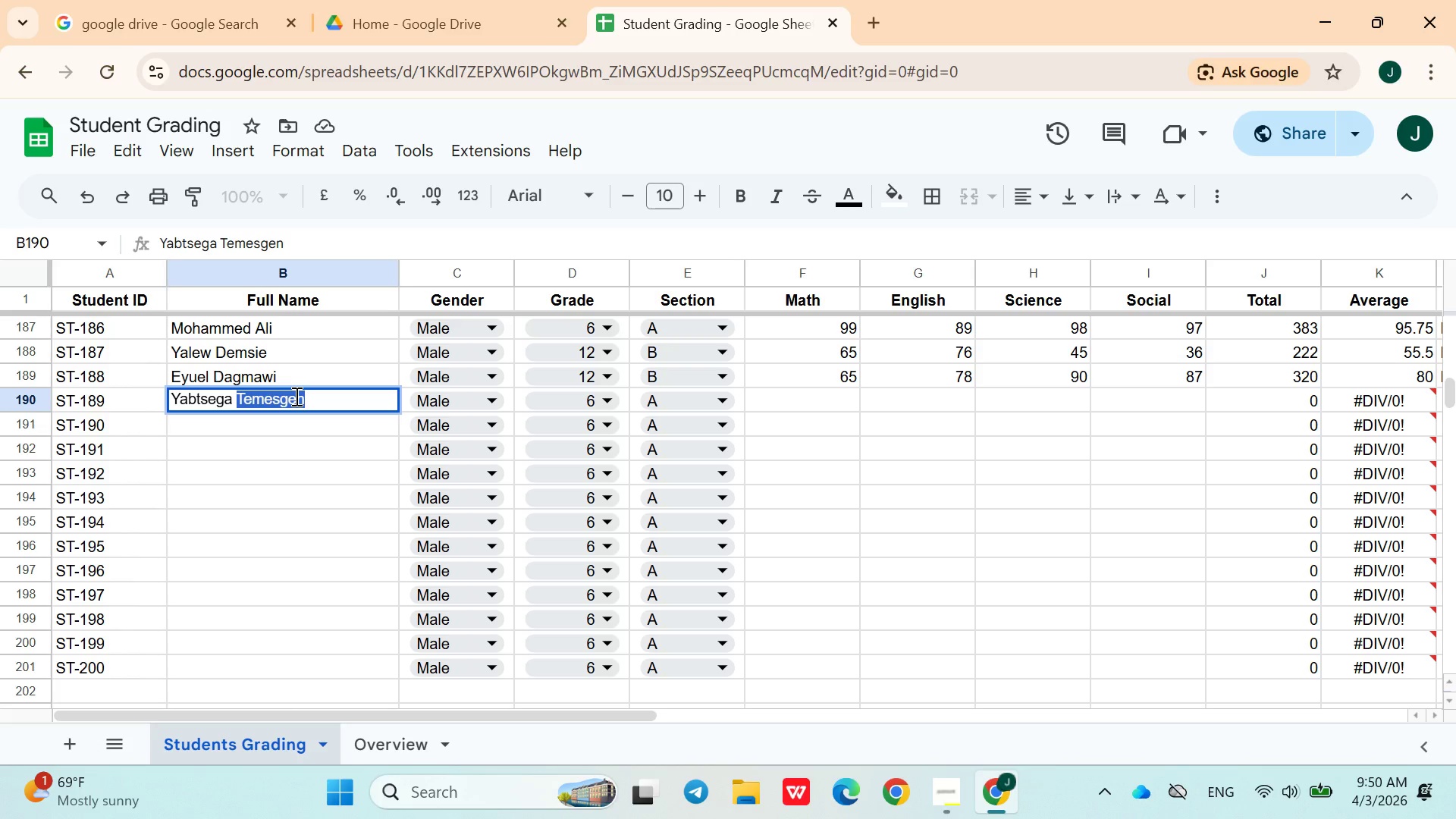 
type(Terefe)
 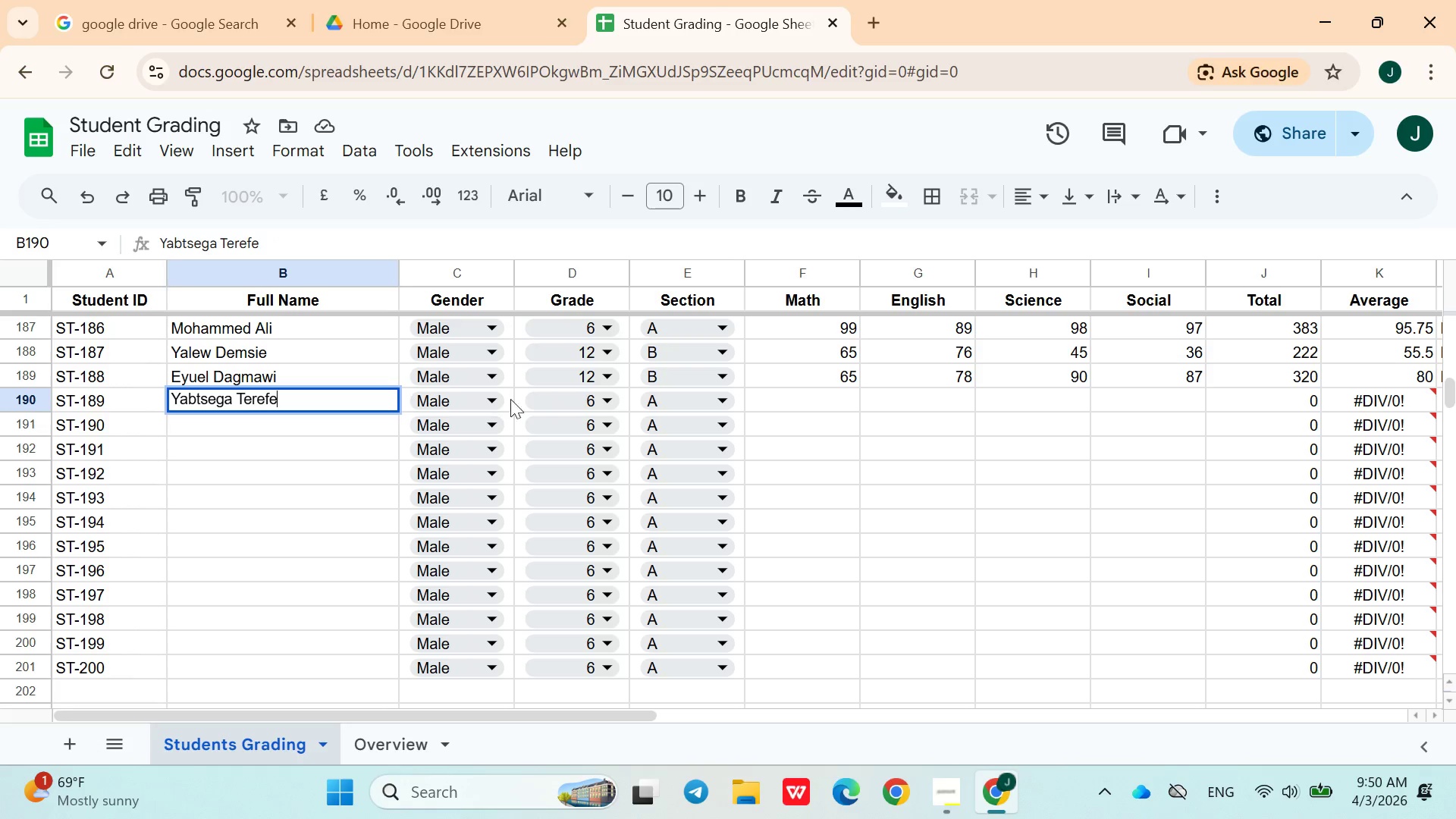 
left_click([542, 400])
 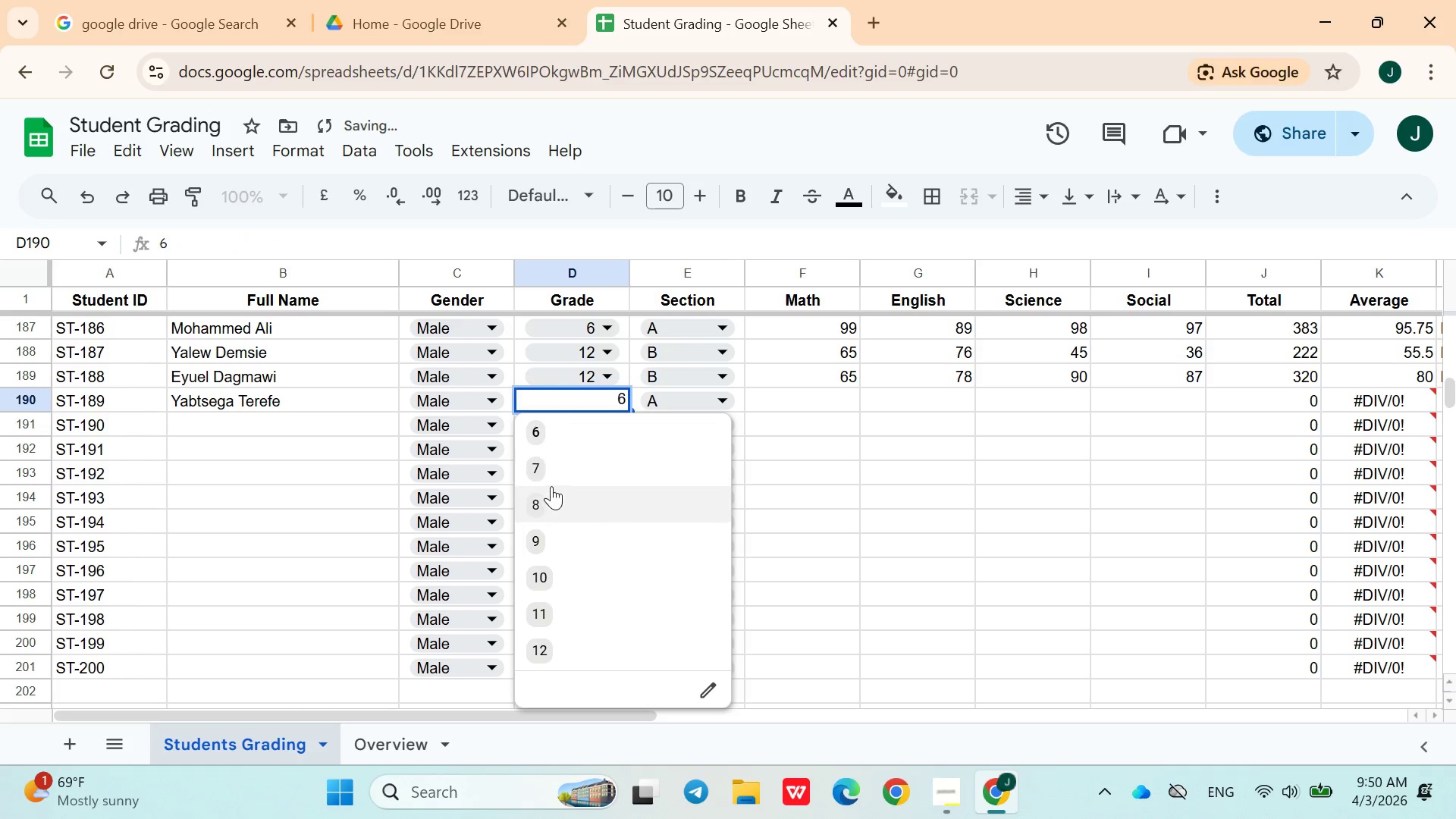 
left_click([551, 499])
 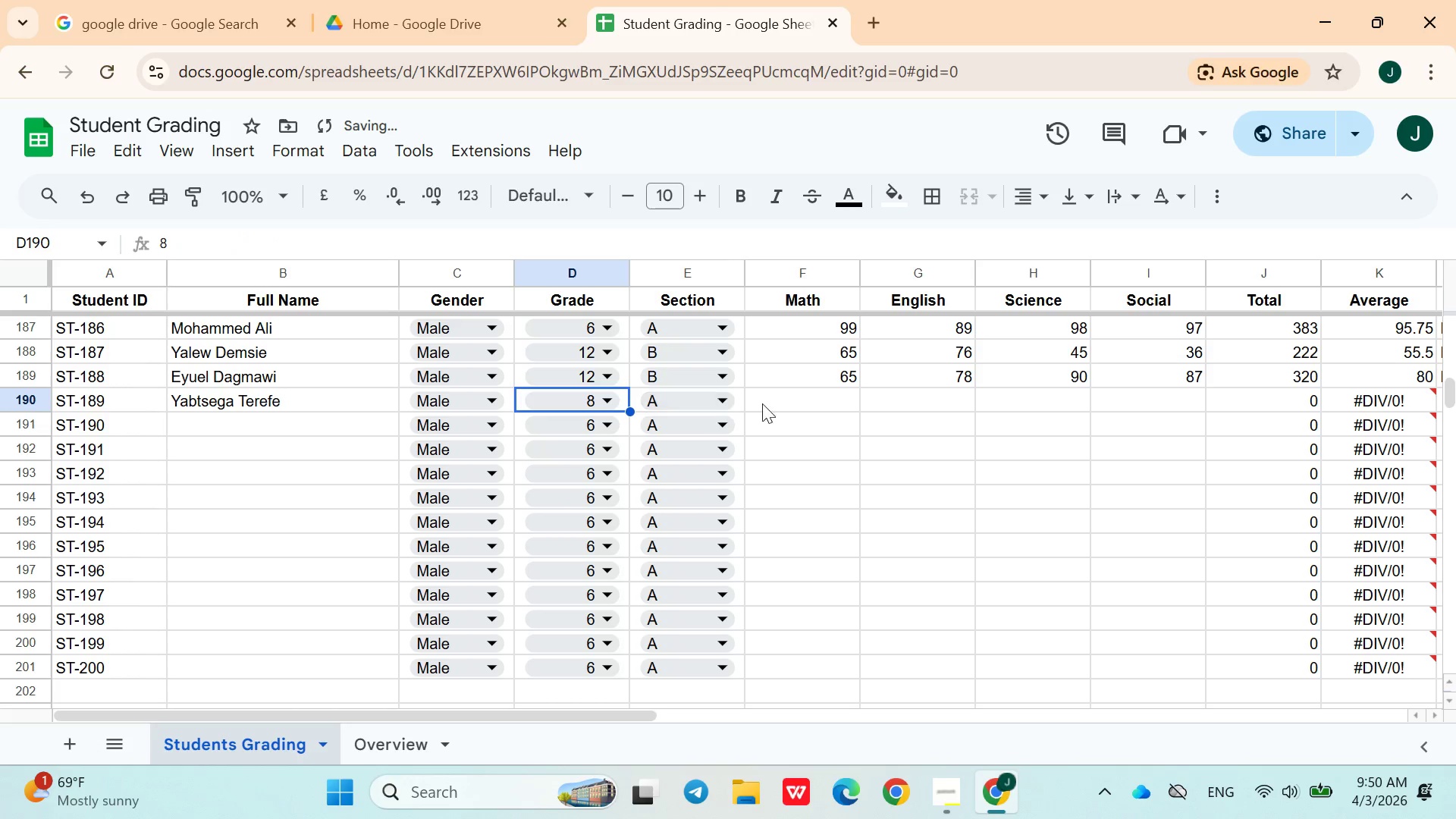 
left_click([799, 403])
 